 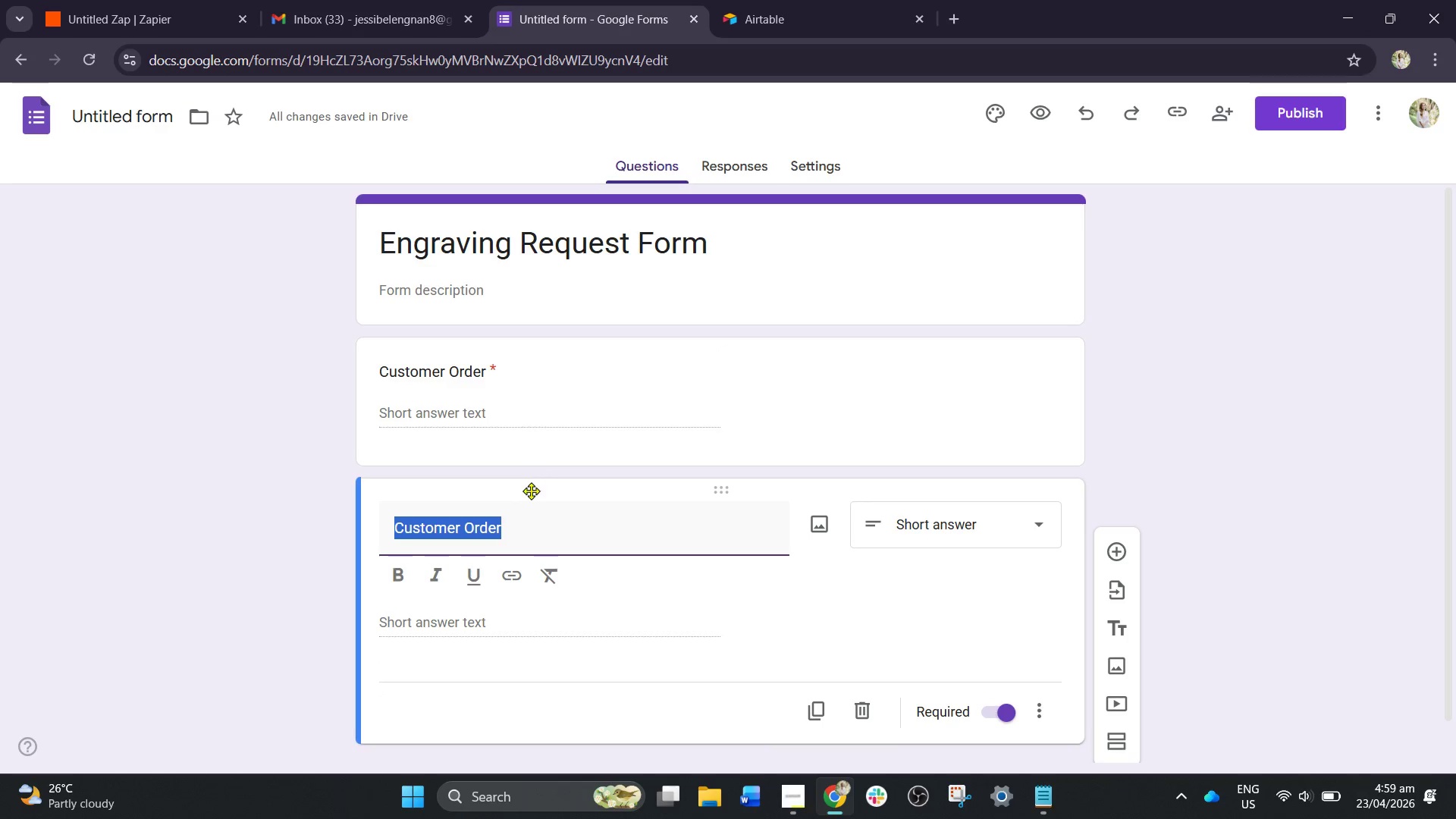 
type(Orderr)
key(Backspace)
type( Number)
 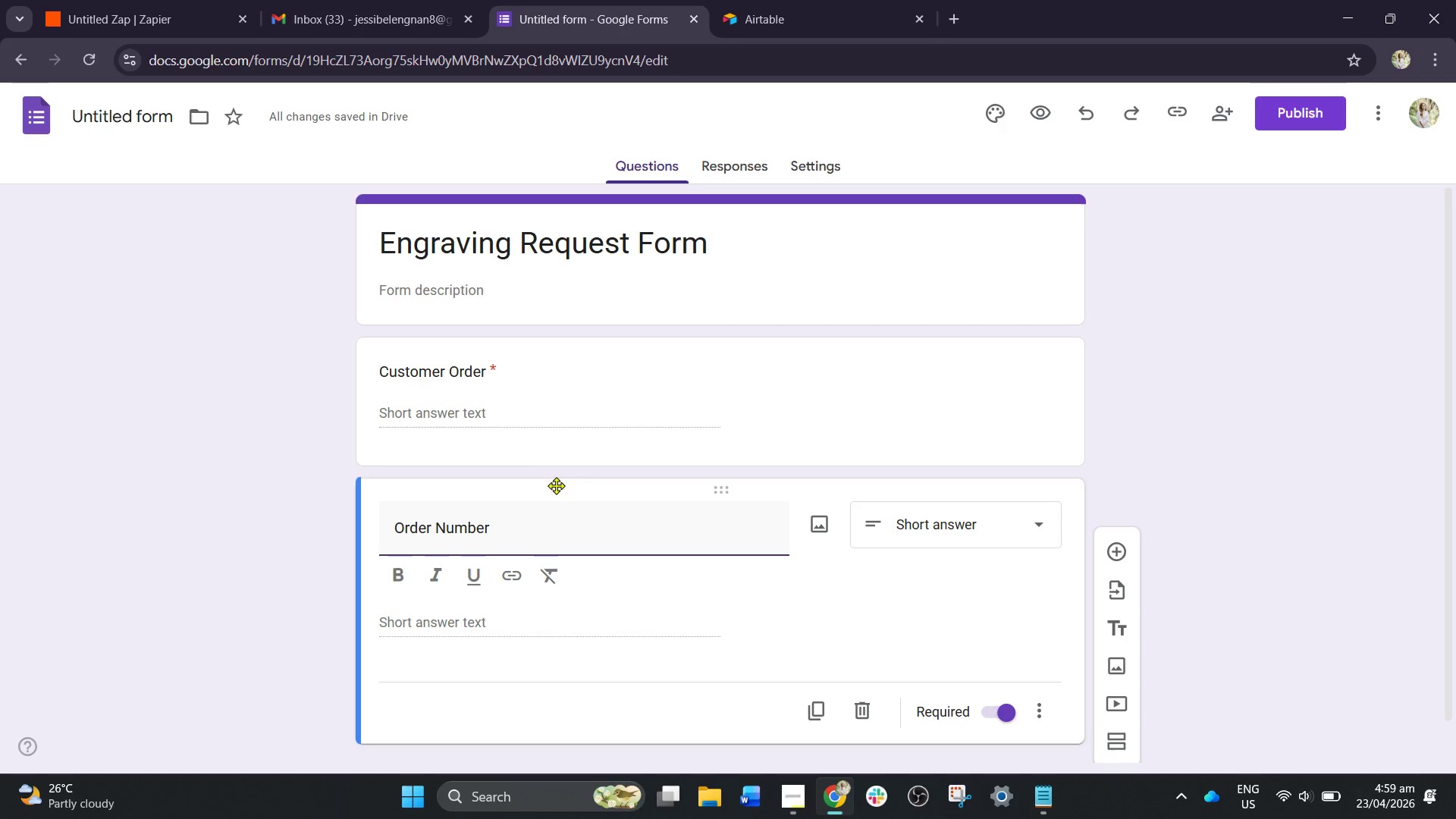 
scroll: coordinate [772, 606], scroll_direction: down, amount: 1.0
 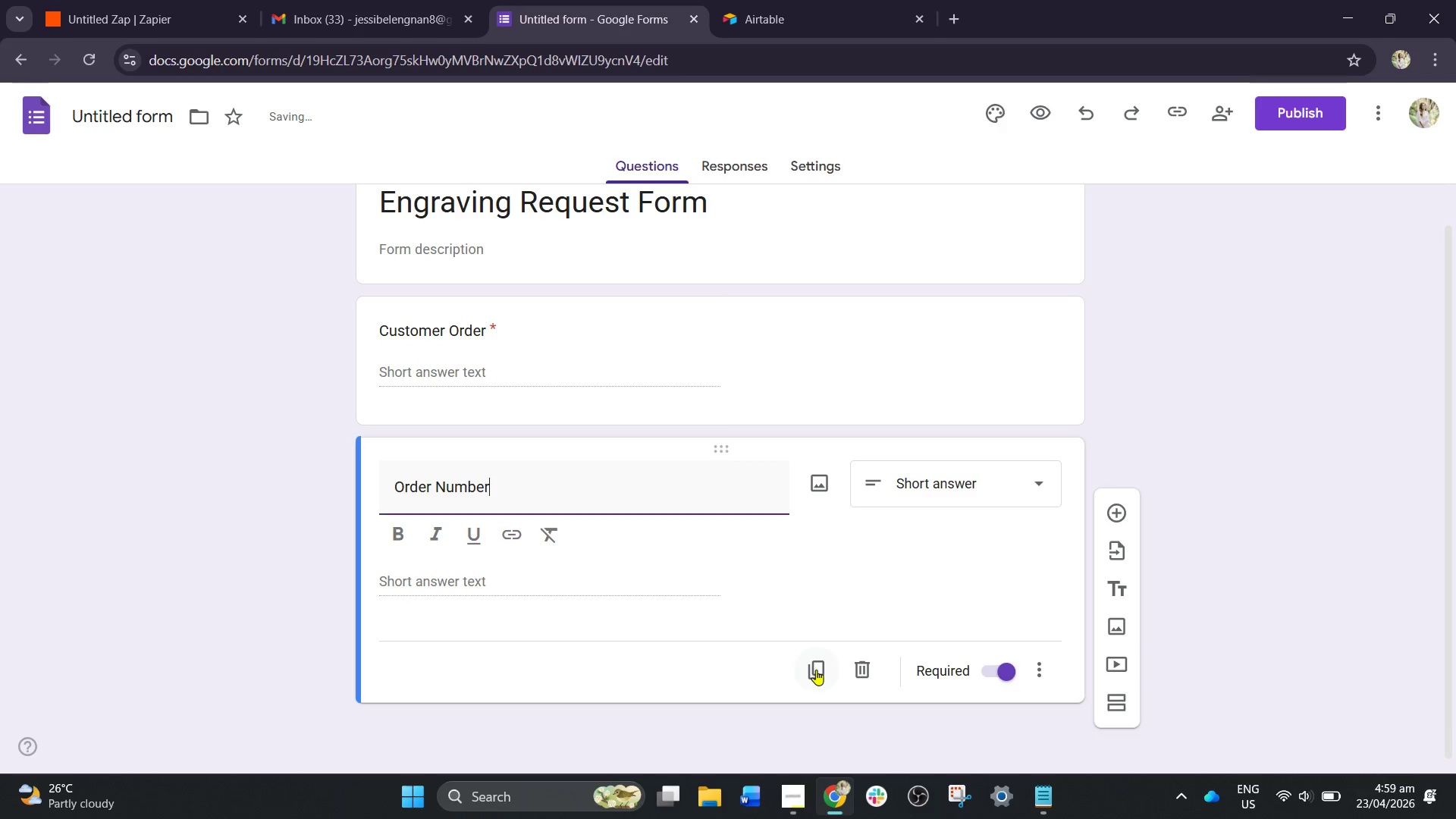 
left_click([819, 670])
 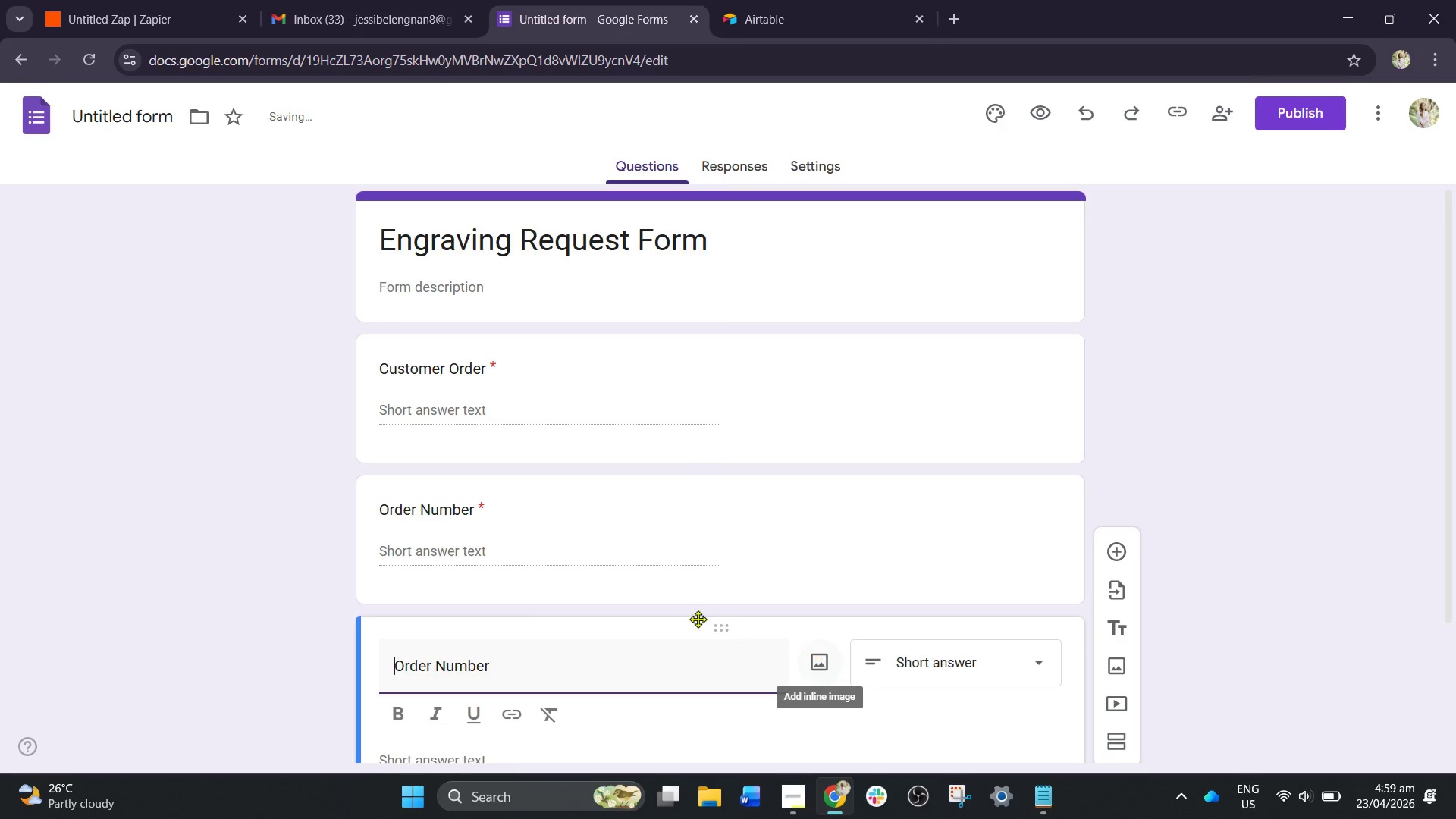 
scroll: coordinate [679, 611], scroll_direction: down, amount: 1.0
 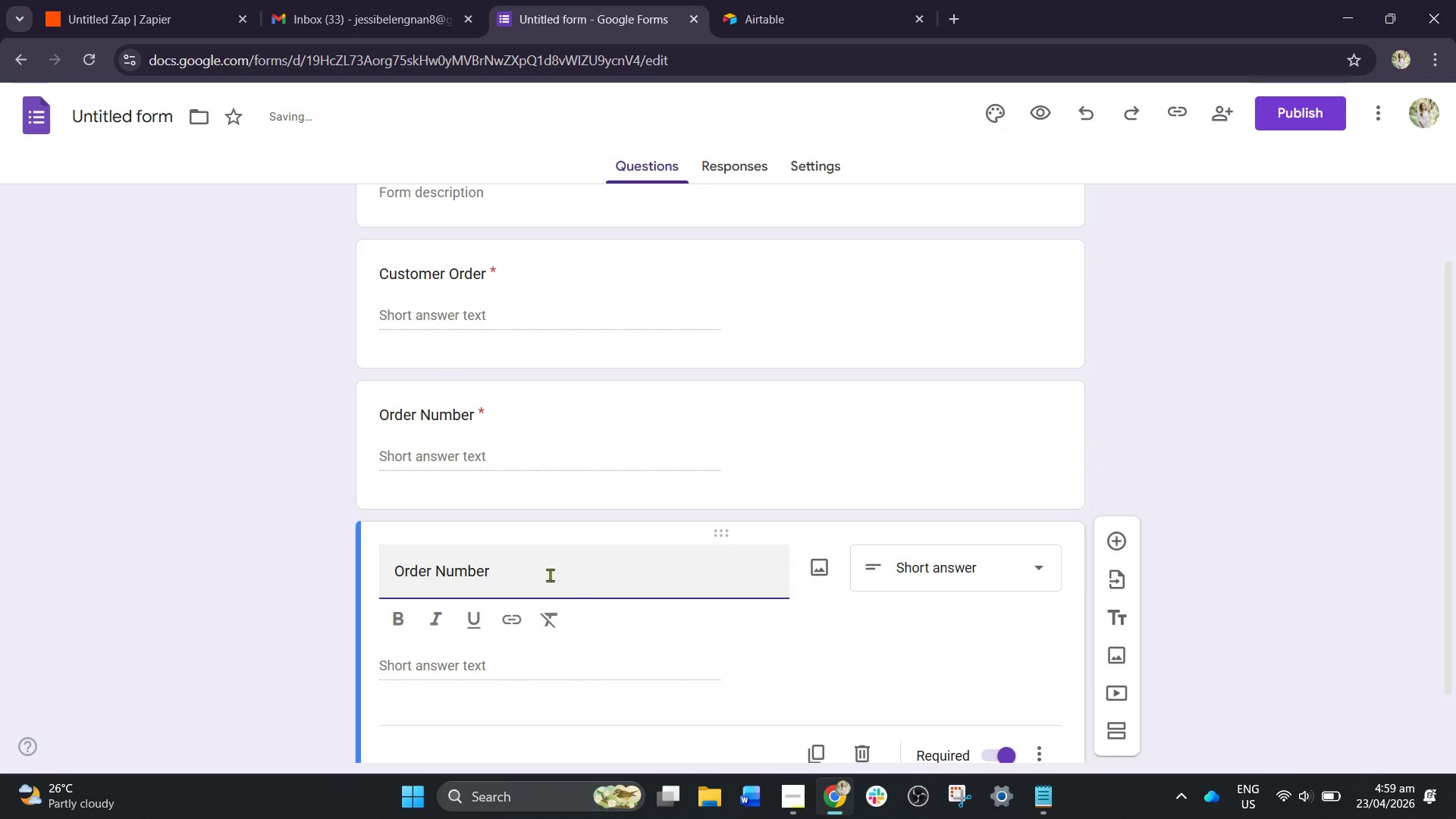 
left_click_drag(start_coordinate=[547, 574], to_coordinate=[176, 571])
 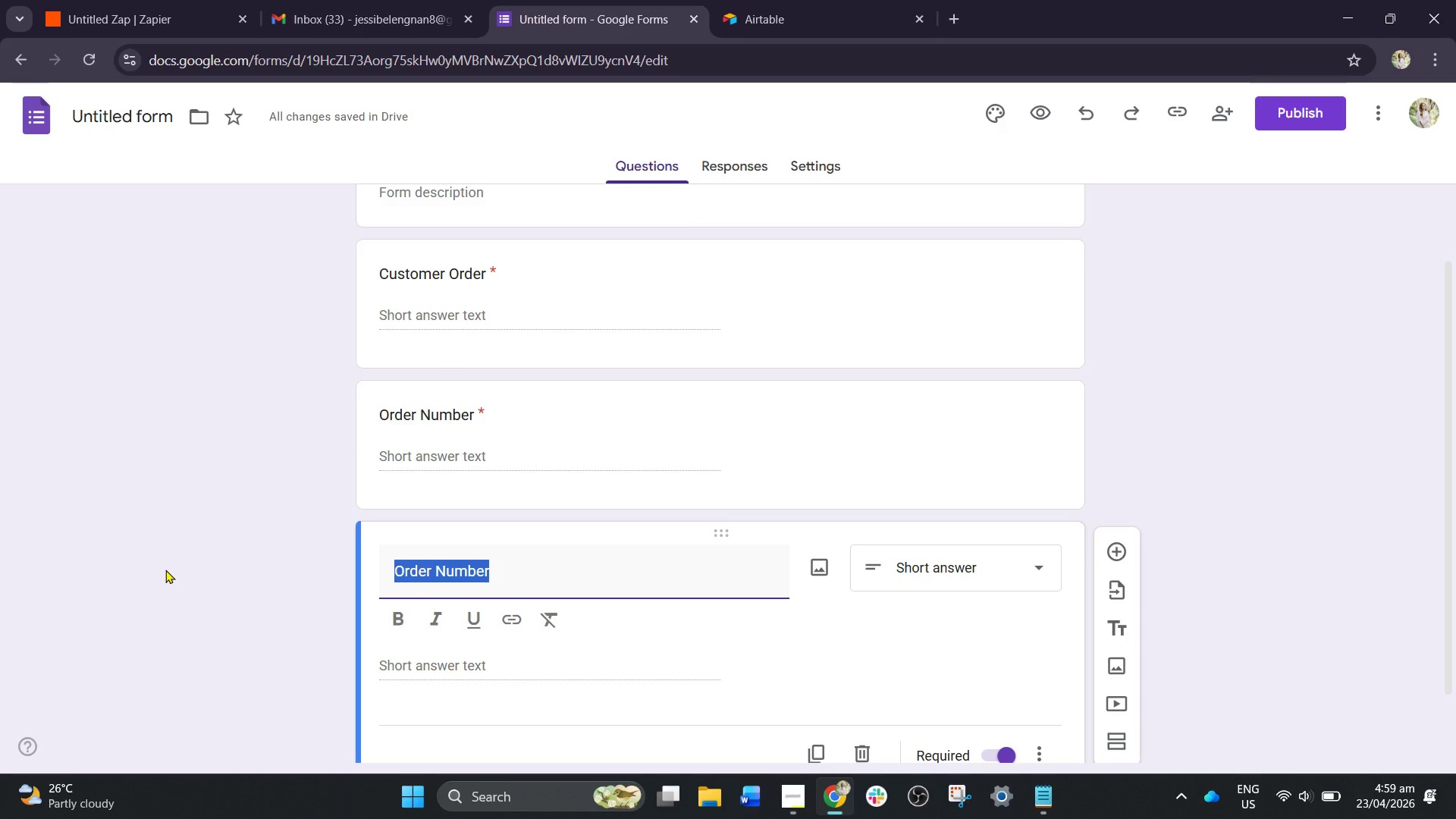 
type(Wood Type)
 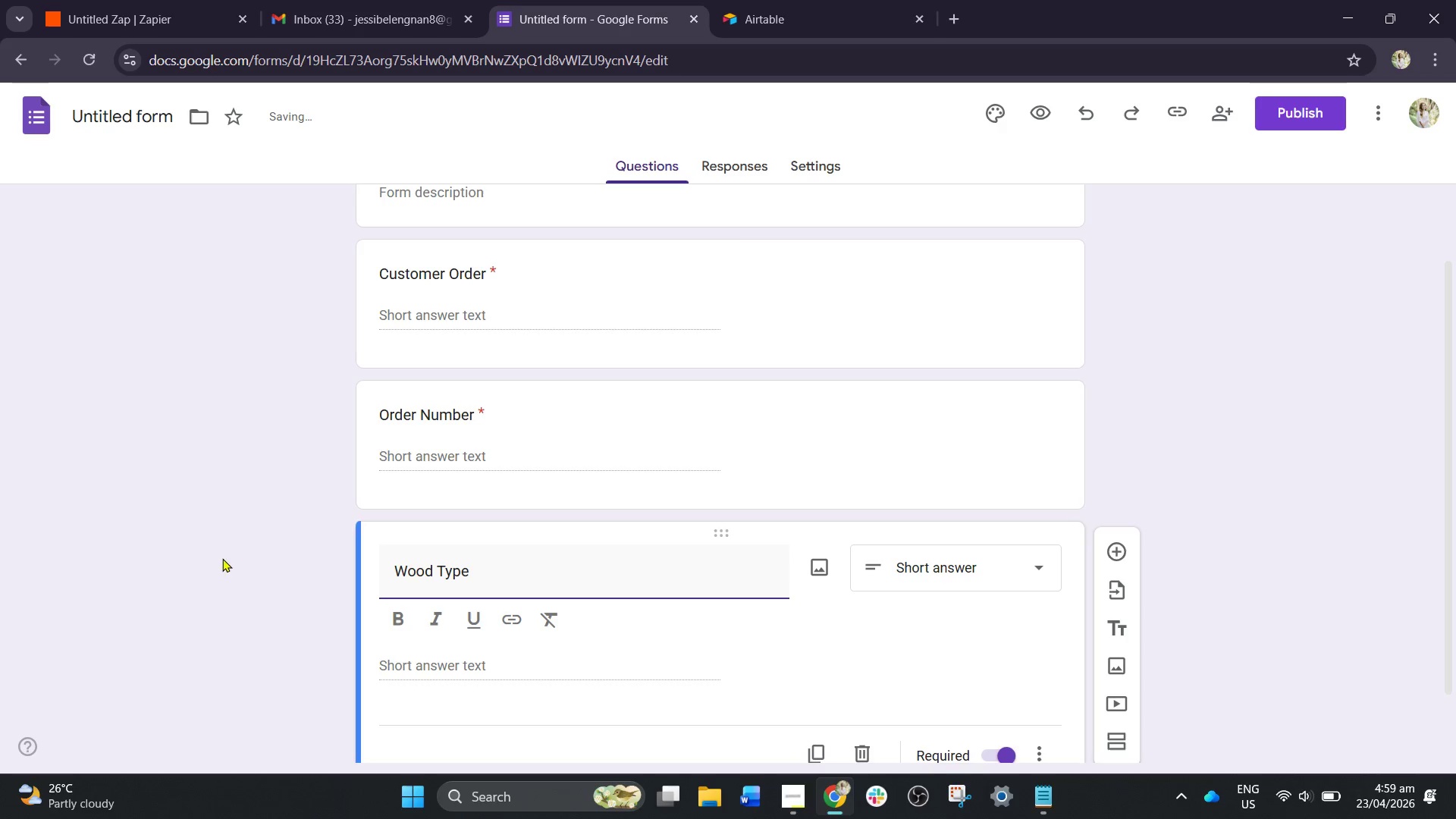 
scroll: coordinate [832, 453], scroll_direction: down, amount: 3.0
 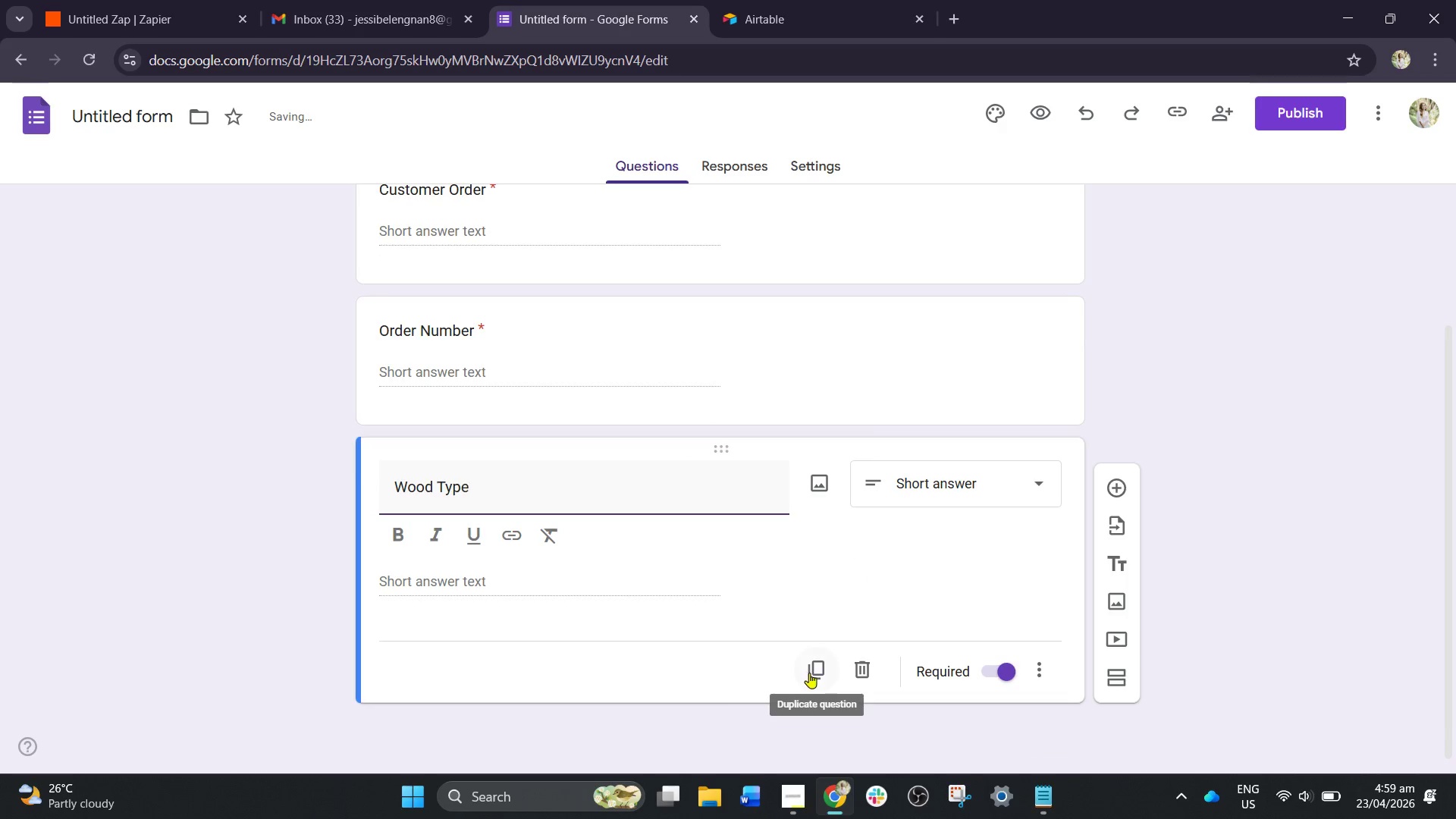 
left_click([817, 676])
 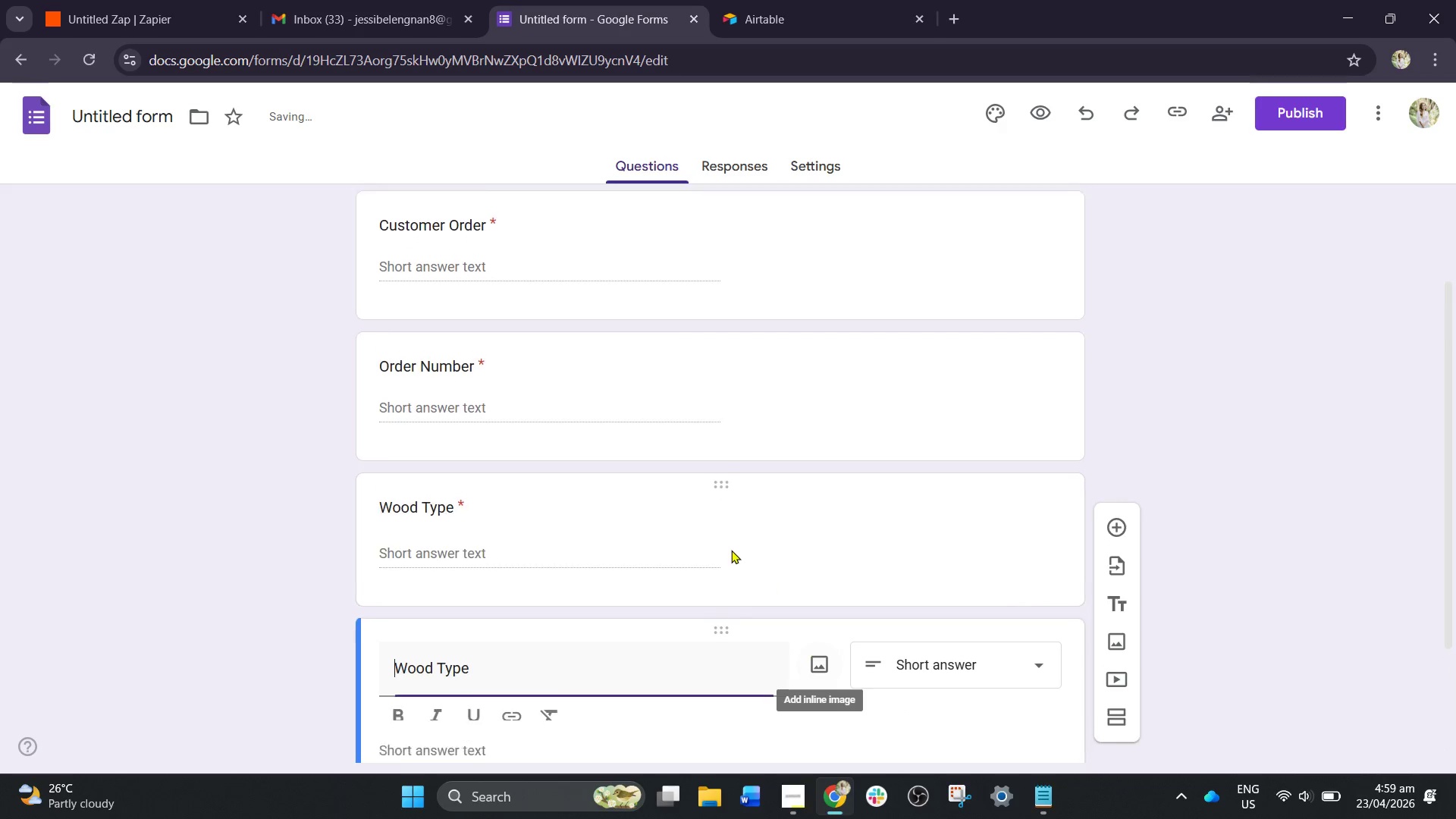 
scroll: coordinate [726, 551], scroll_direction: down, amount: 2.0
 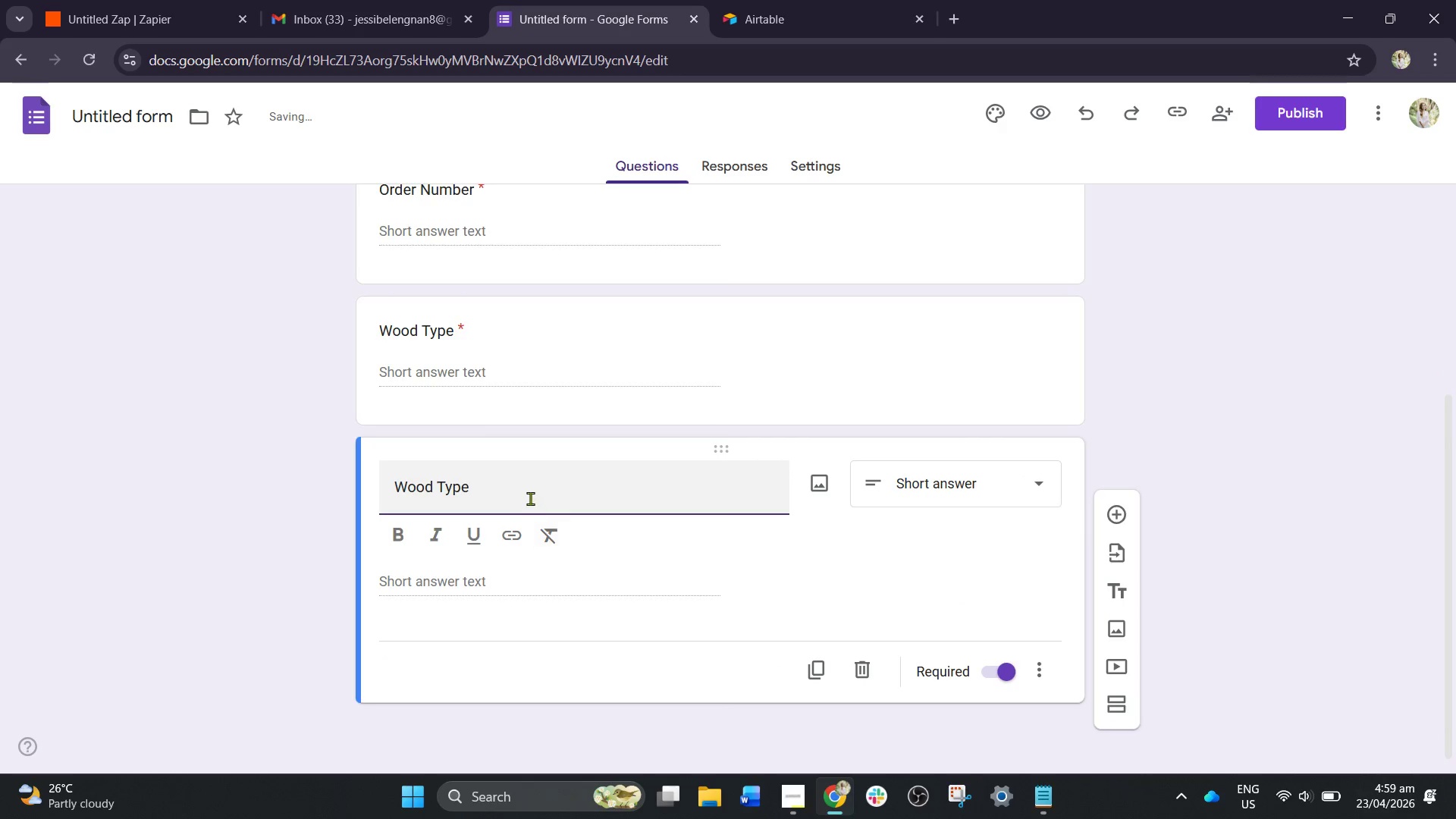 
left_click_drag(start_coordinate=[530, 495], to_coordinate=[193, 475])
 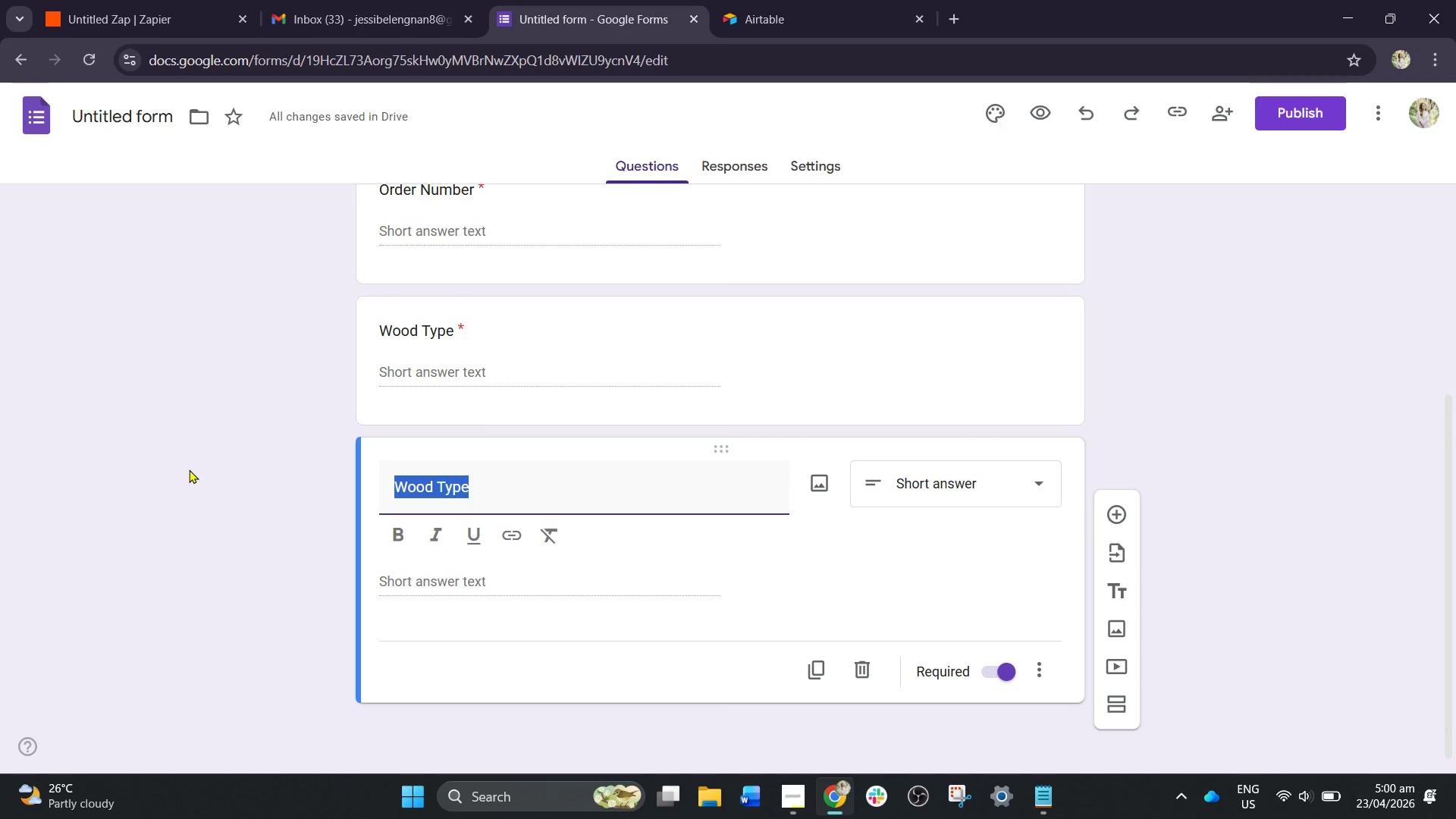 
type(Engraving Text)
 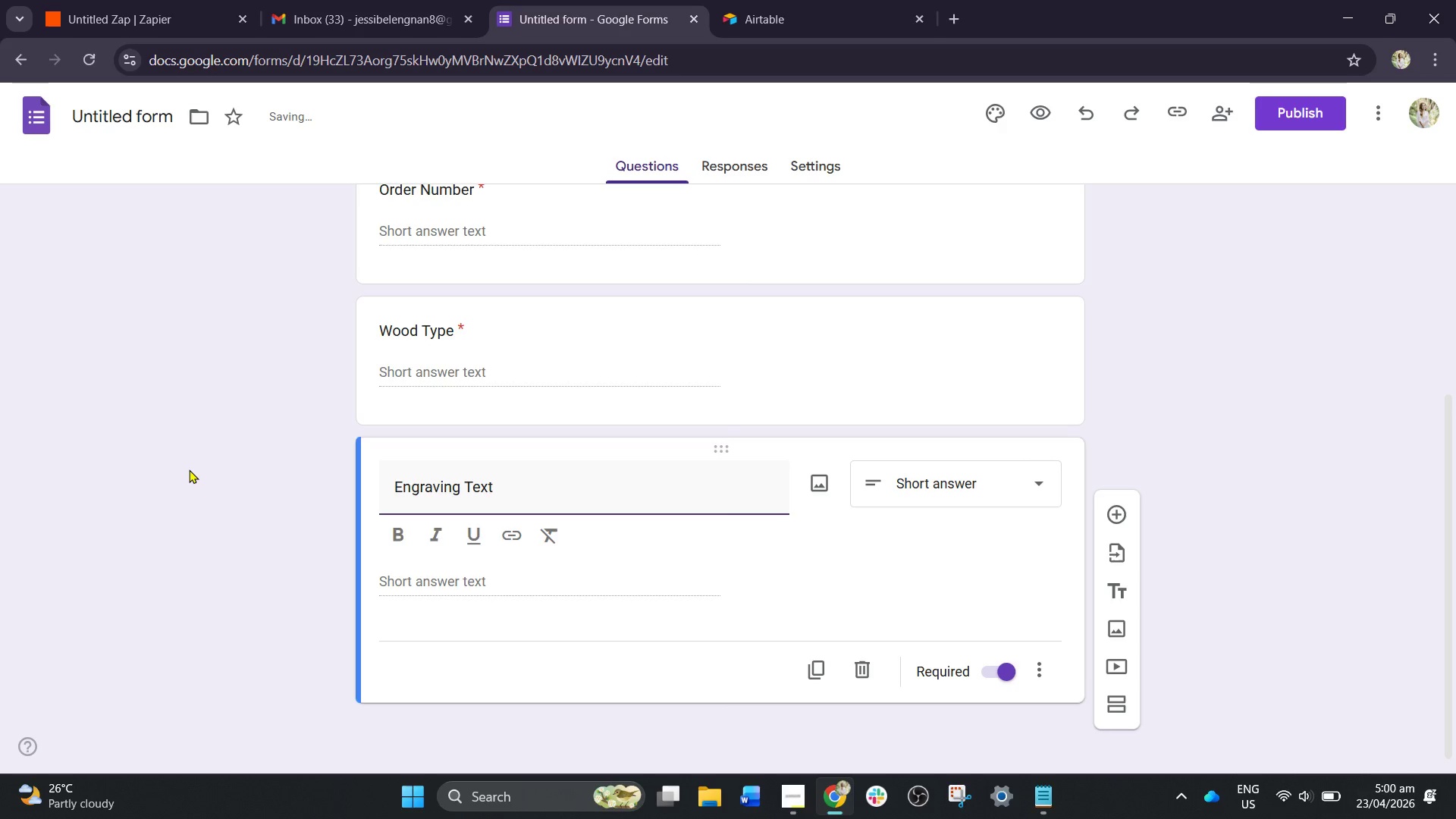 
wait(18.86)
 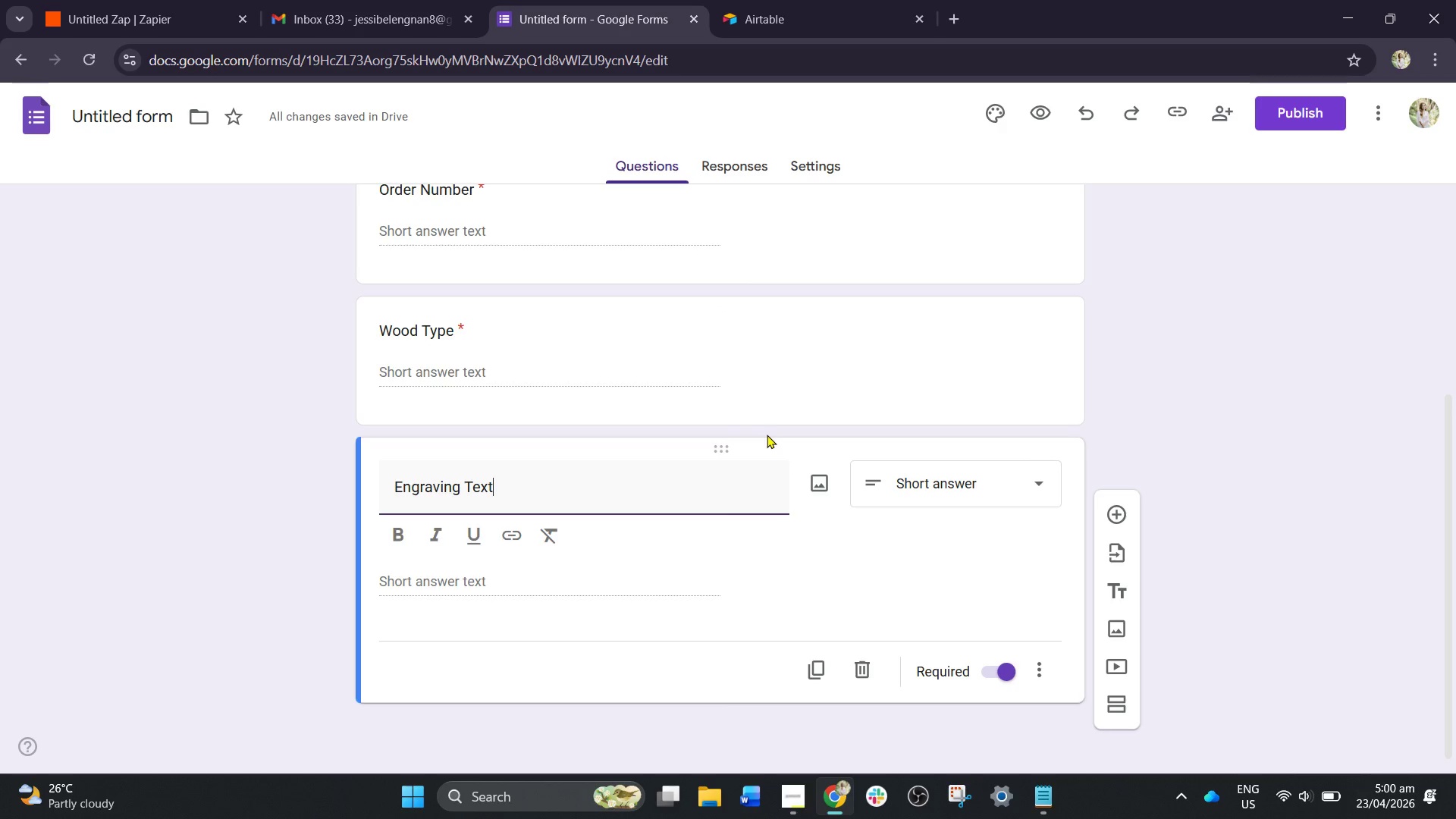 
left_click([914, 490])
 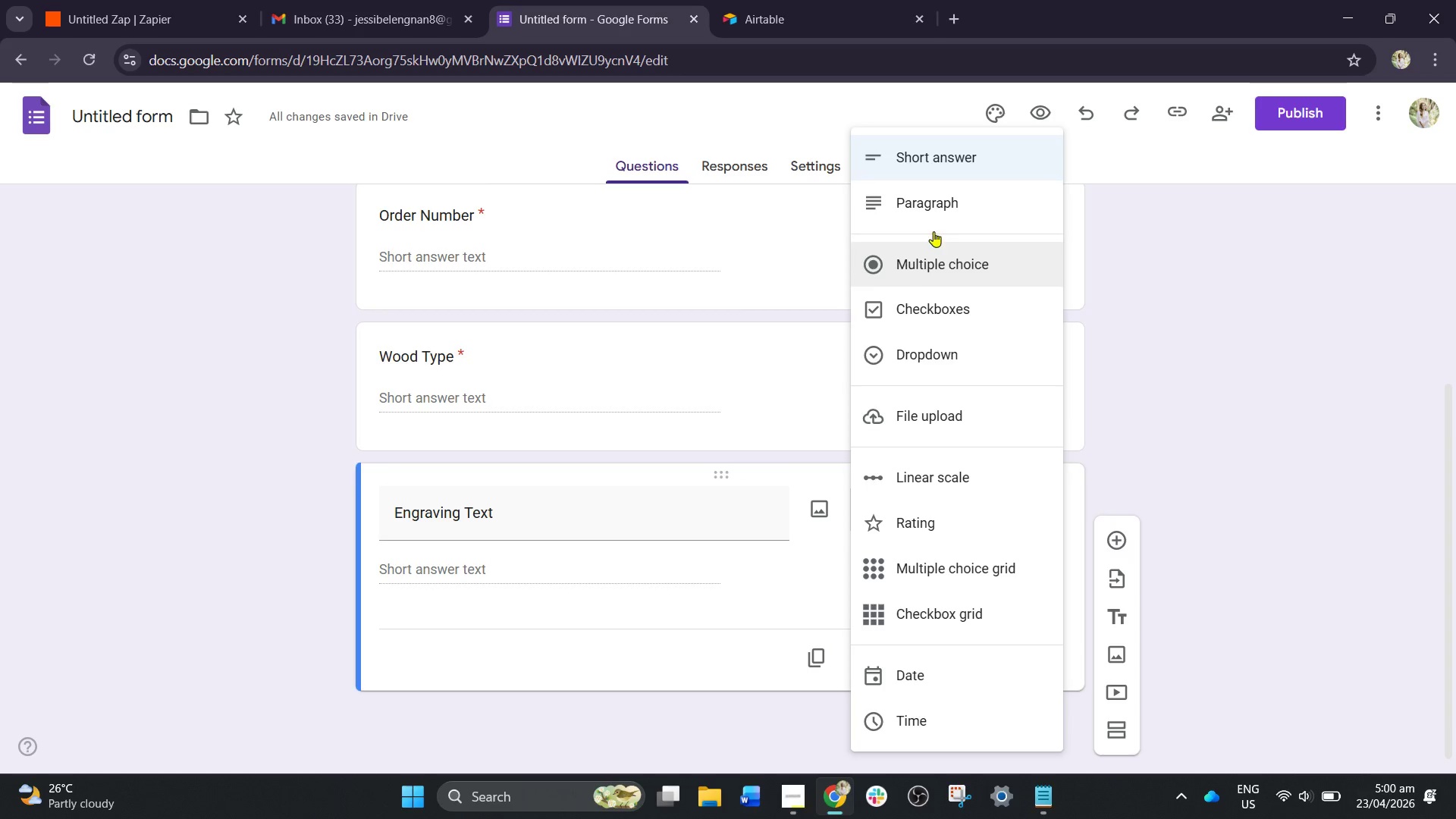 
left_click([940, 215])
 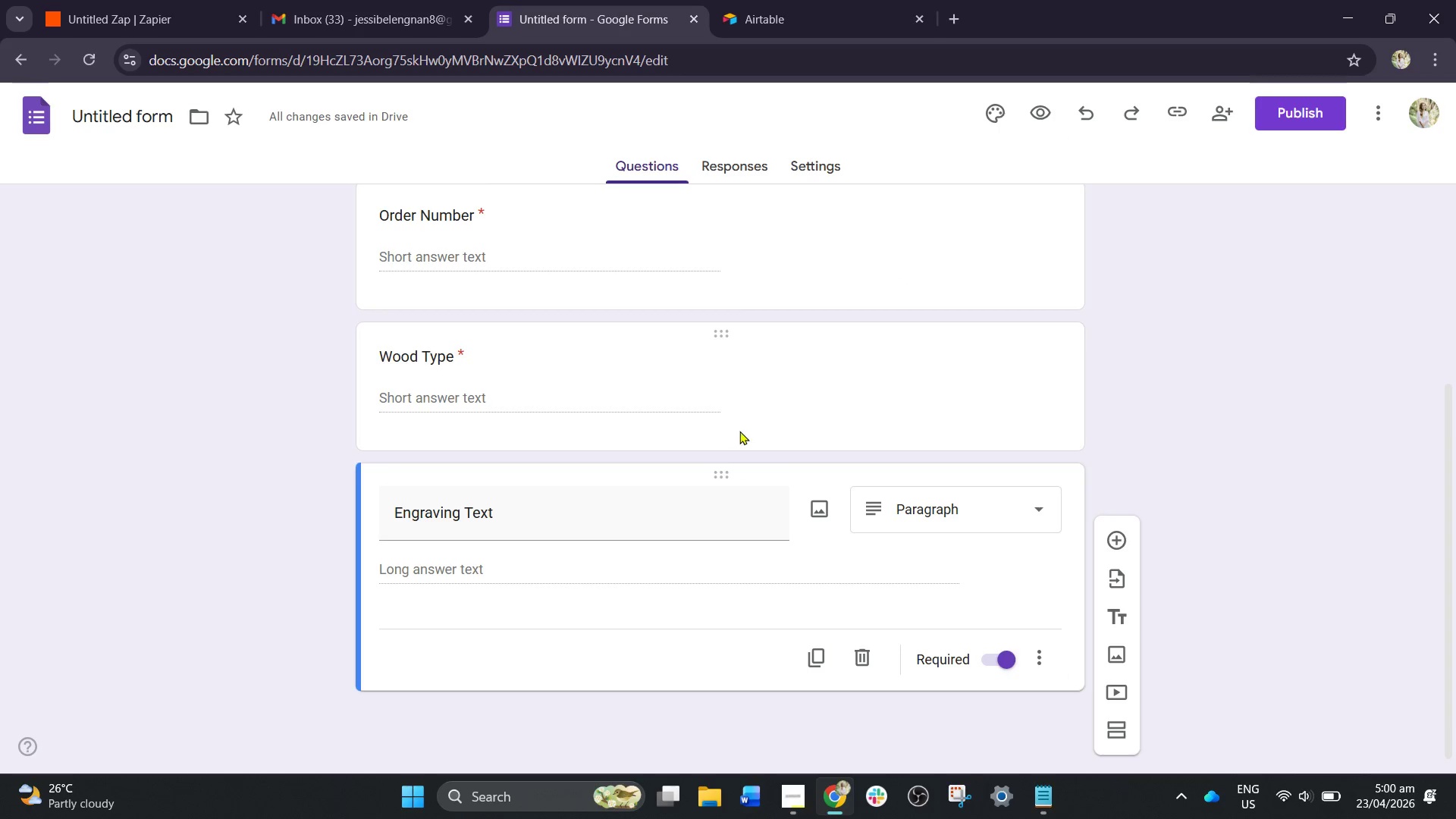 
wait(7.98)
 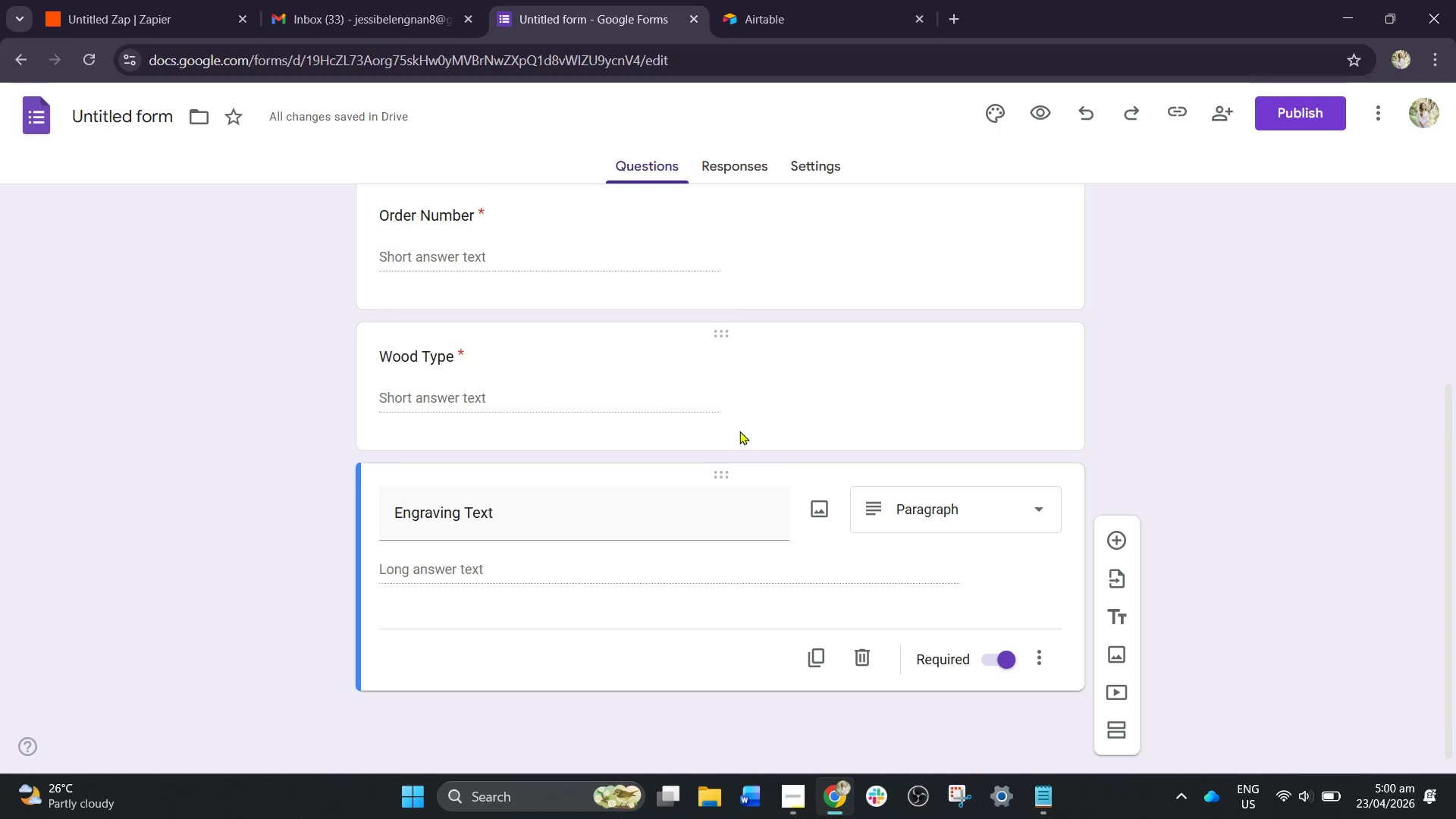 
scroll: coordinate [642, 556], scroll_direction: down, amount: 4.0
 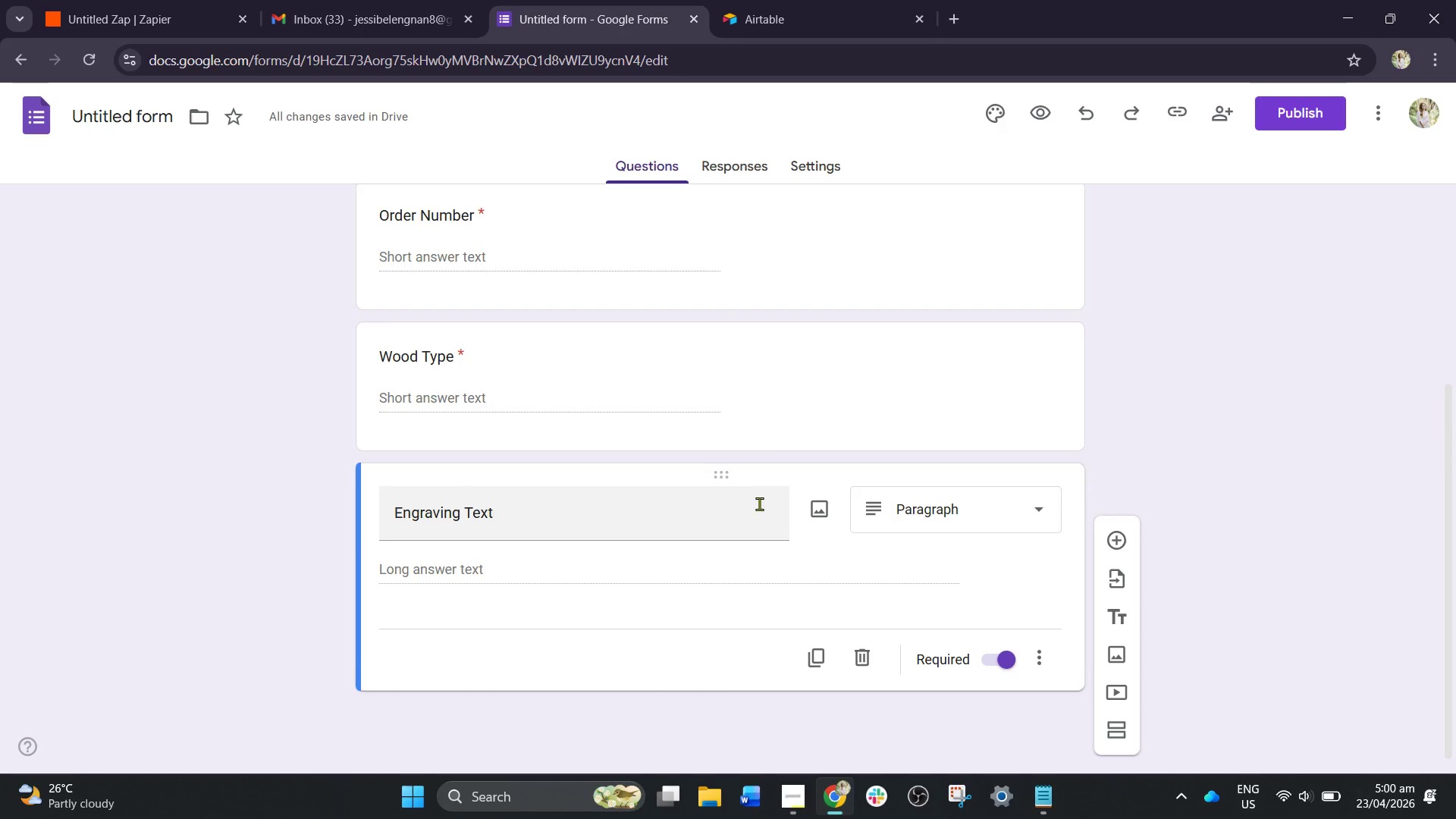 
scroll: coordinate [765, 472], scroll_direction: up, amount: 4.0
 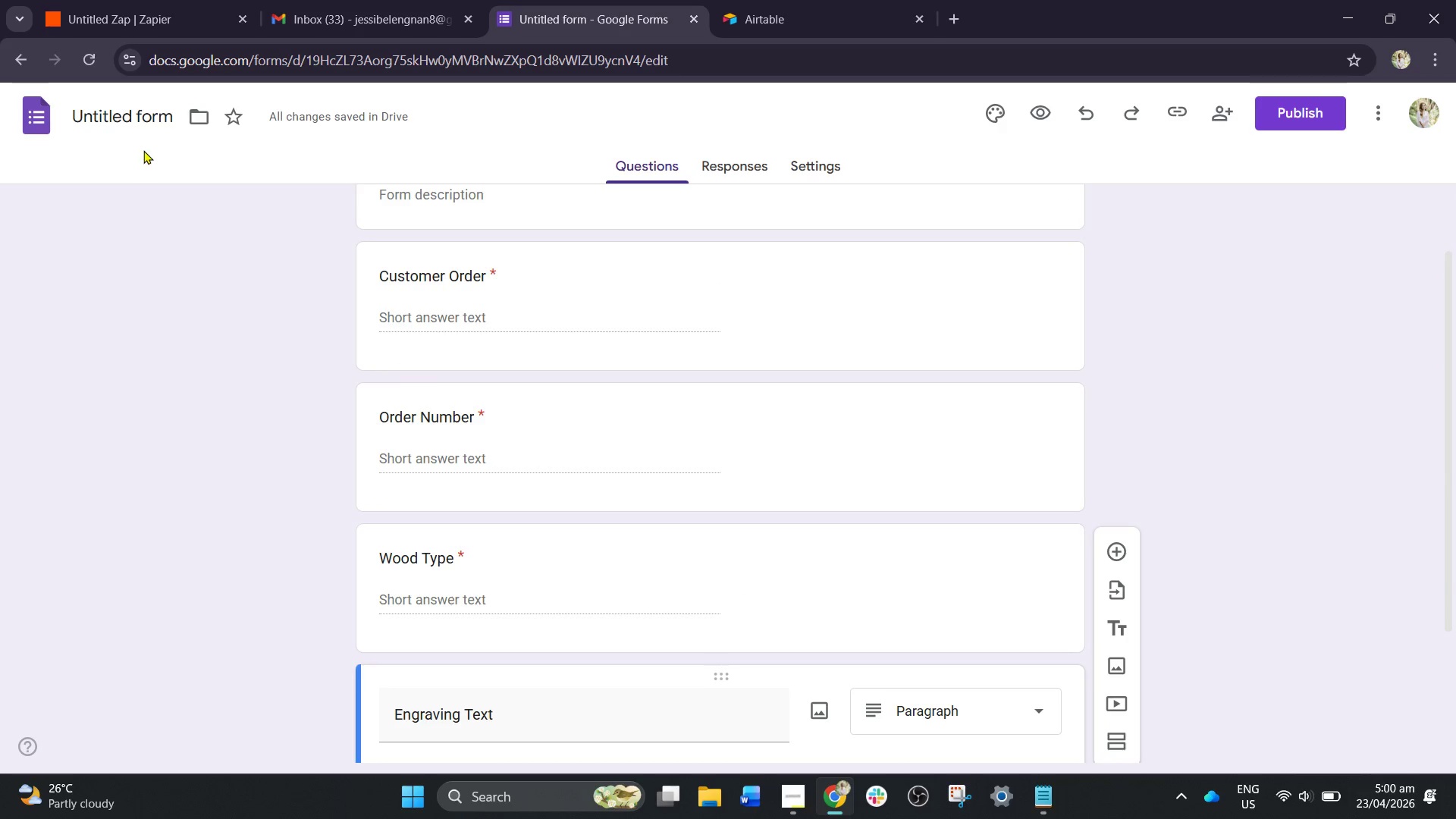 
left_click([127, 112])
 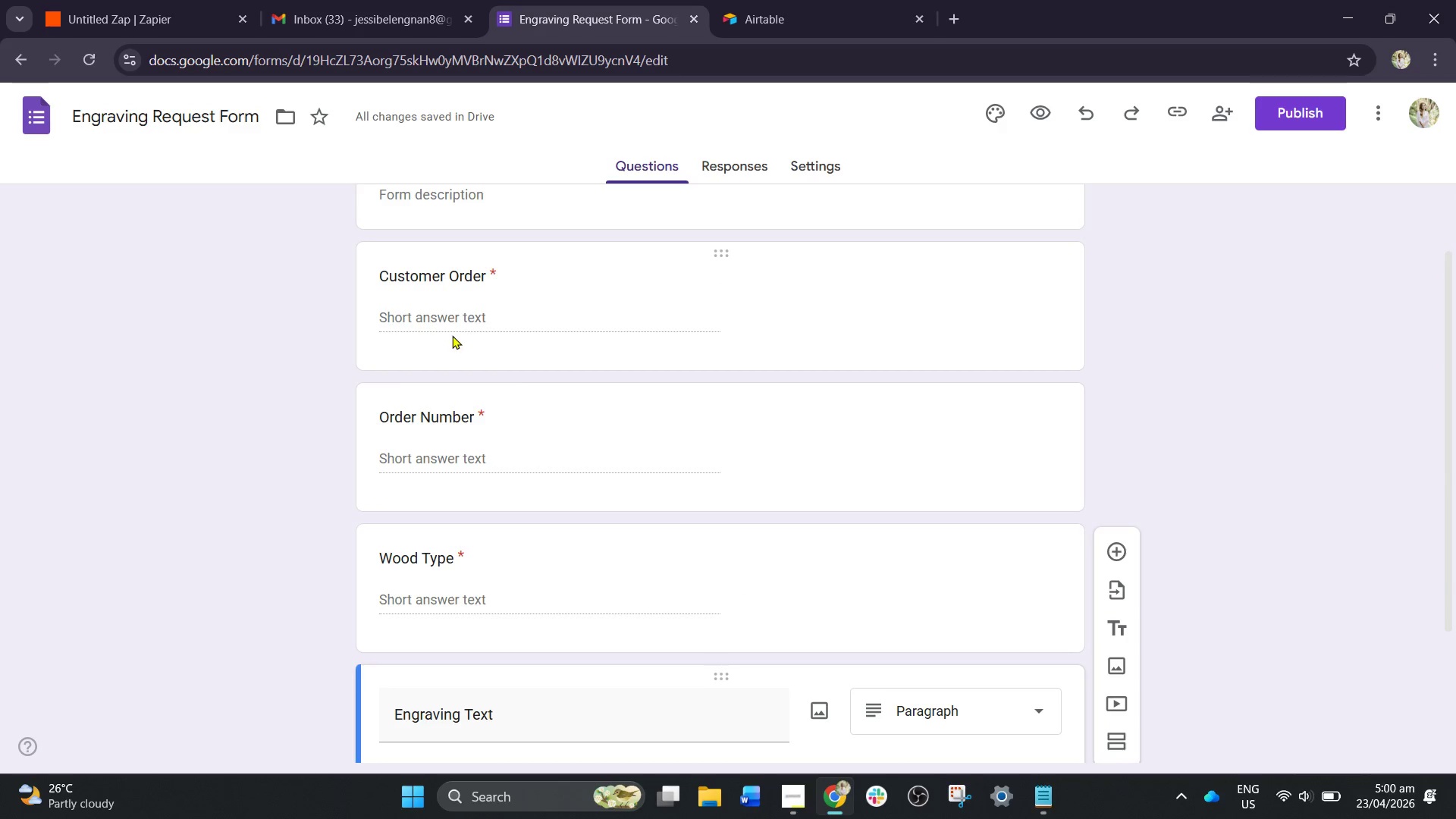 
scroll: coordinate [646, 492], scroll_direction: down, amount: 7.0
 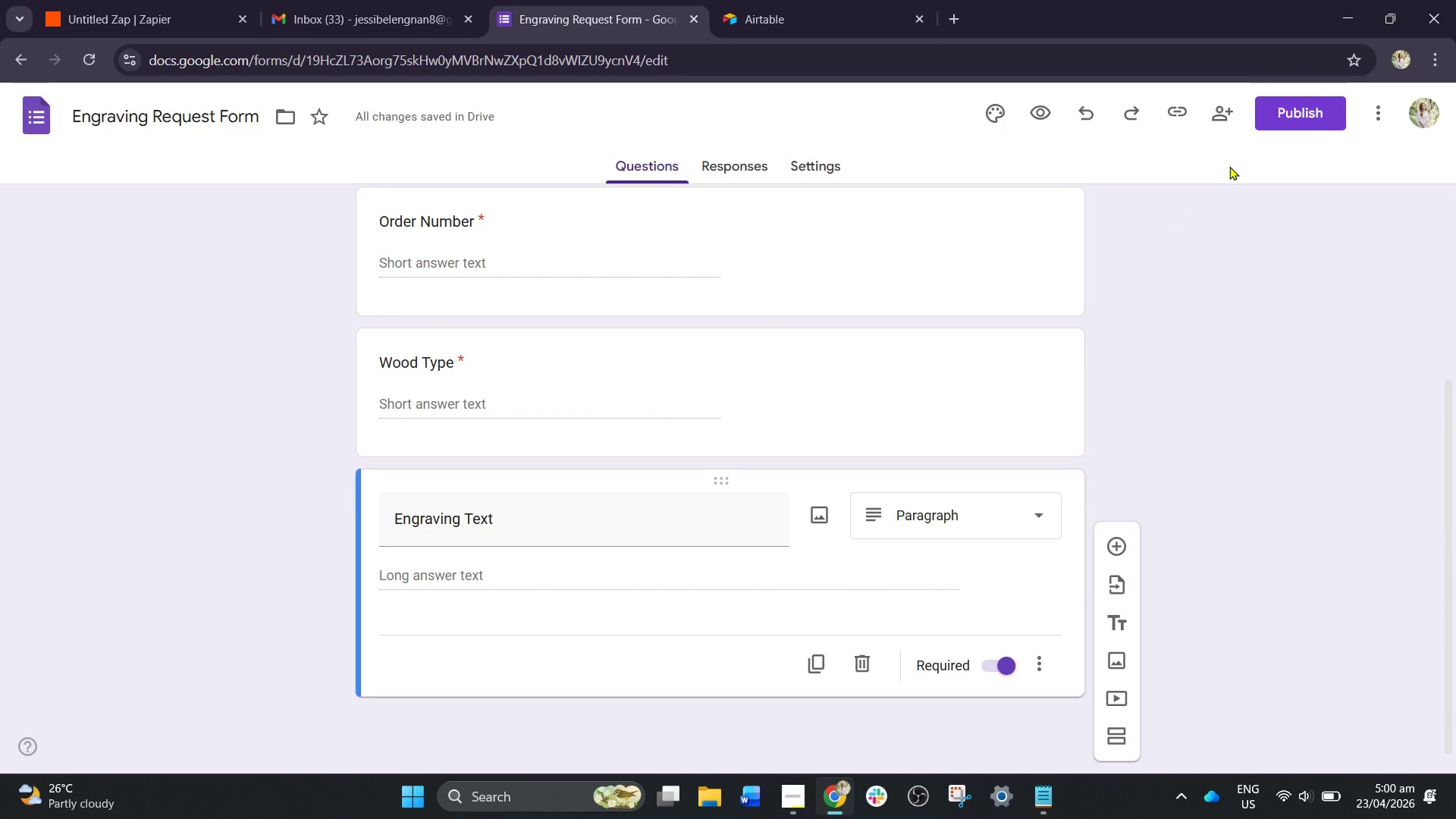 
left_click([1279, 111])
 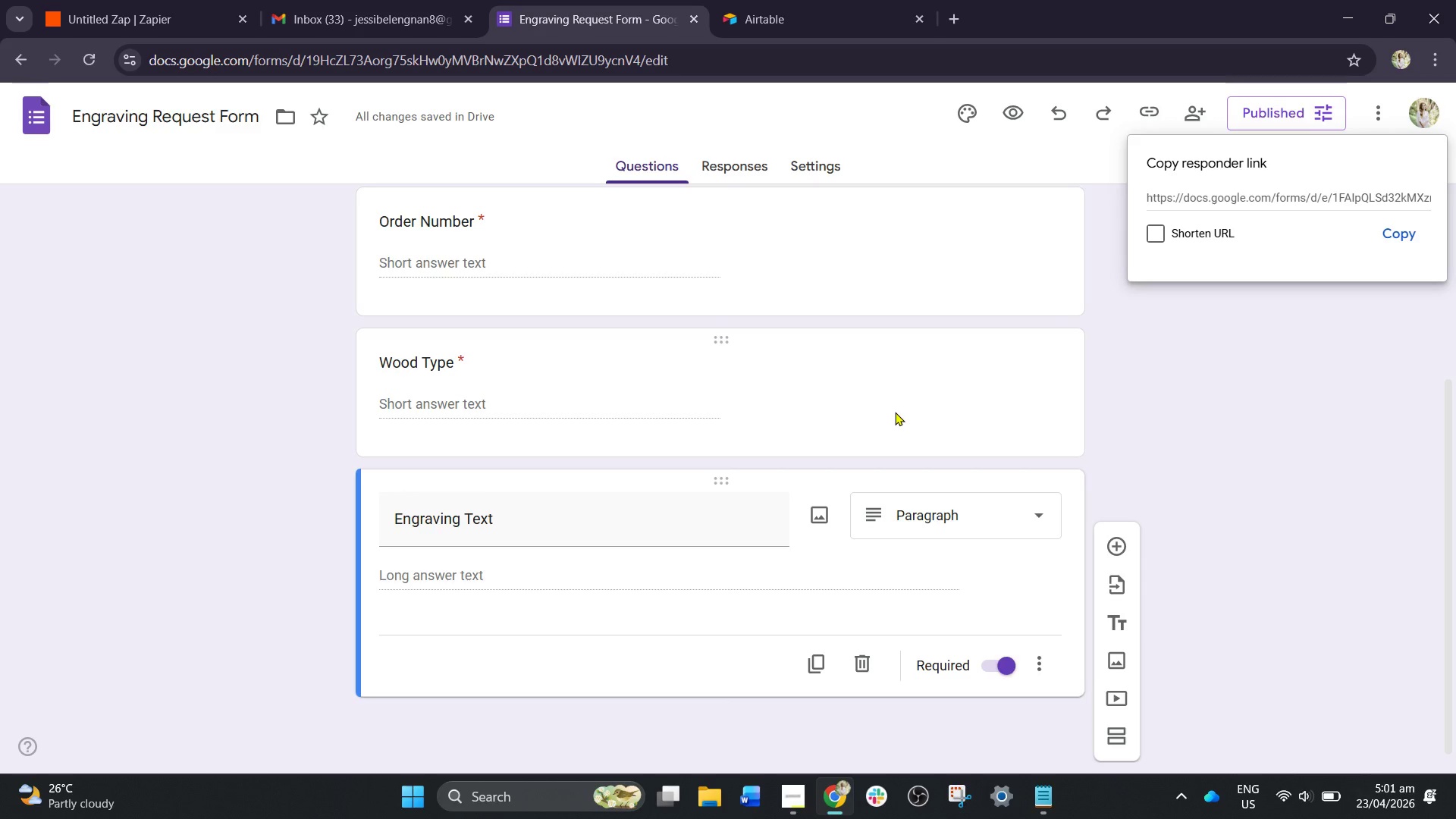 
wait(22.95)
 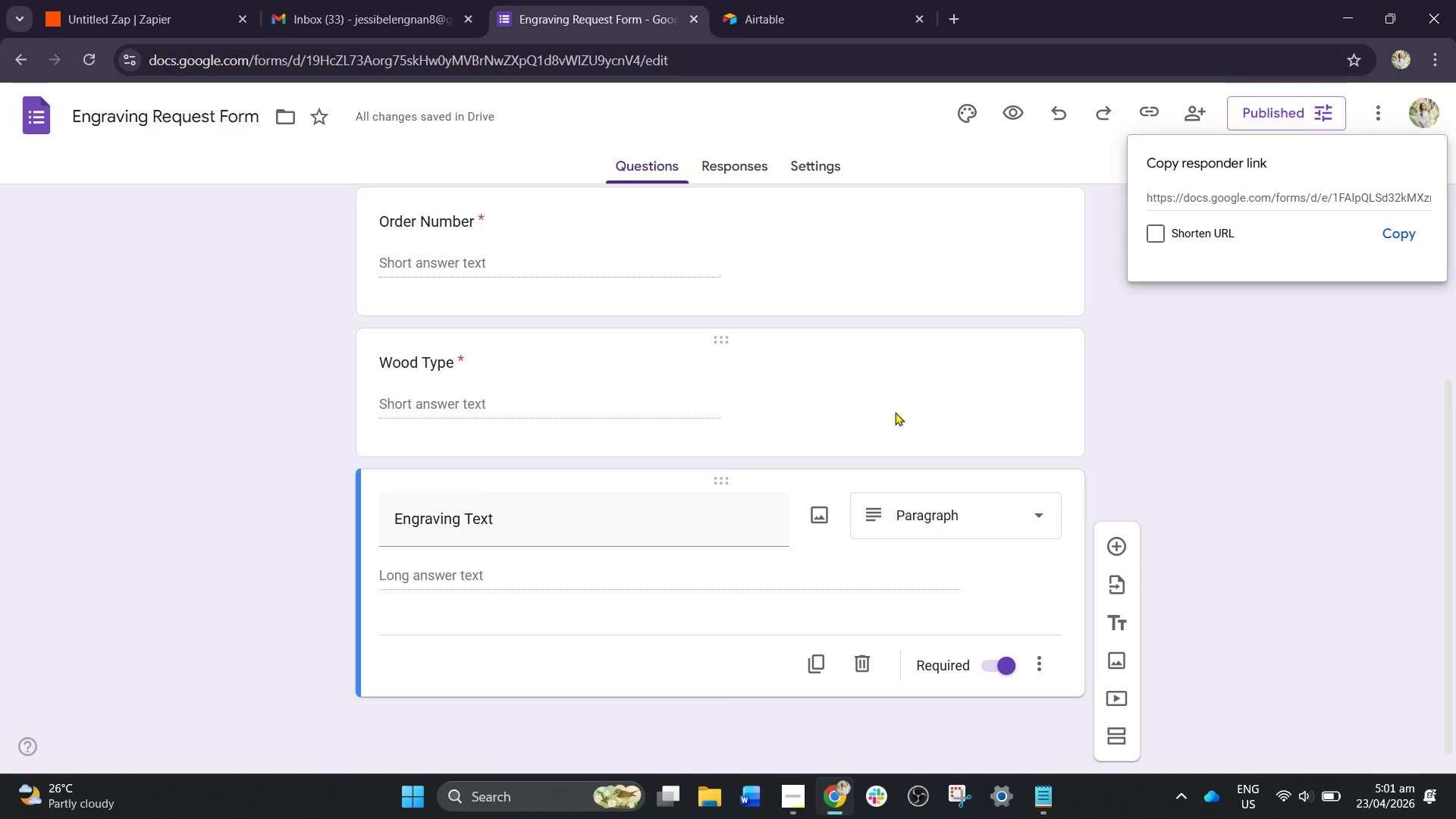 
left_click([1411, 232])
 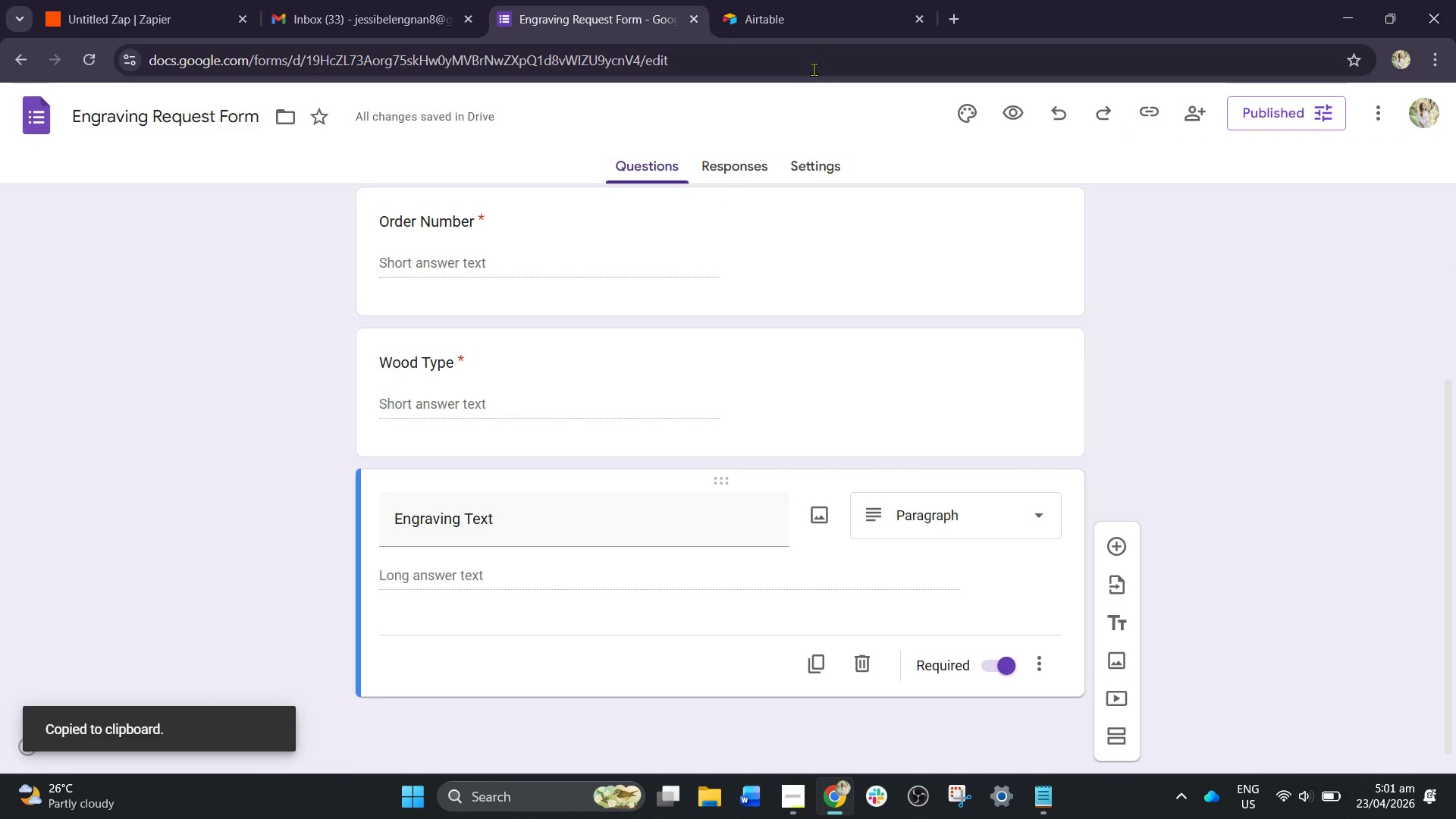 
left_click([814, 17])
 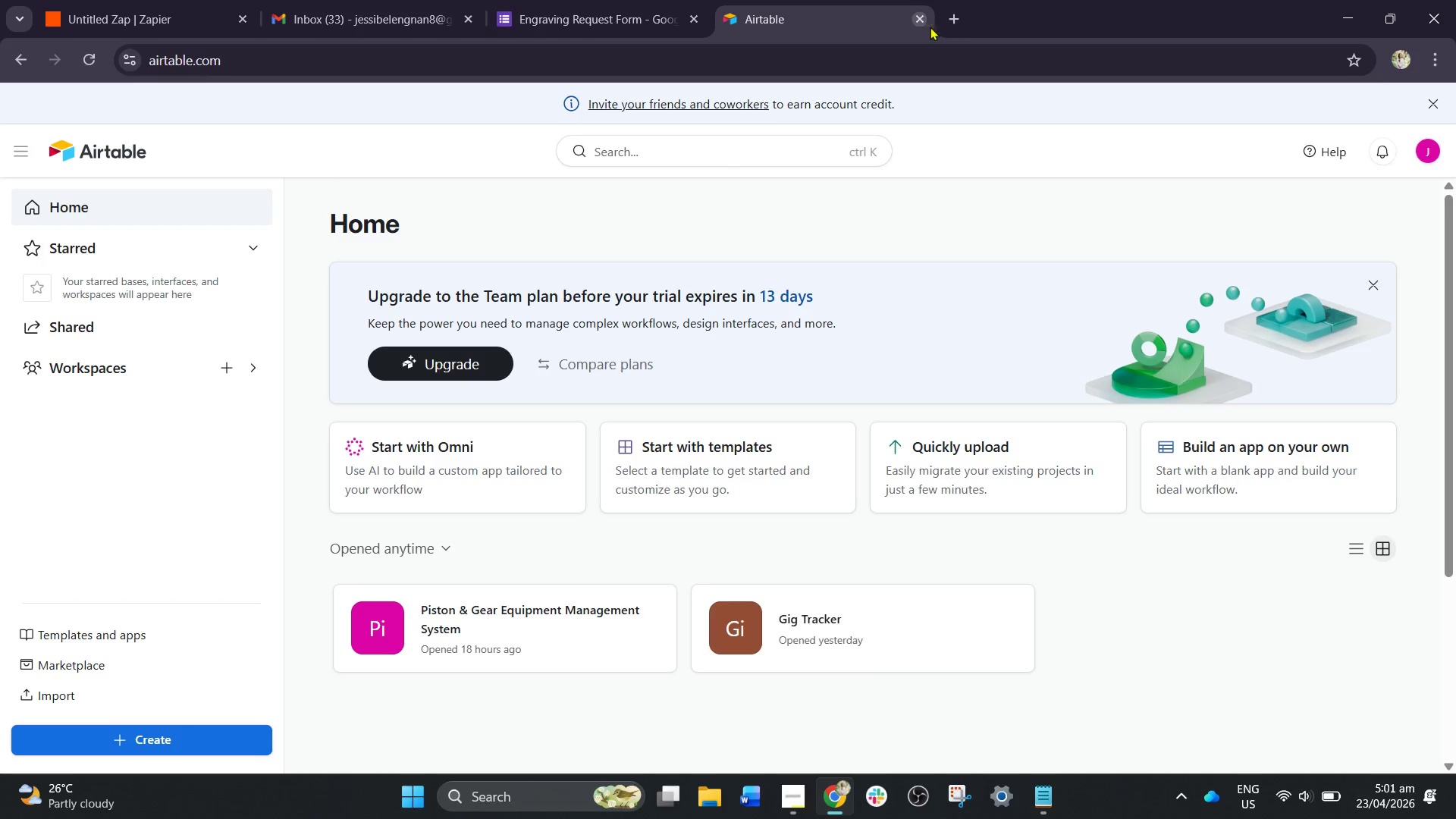 
left_click([949, 27])
 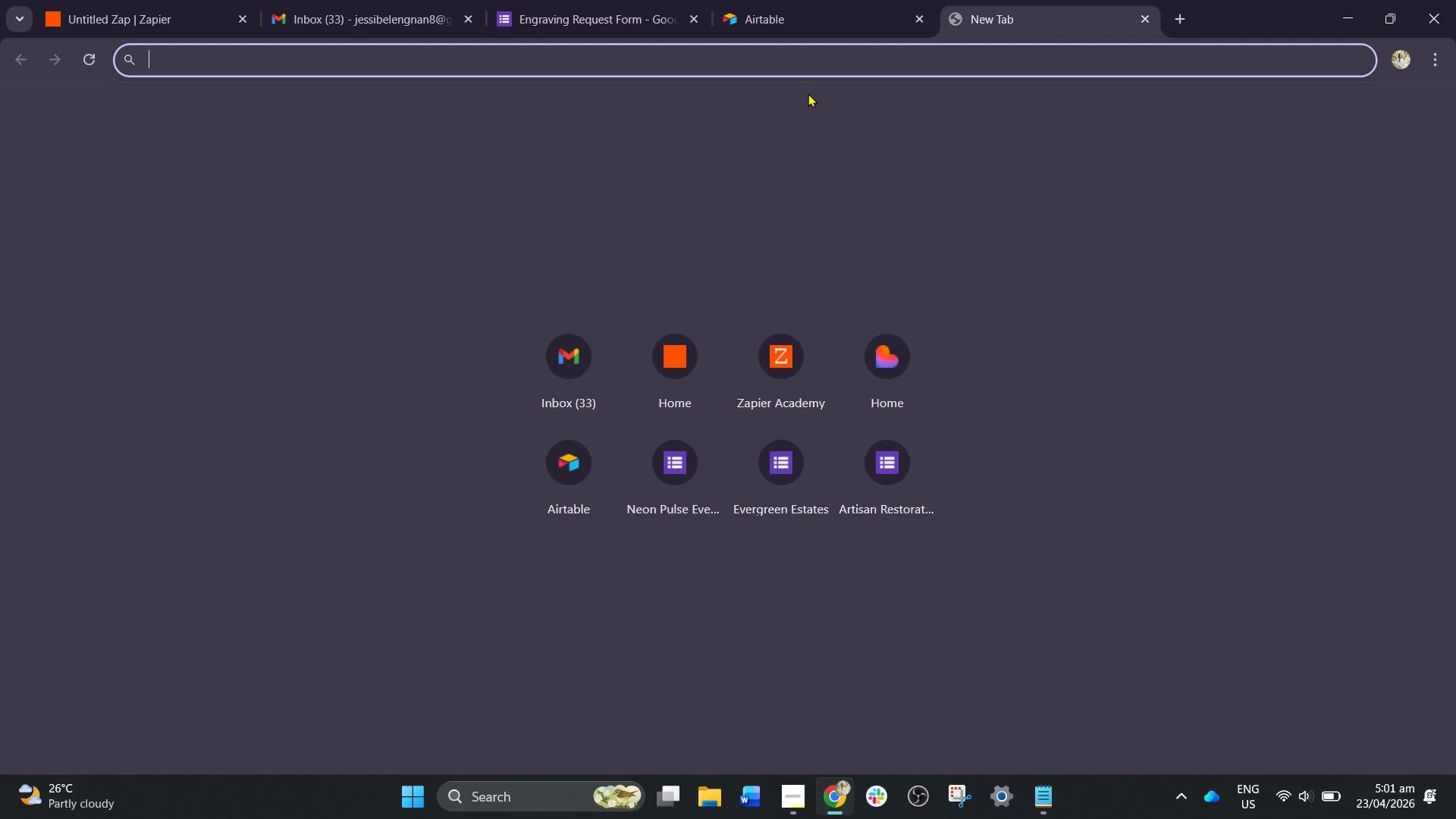 
key(Control+V)
 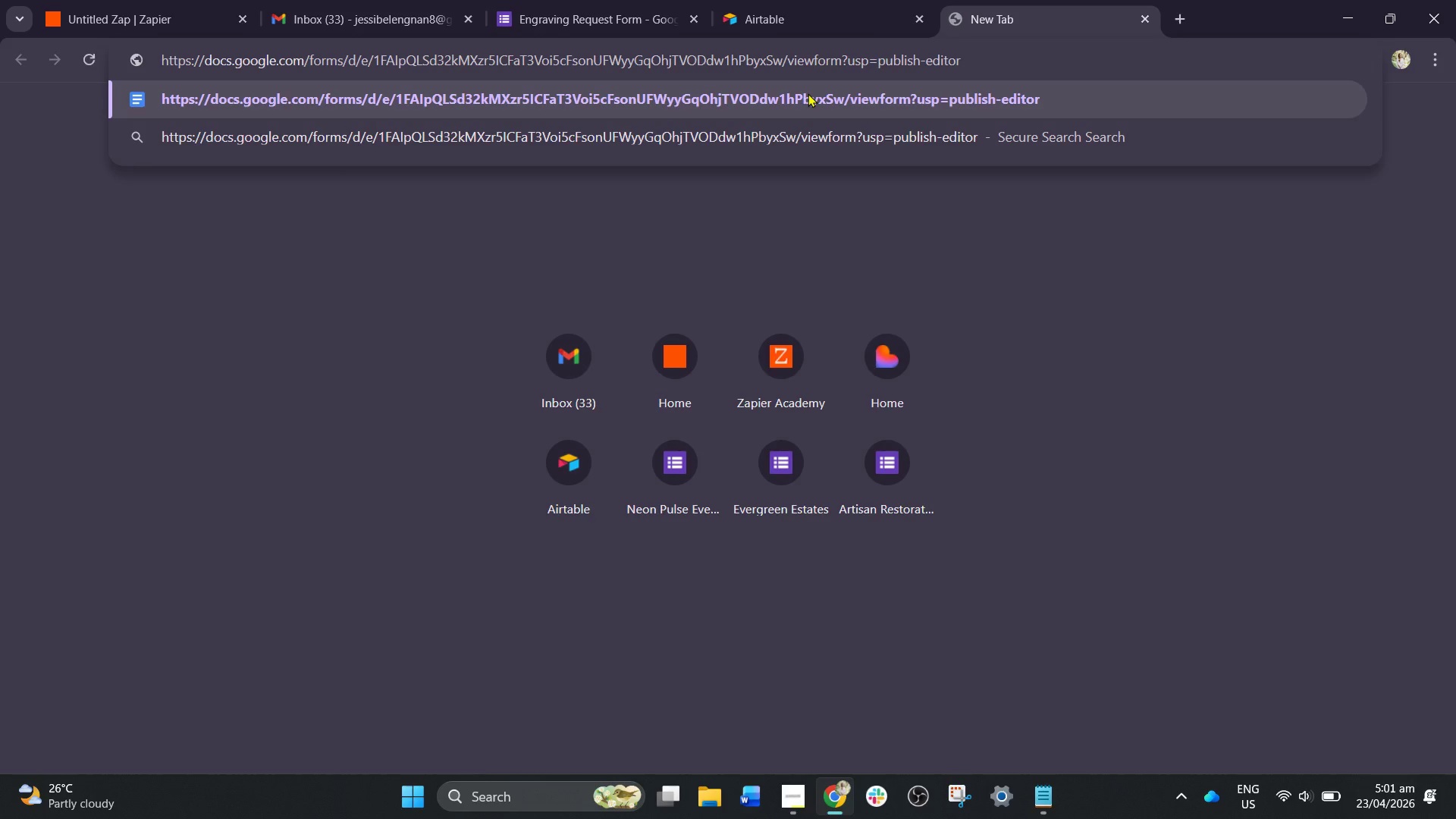 
key(Enter)
 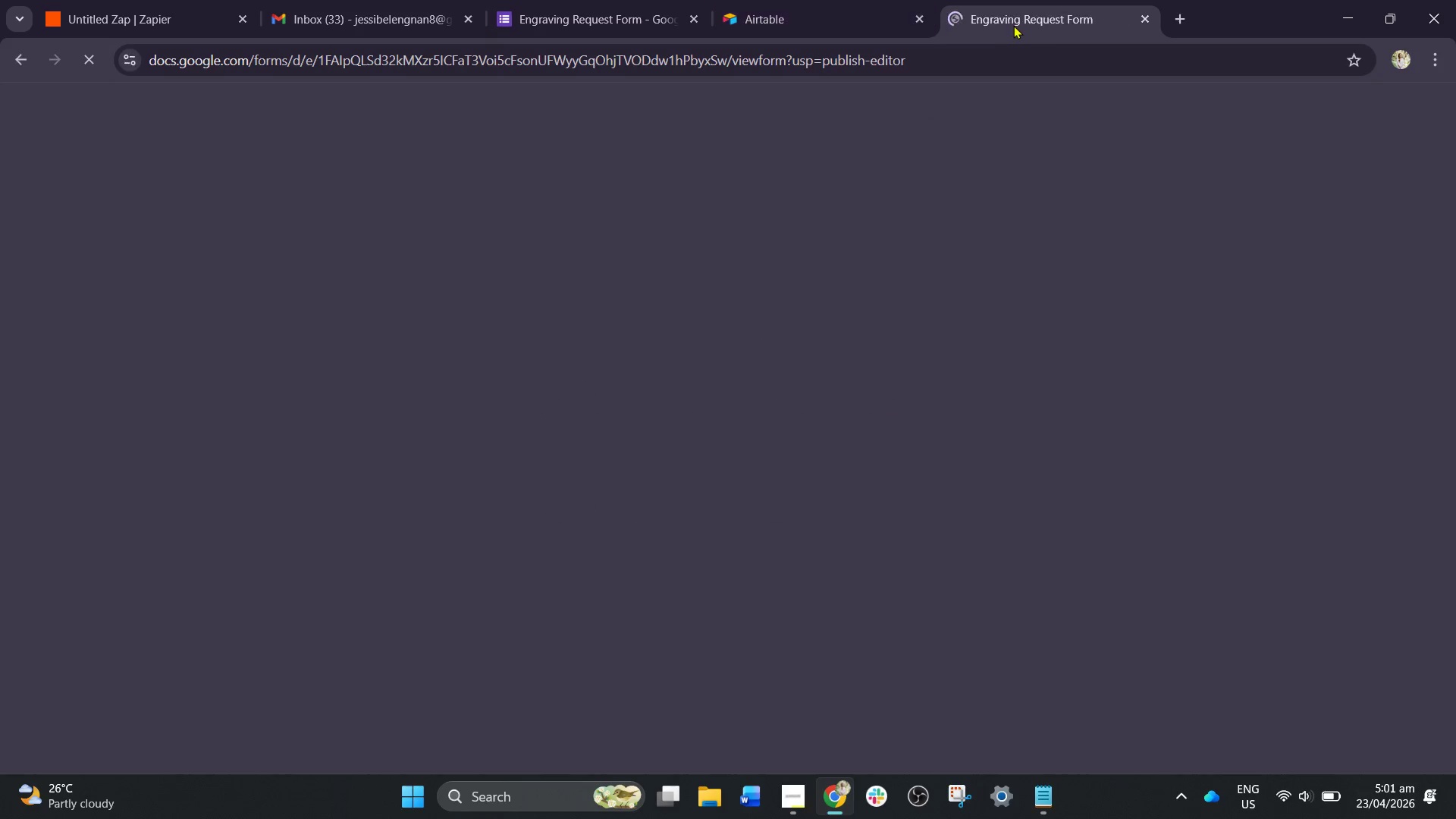 
left_click_drag(start_coordinate=[1012, 18], to_coordinate=[821, 17])
 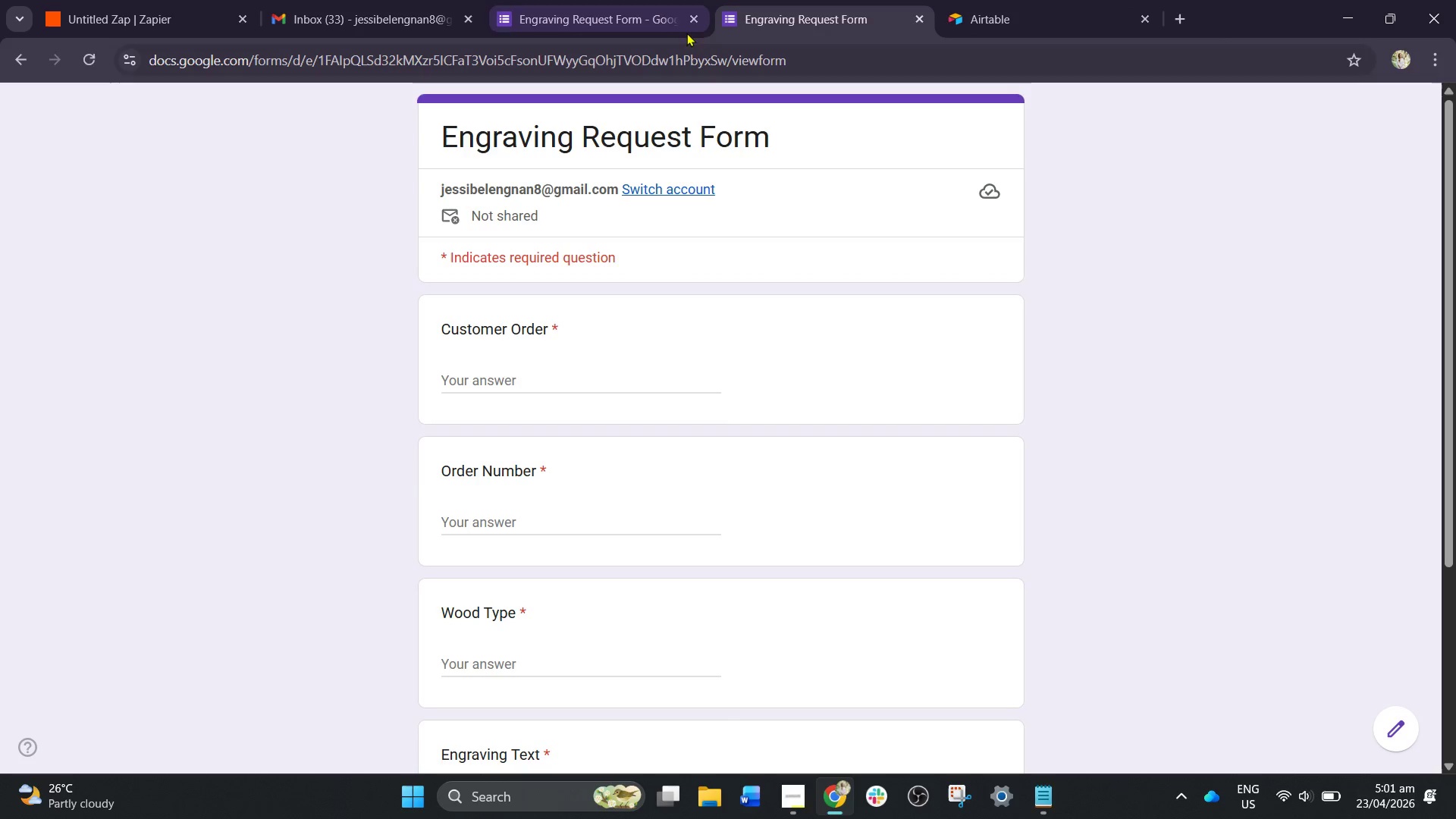 
left_click([657, 5])
 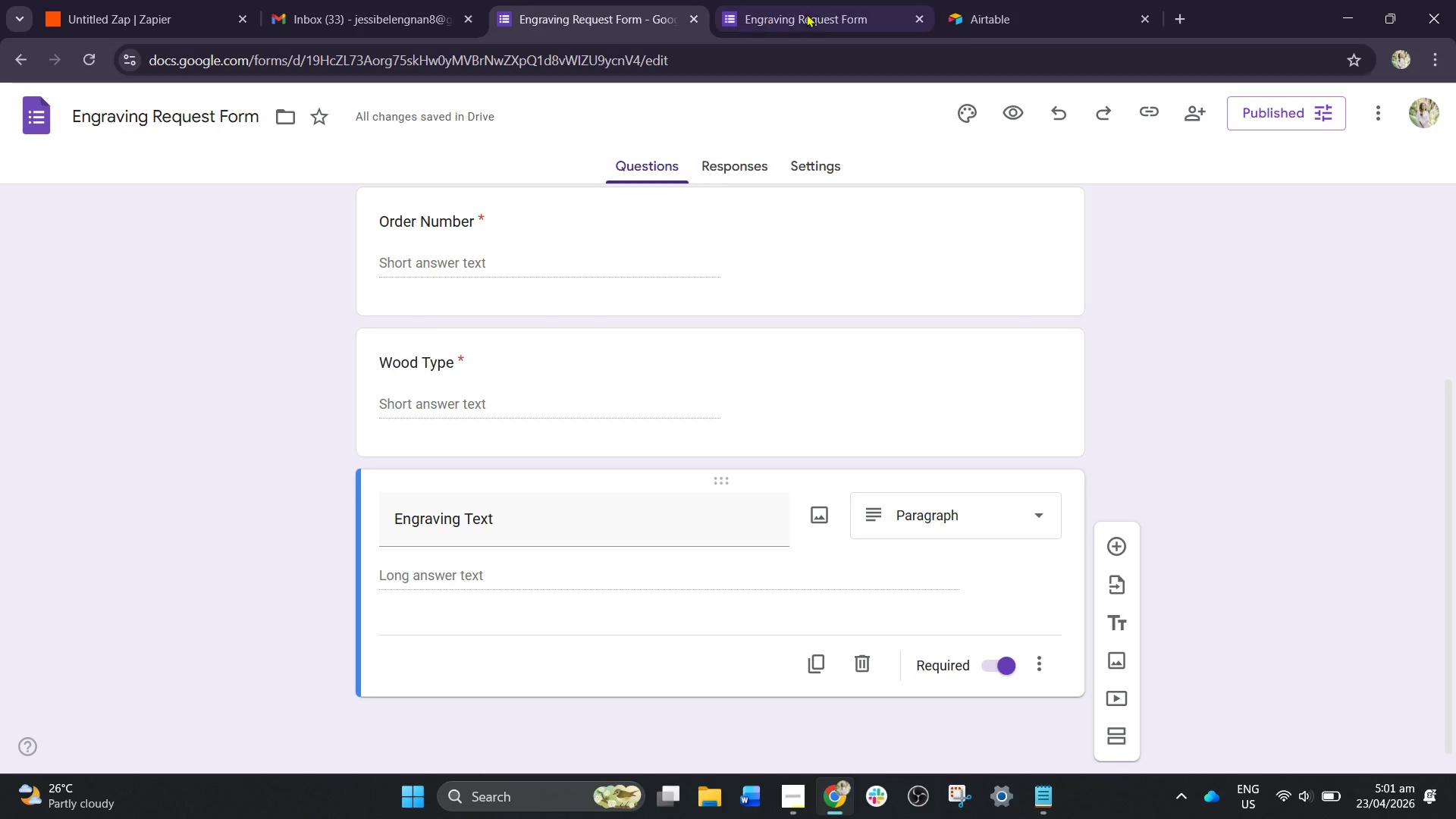 
left_click([818, 12])
 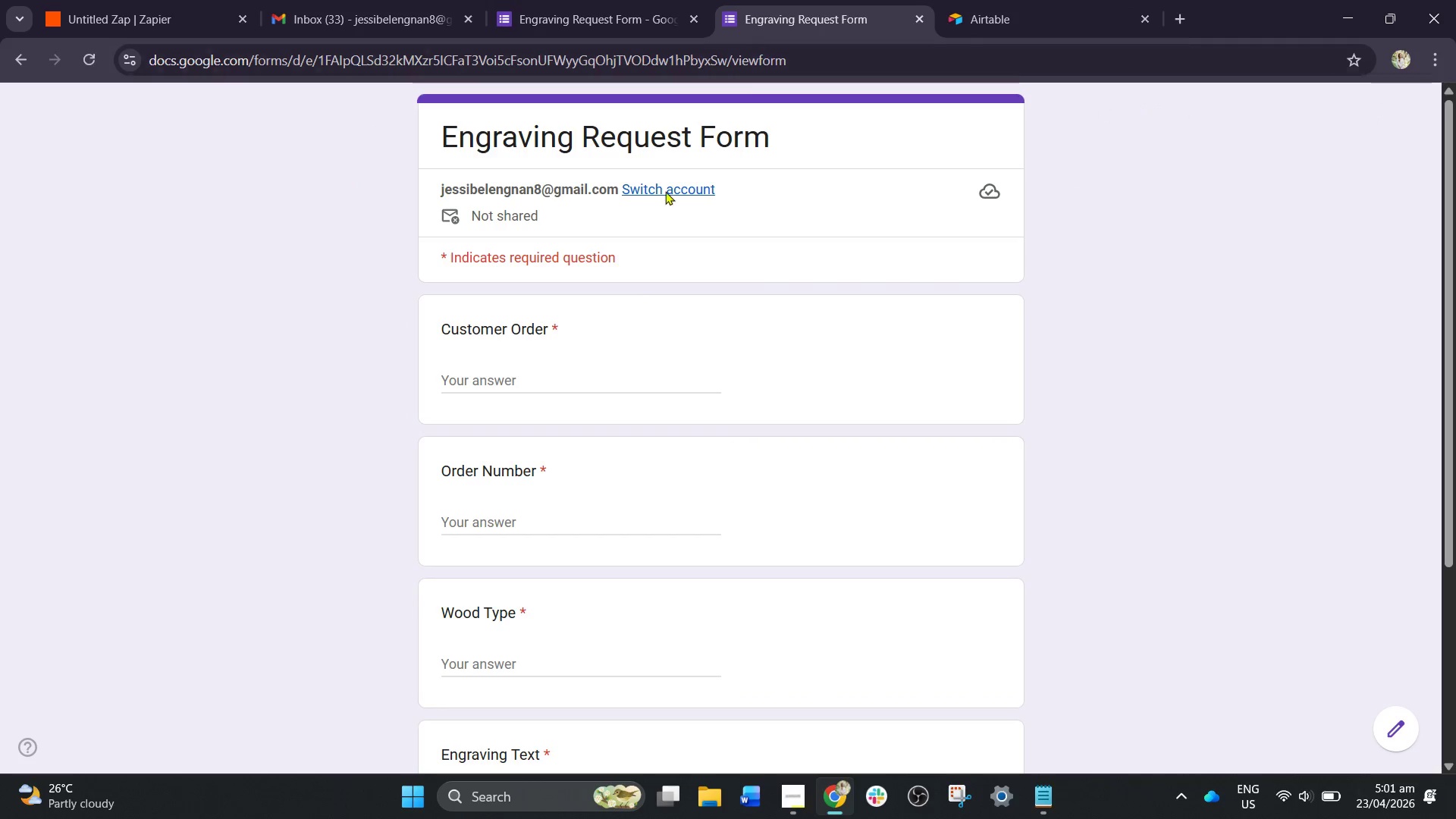 
left_click([633, 312])
 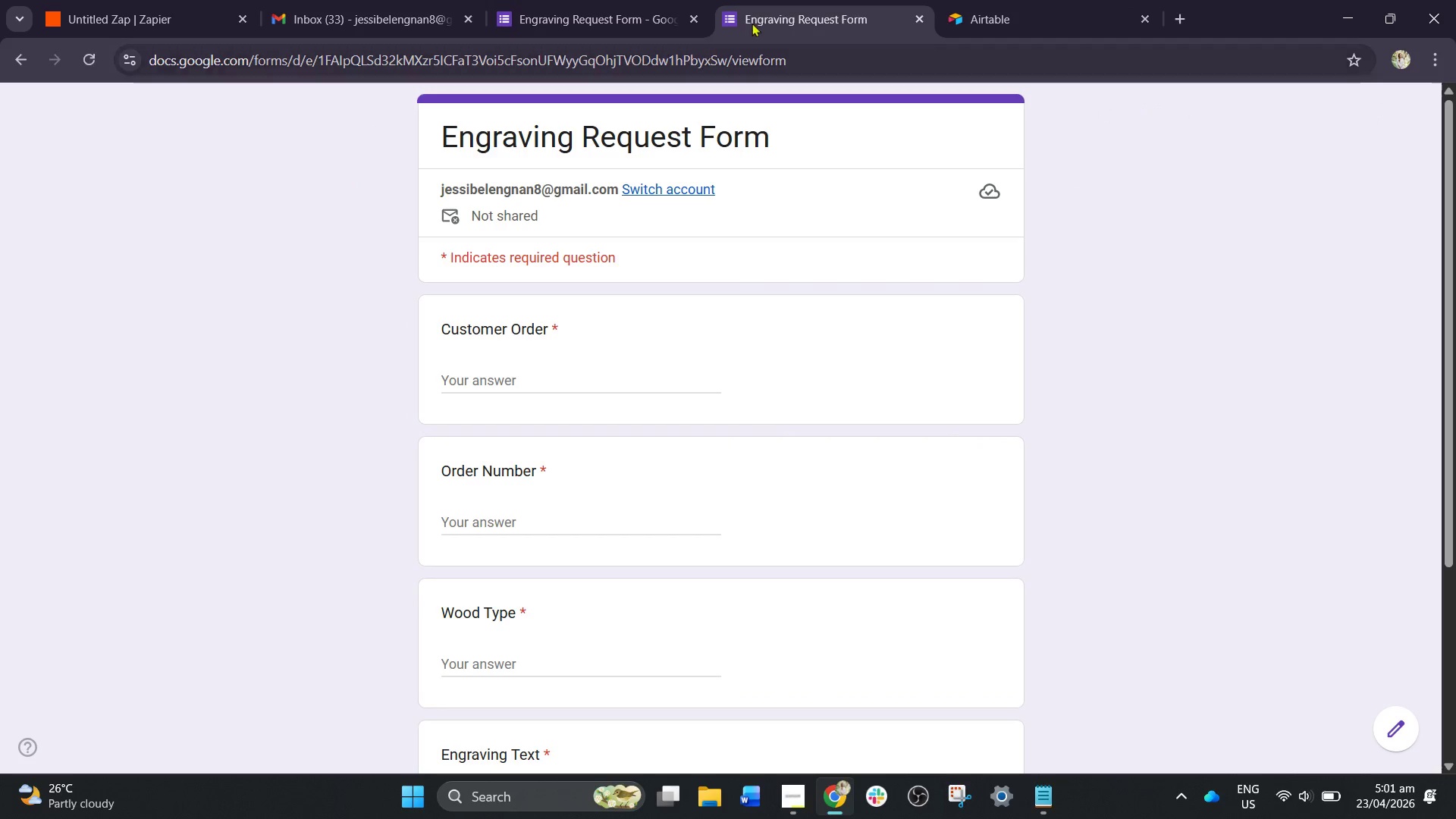 
left_click([789, 0])
 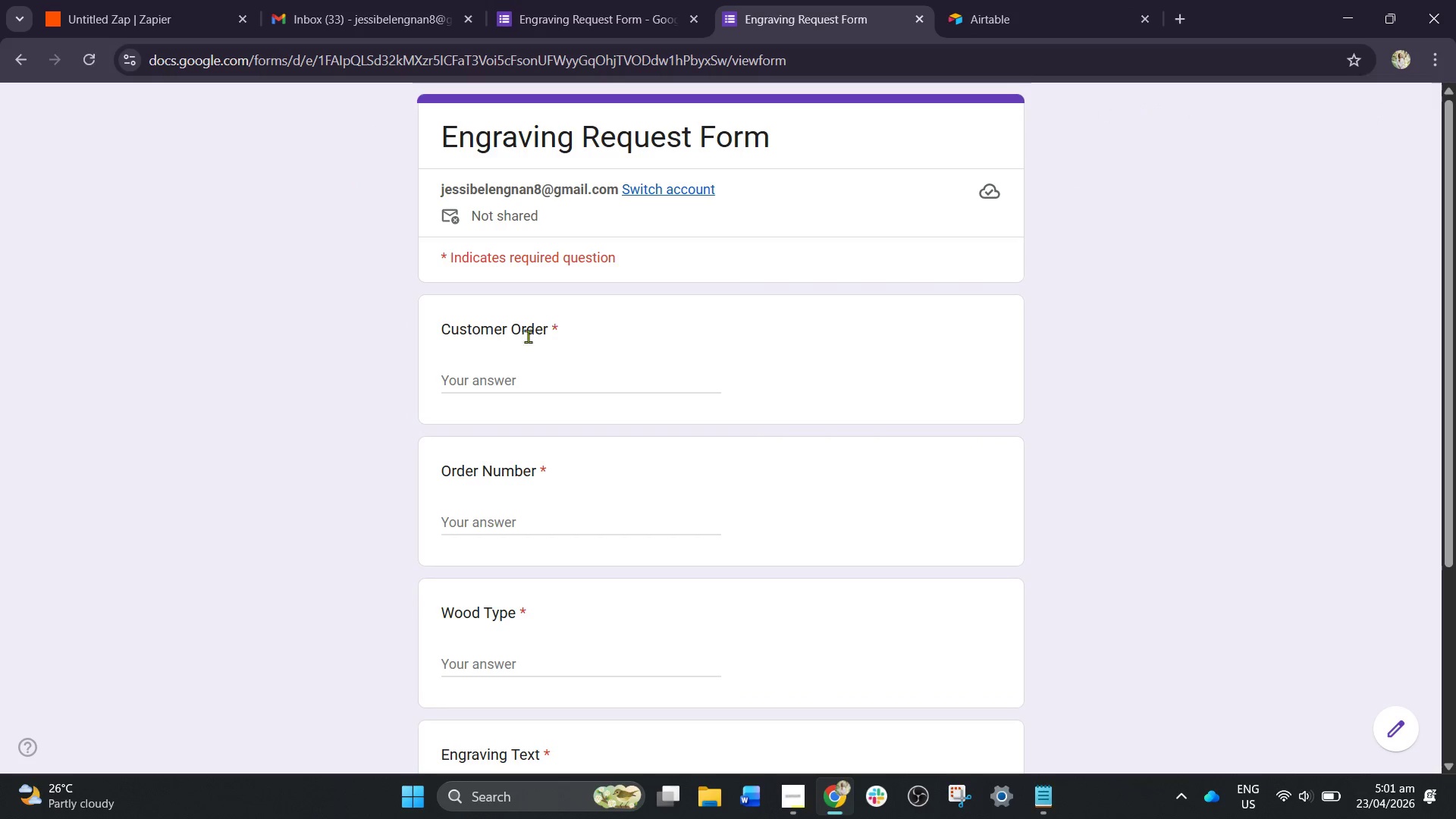 
left_click([512, 372])
 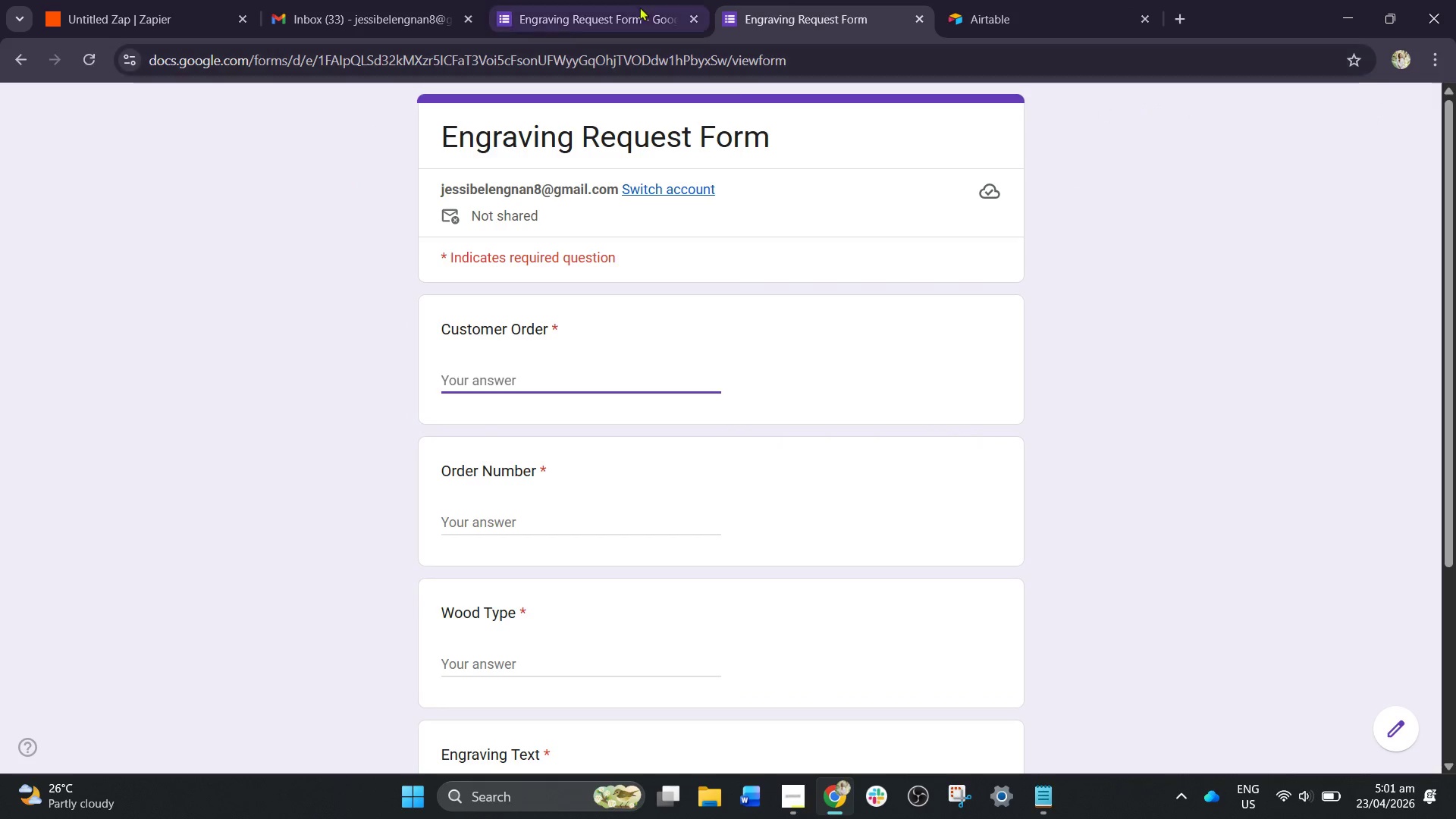 
left_click([620, 0])
 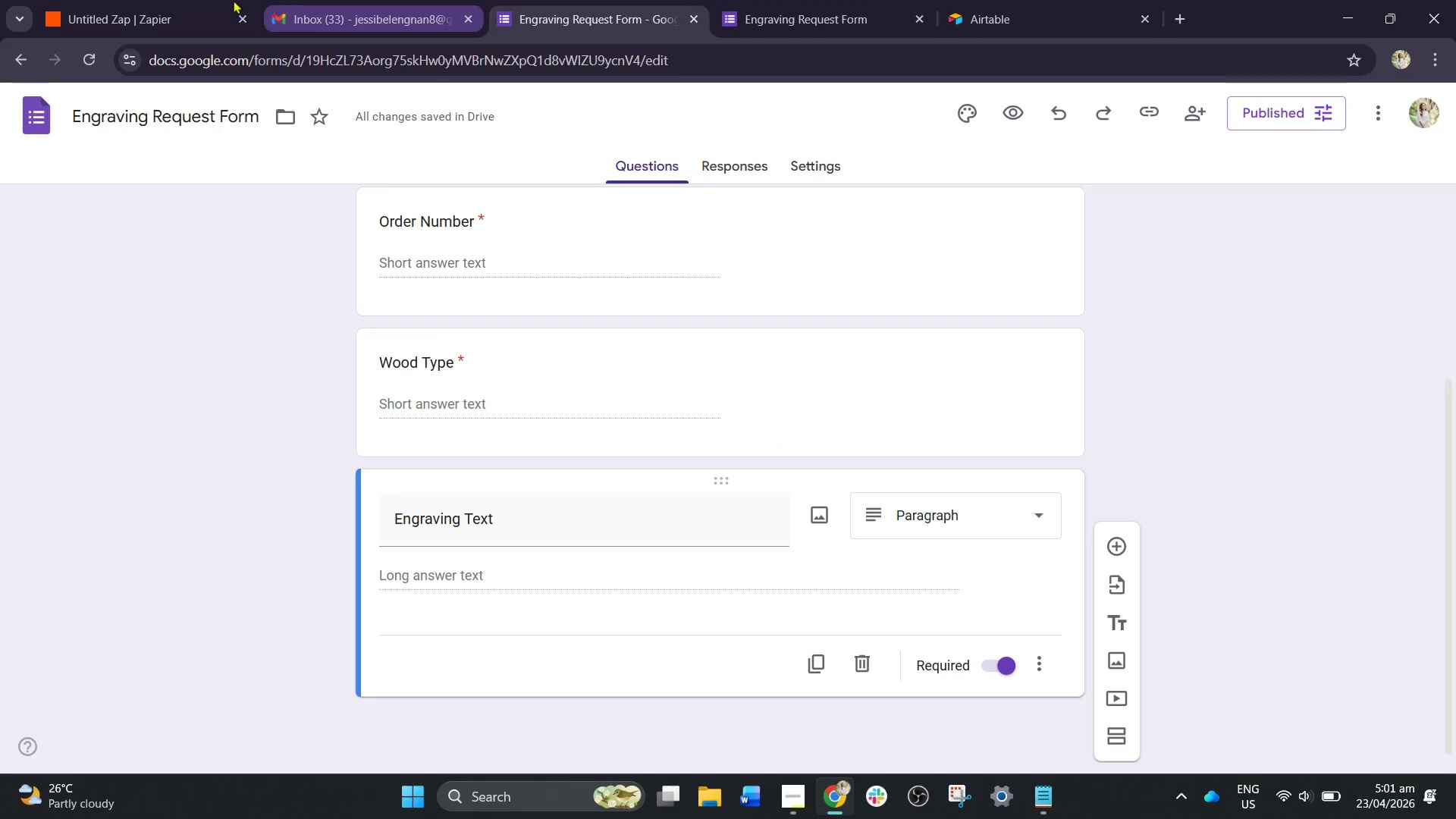 
mouse_move([181, -1])
 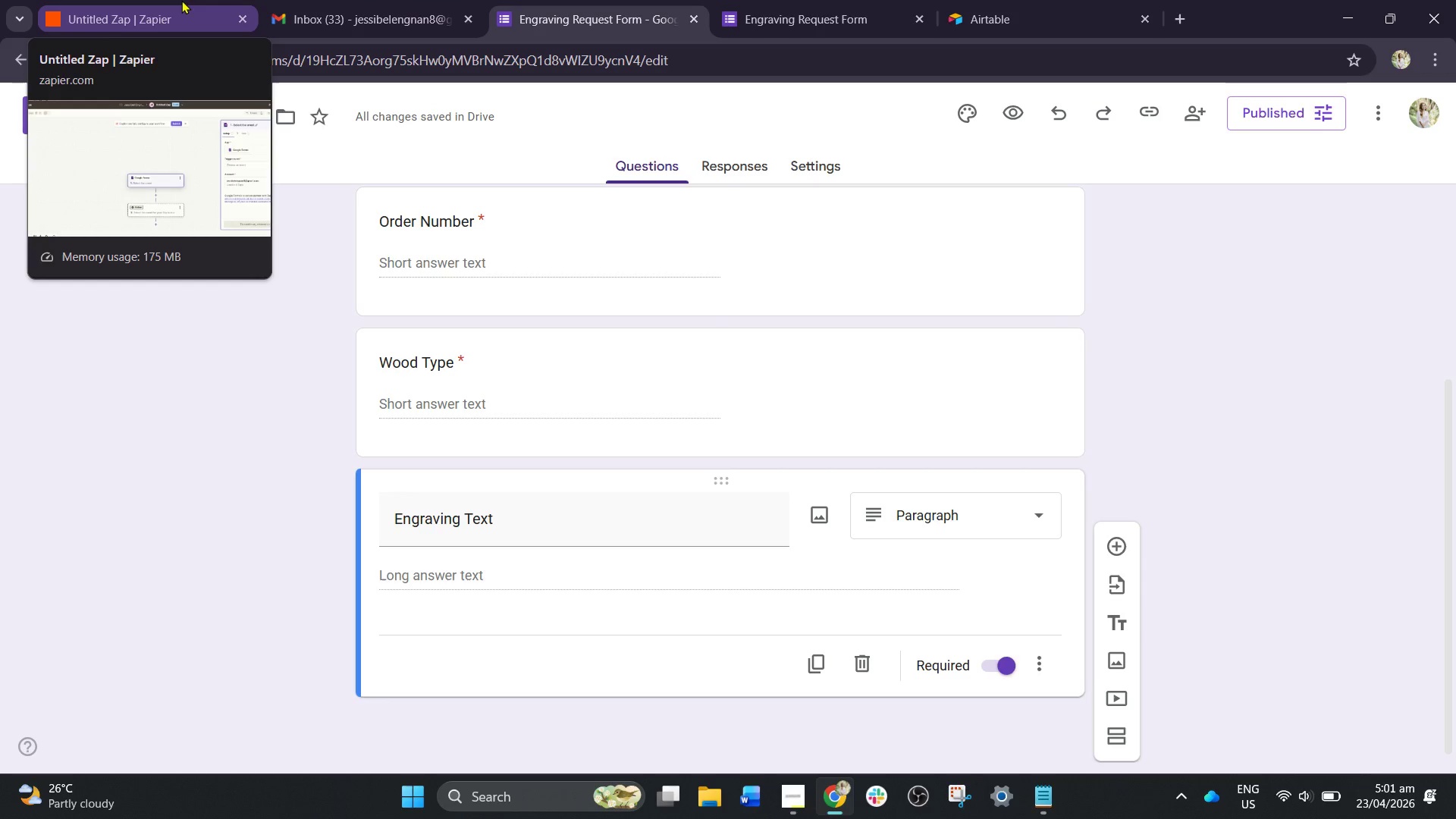 
left_click([181, 0])
 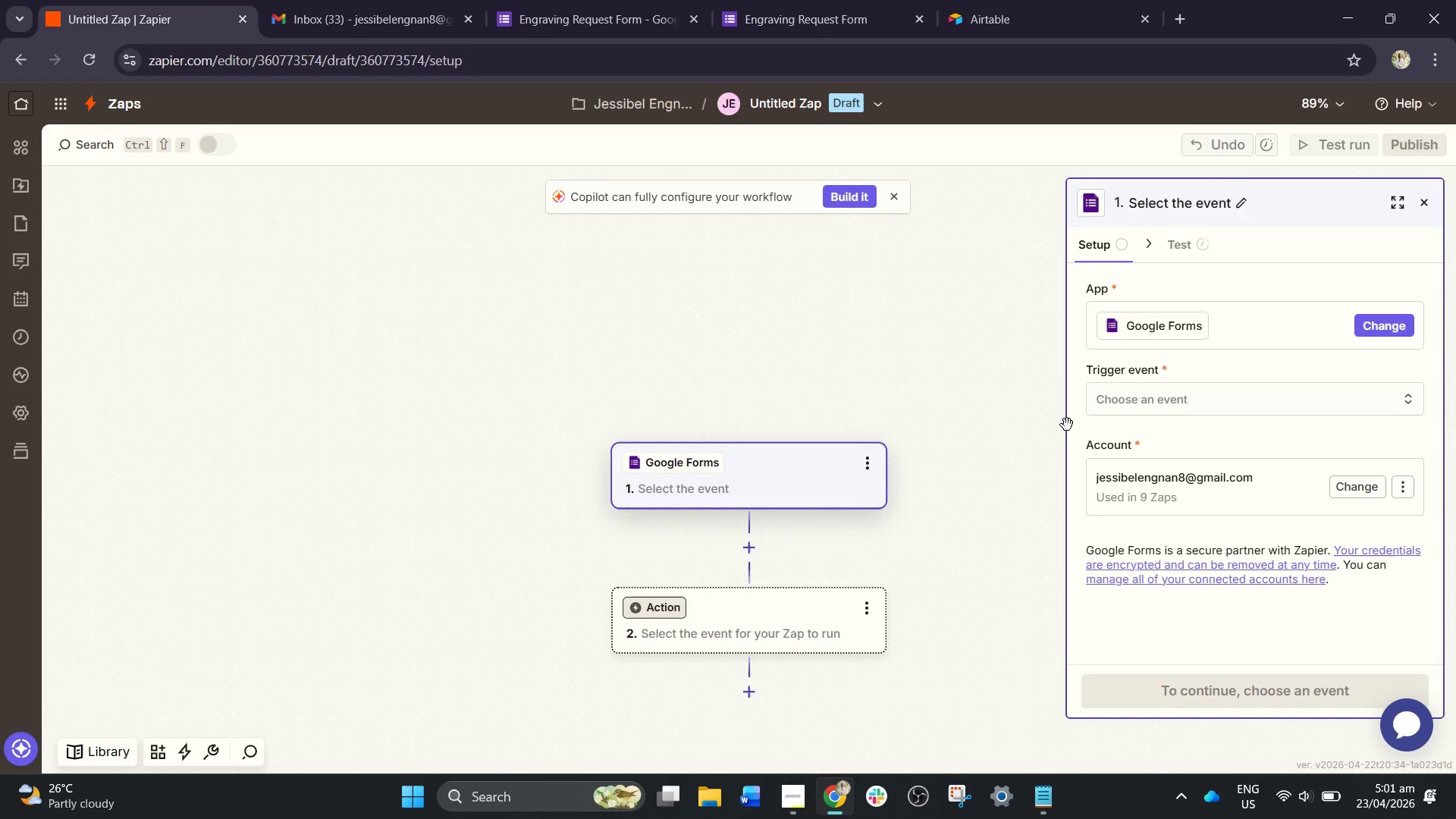 
left_click([1141, 406])
 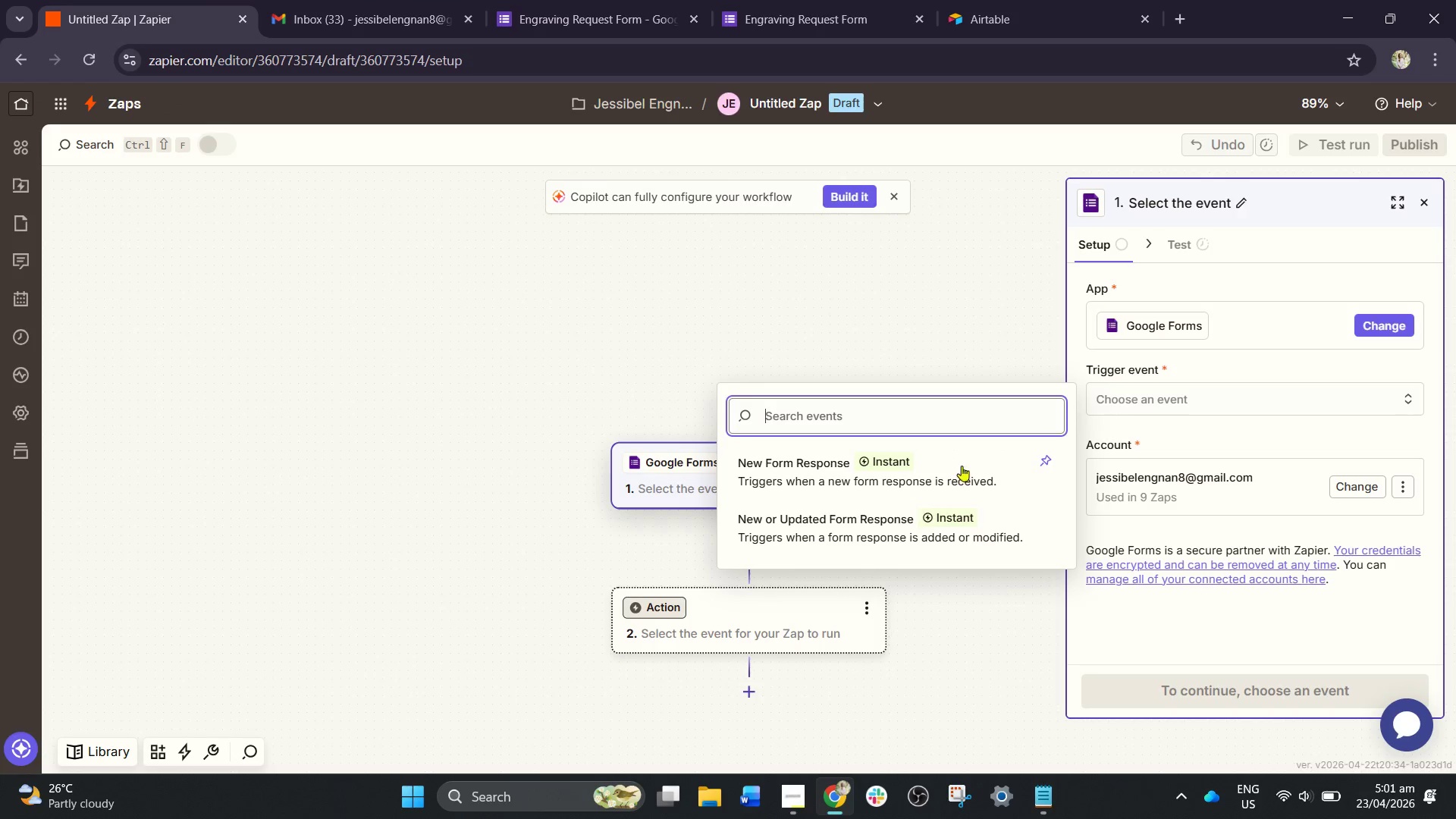 
left_click([925, 471])
 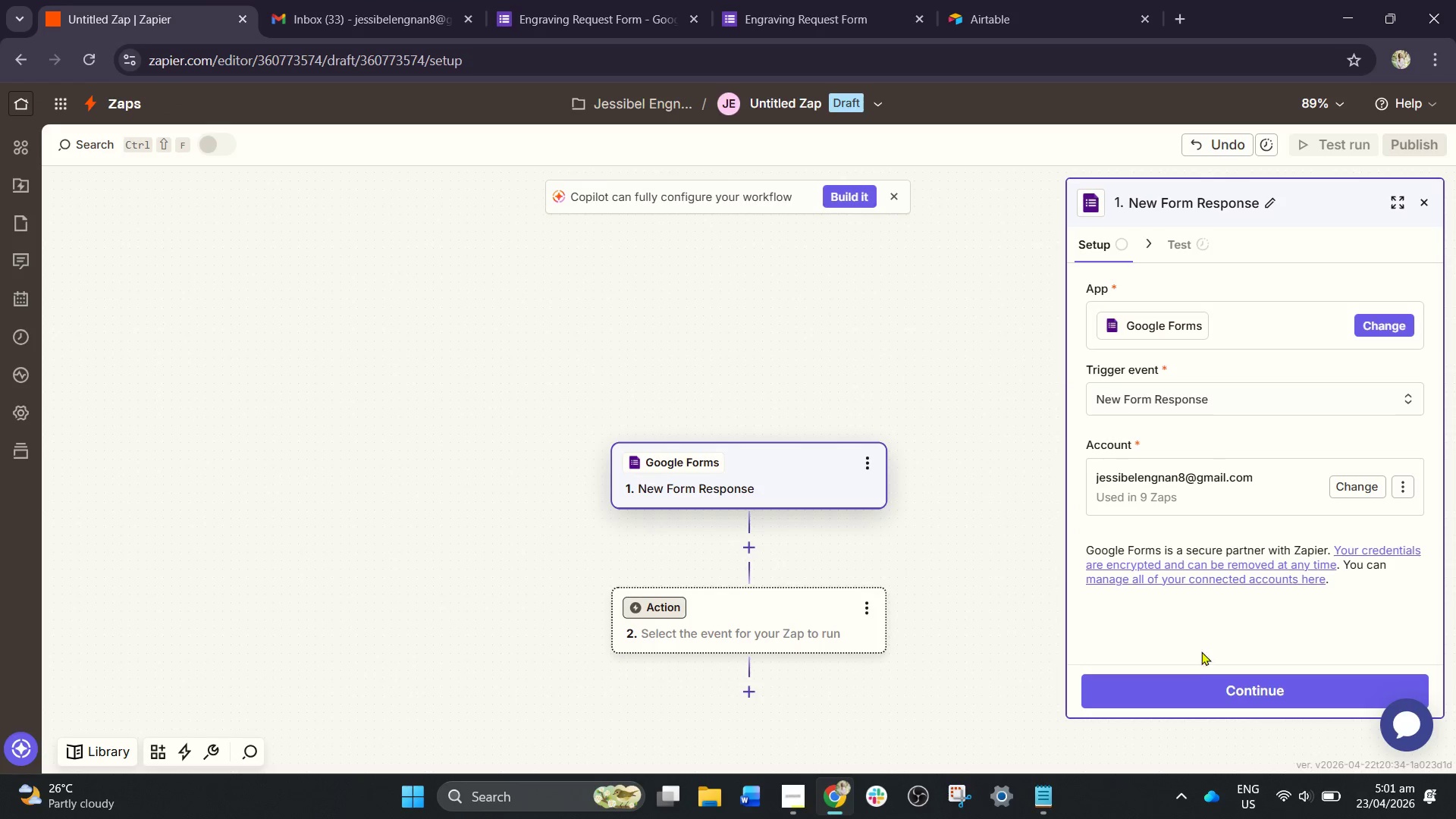 
left_click([1198, 686])
 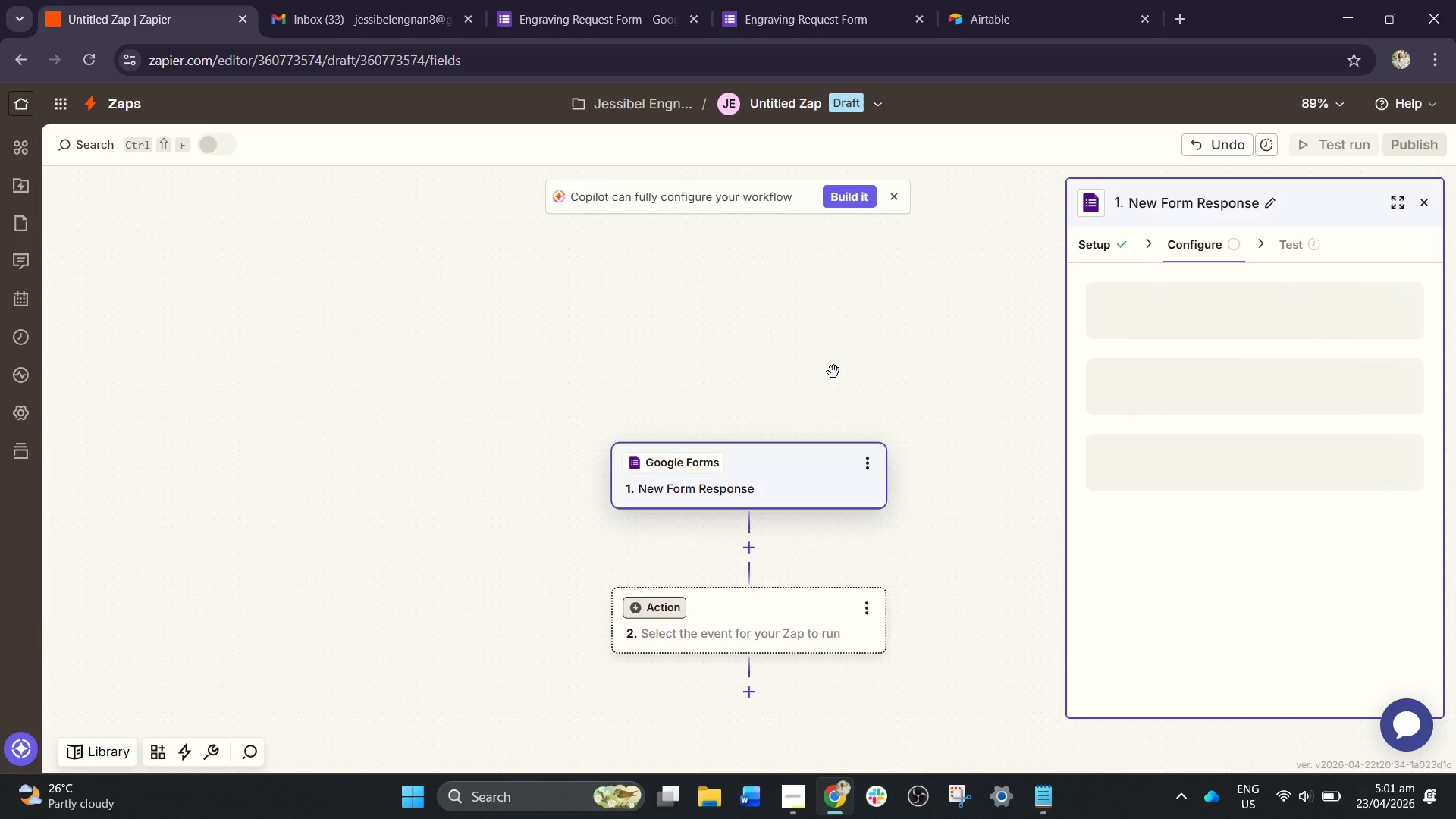 
wait(12.11)
 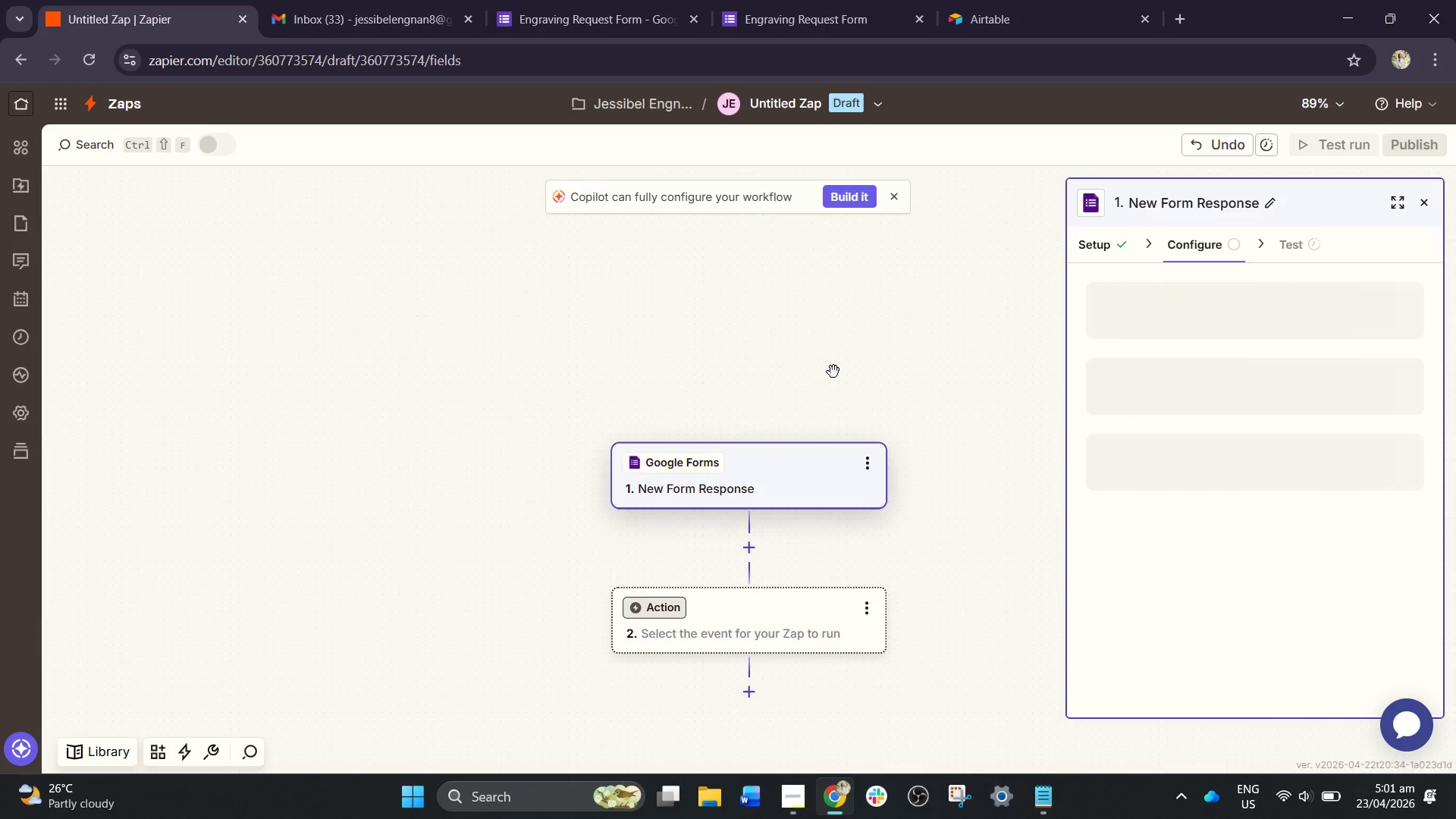 
left_click([139, 0])
 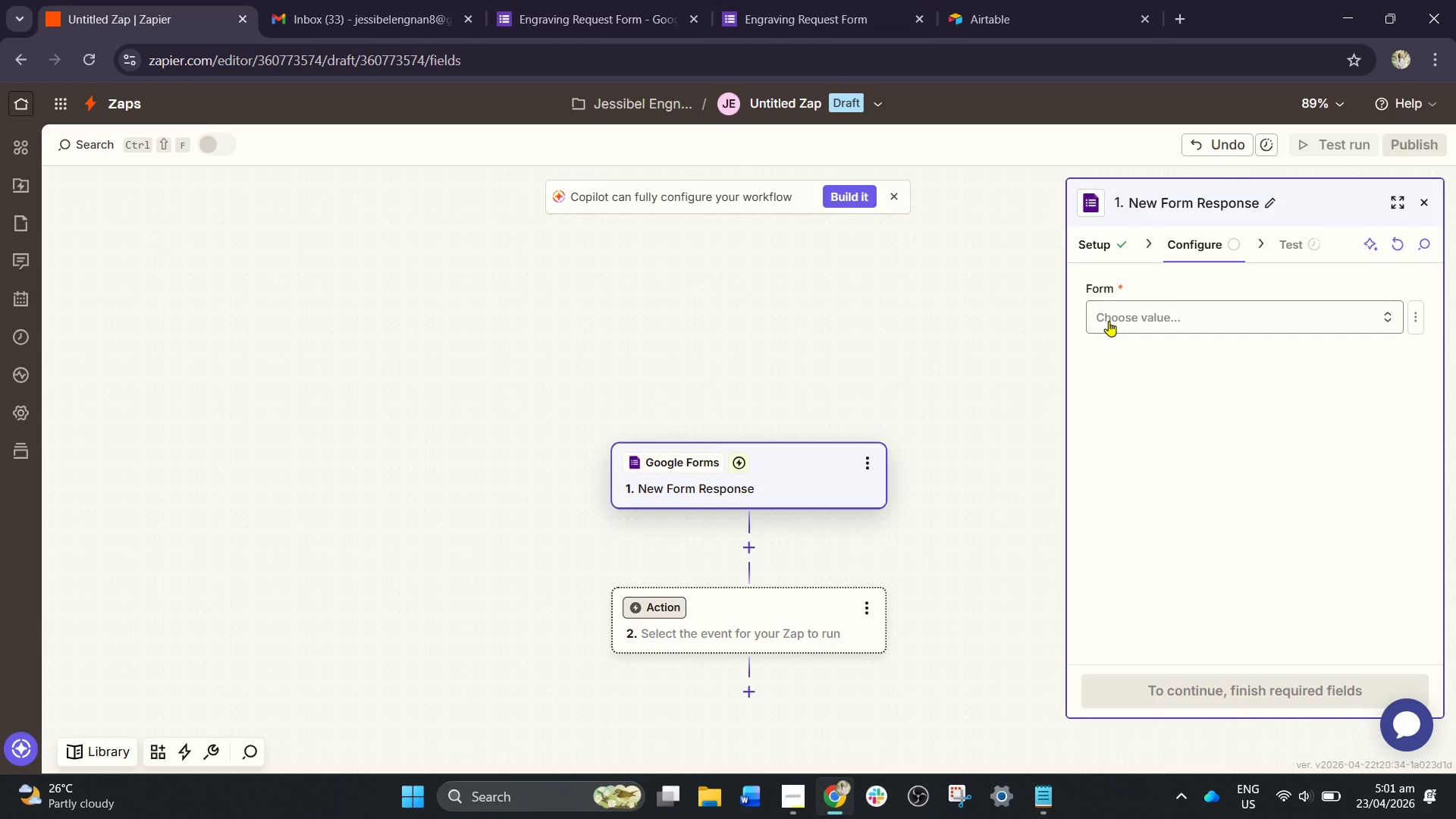 
left_click([1109, 321])
 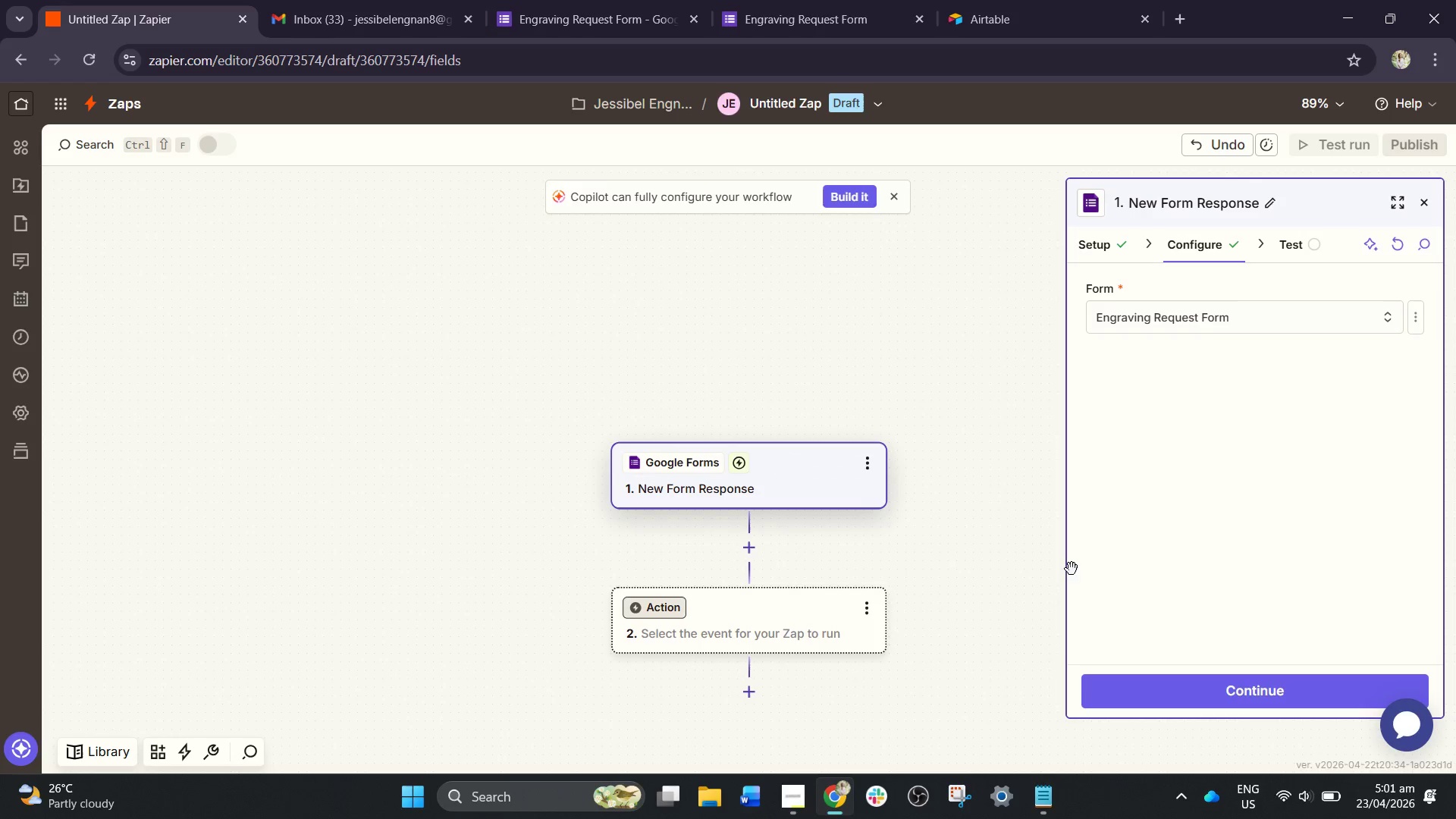 
left_click([1187, 687])
 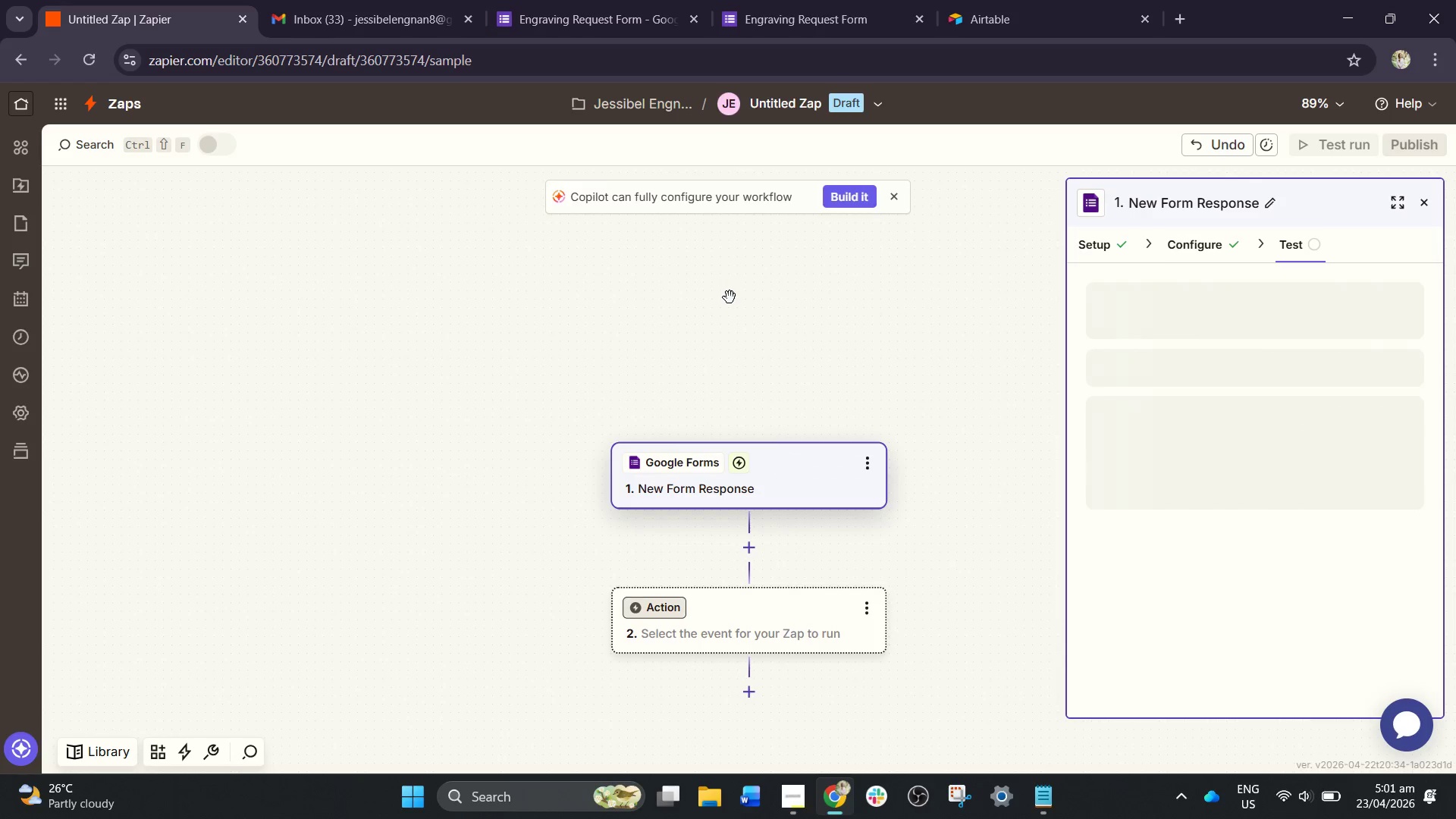 
scroll: coordinate [800, 475], scroll_direction: down, amount: 1.0
 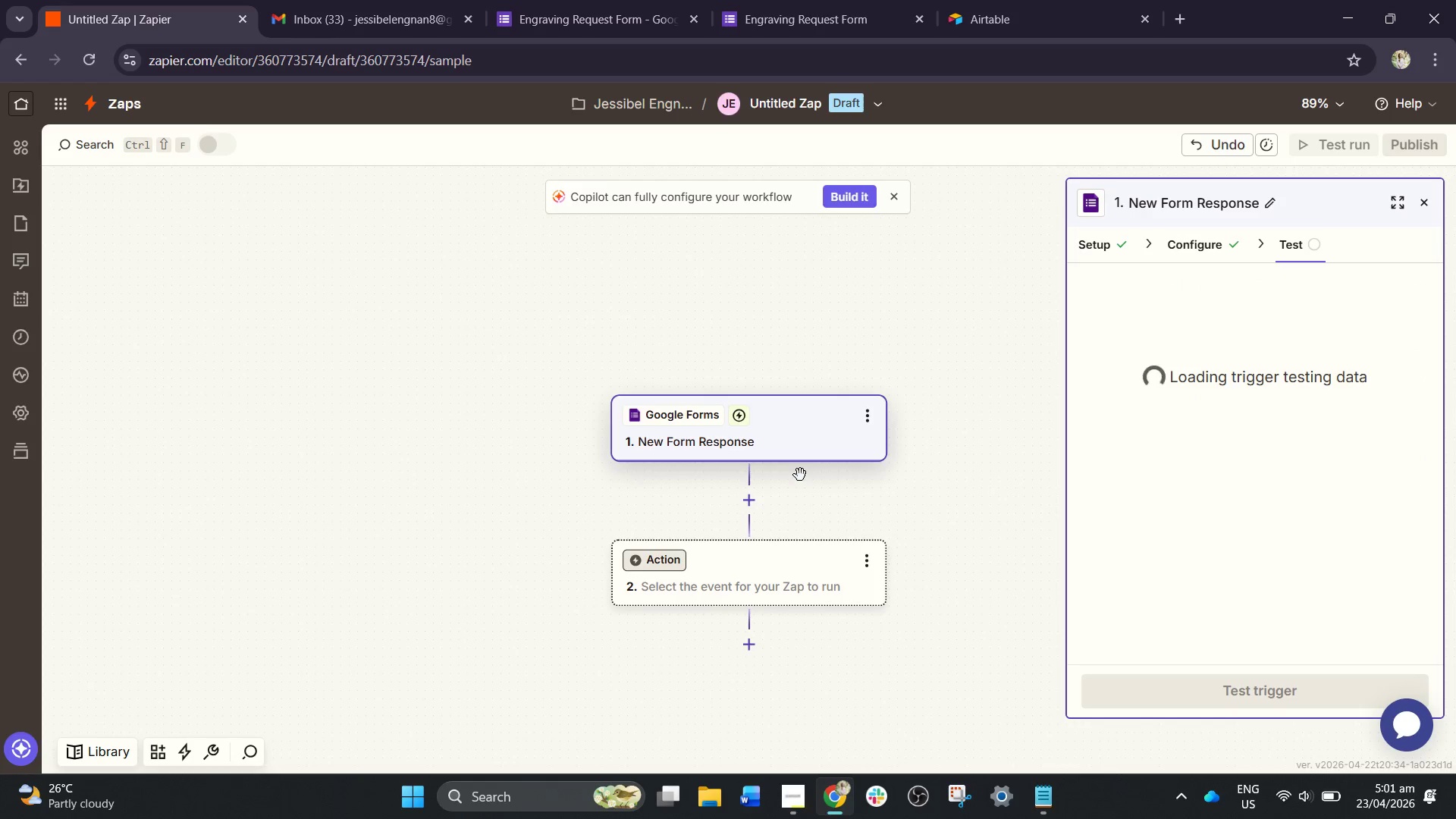 
left_click([755, 592])
 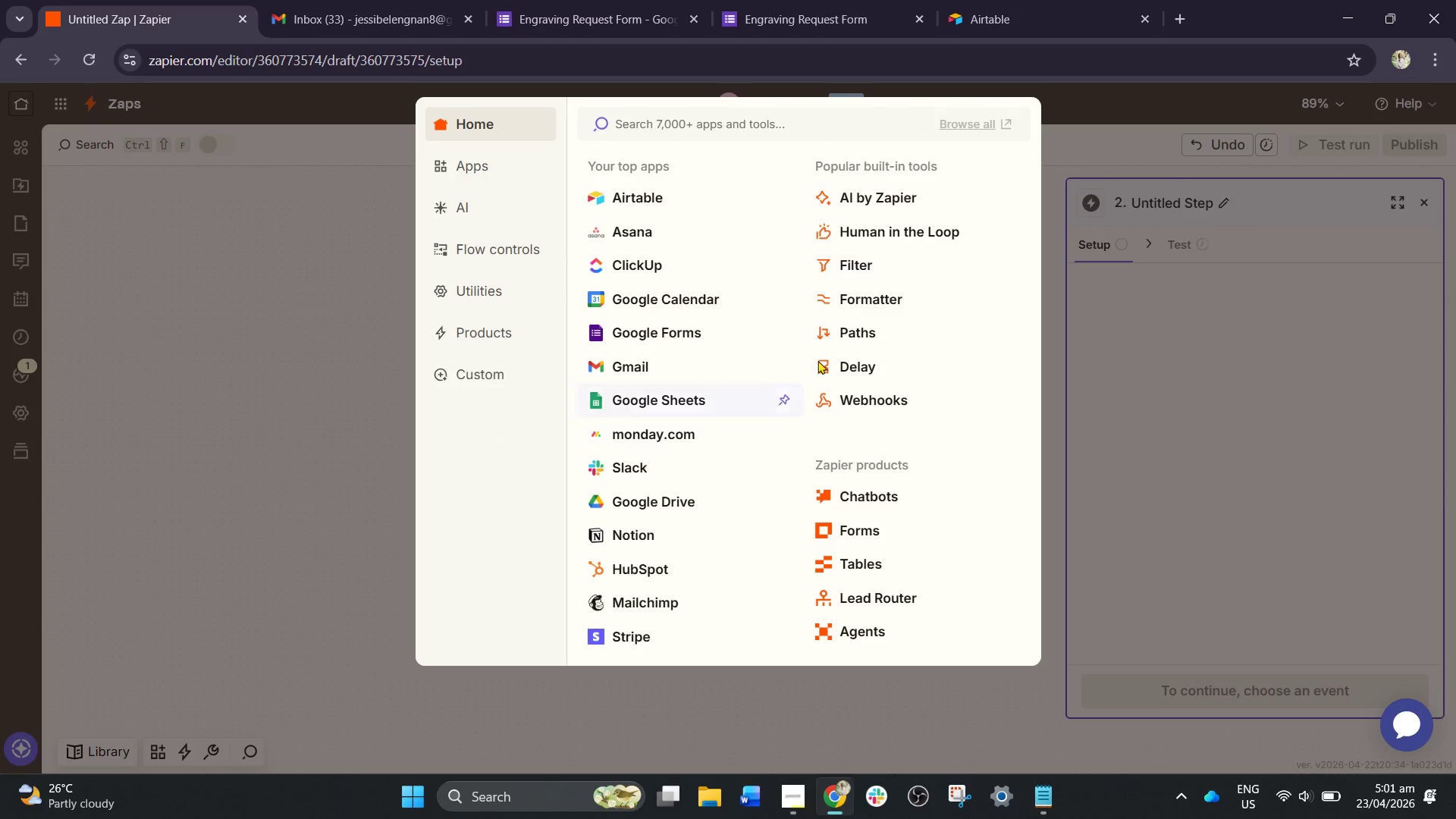 
left_click([864, 295])
 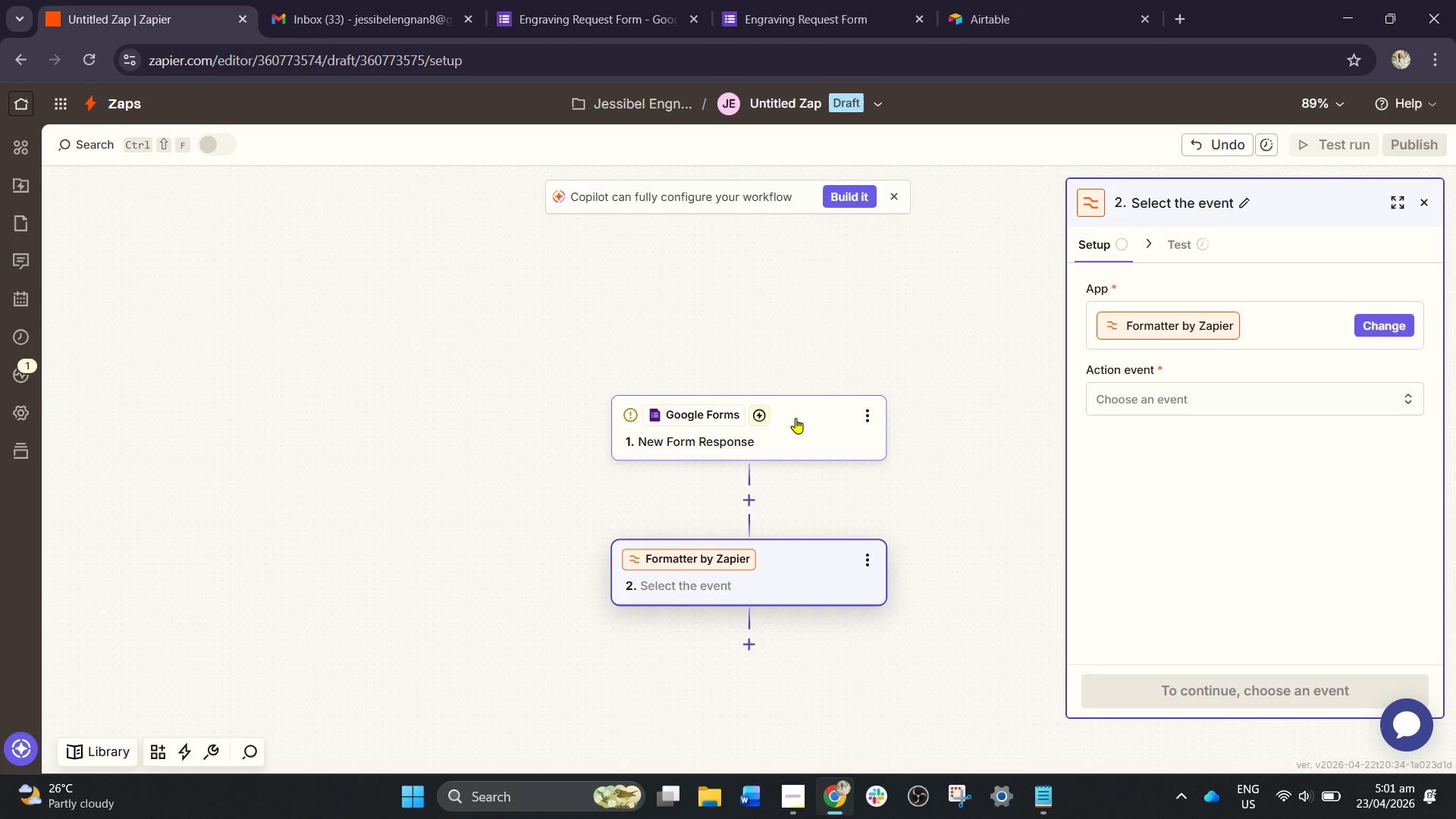 
scroll: coordinate [802, 535], scroll_direction: down, amount: 2.0
 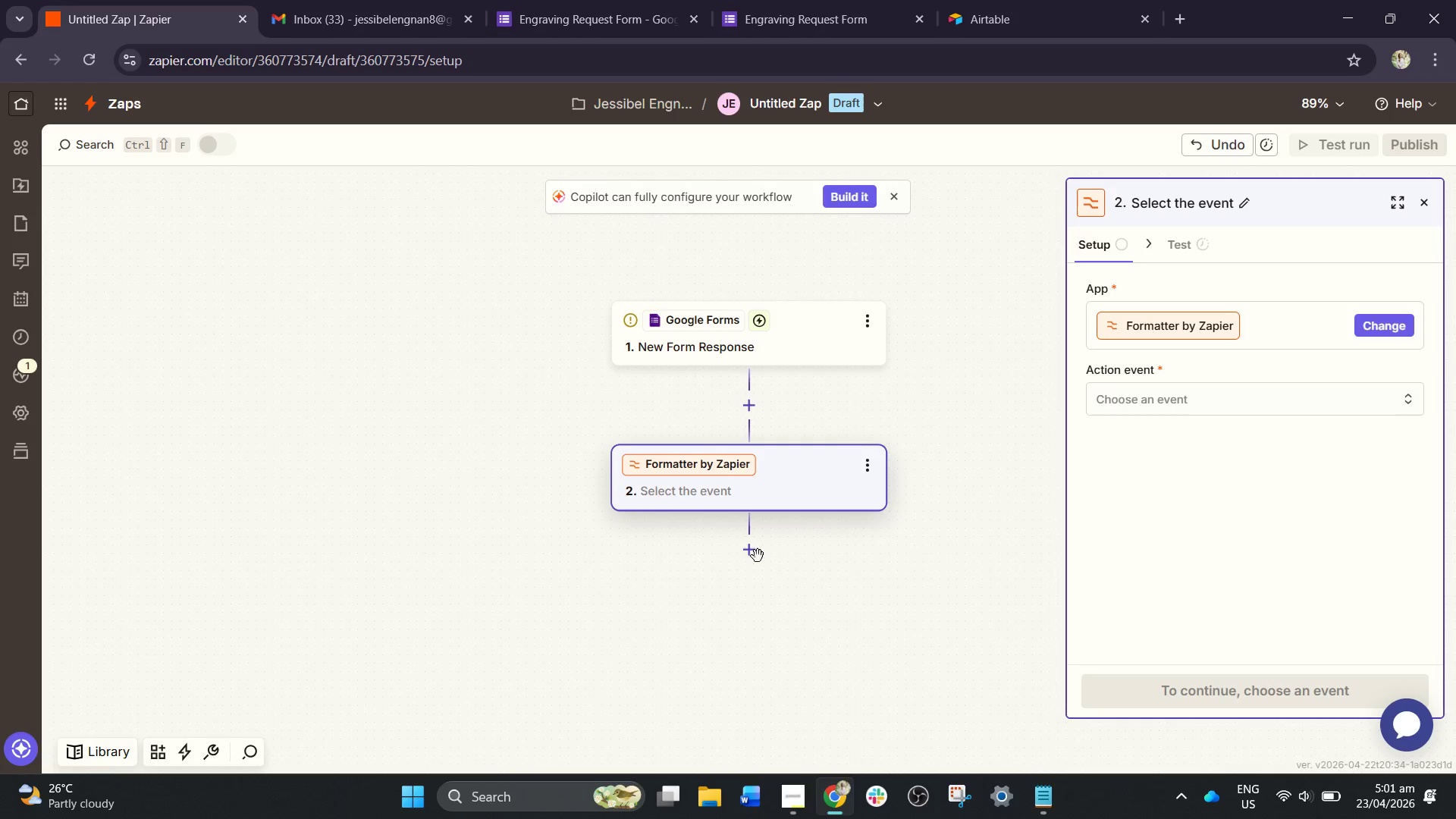 
left_click([750, 556])
 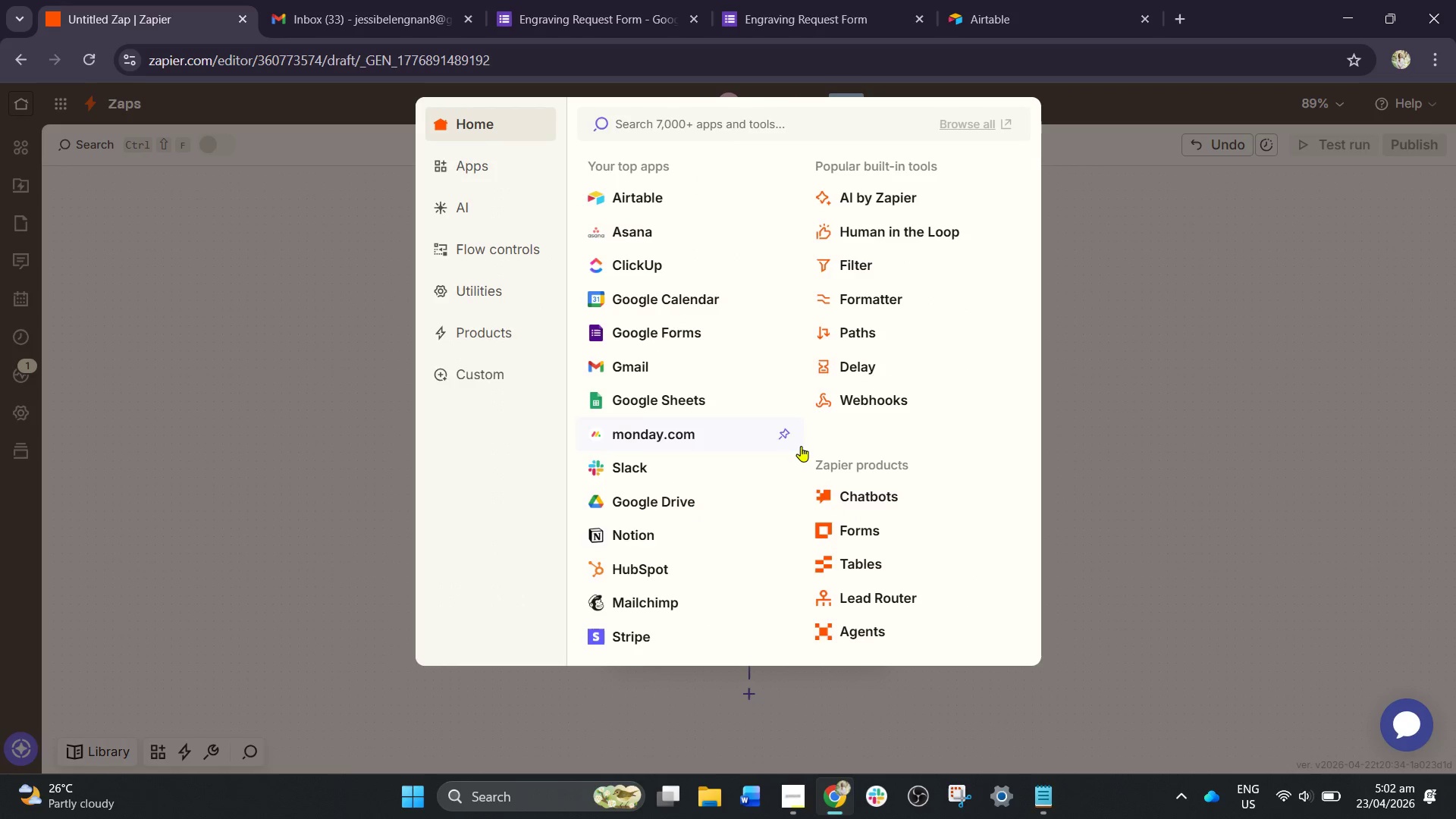 
wait(5.66)
 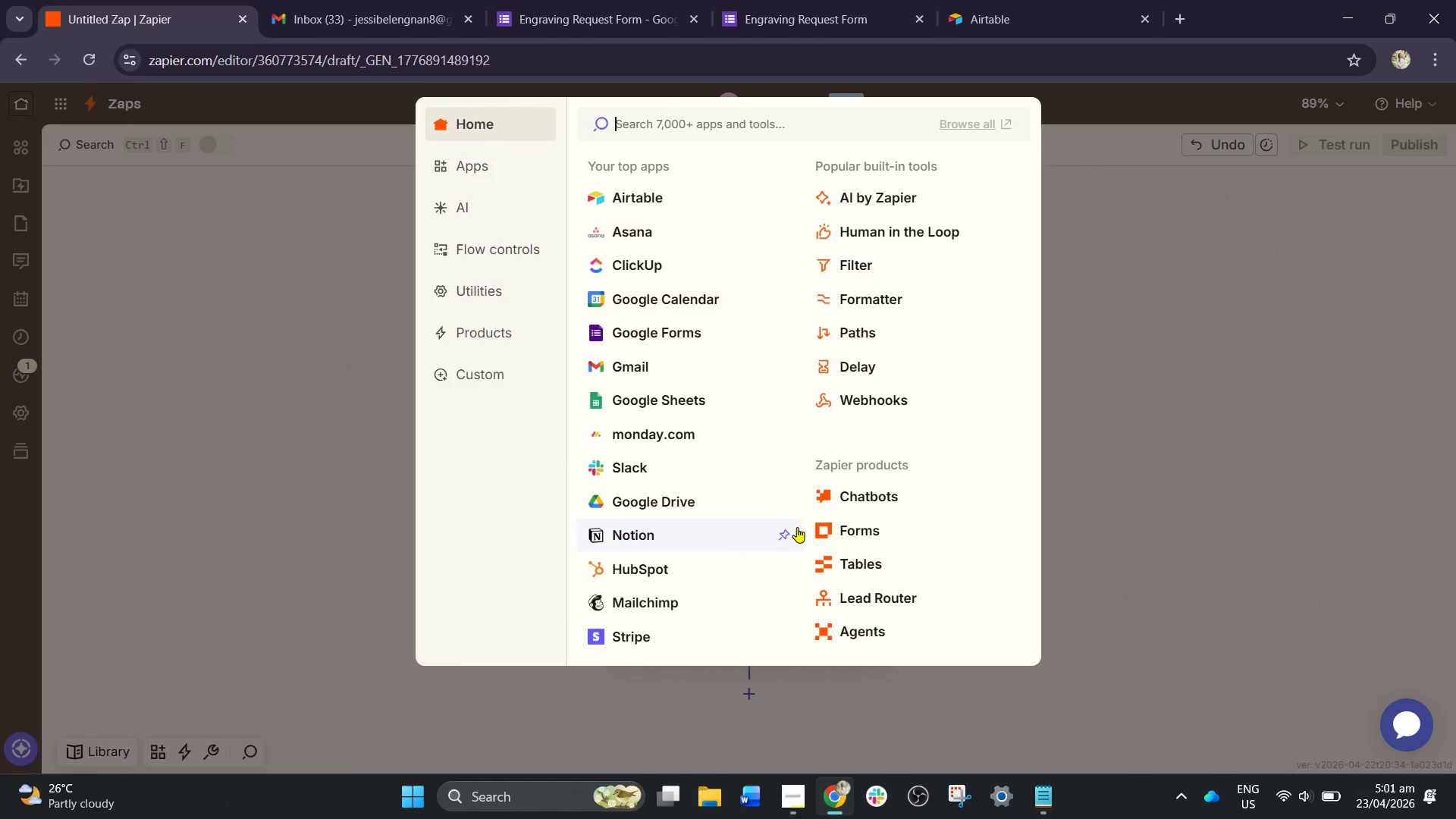 
left_click([866, 271])
 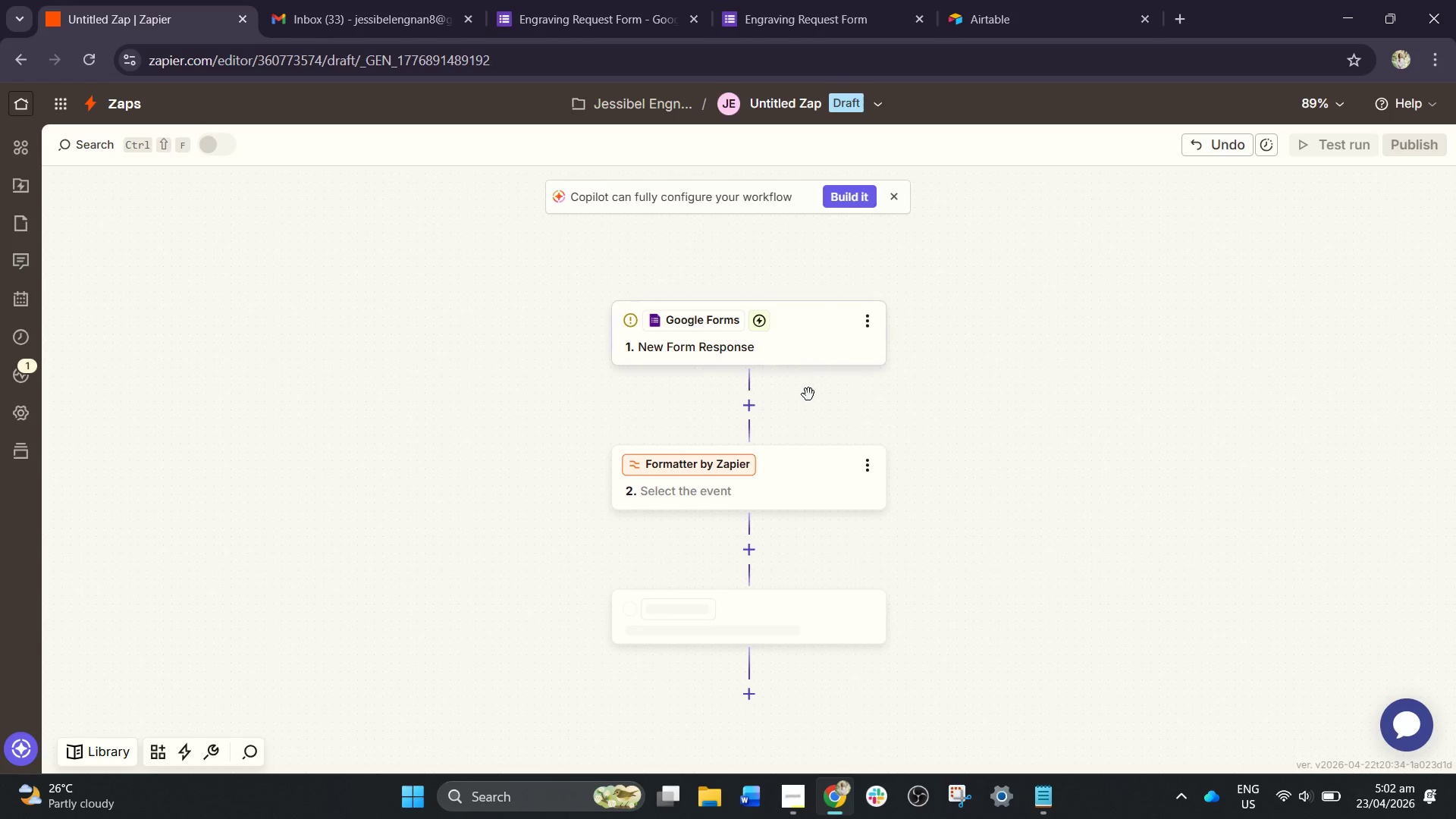 
scroll: coordinate [802, 428], scroll_direction: down, amount: 2.0
 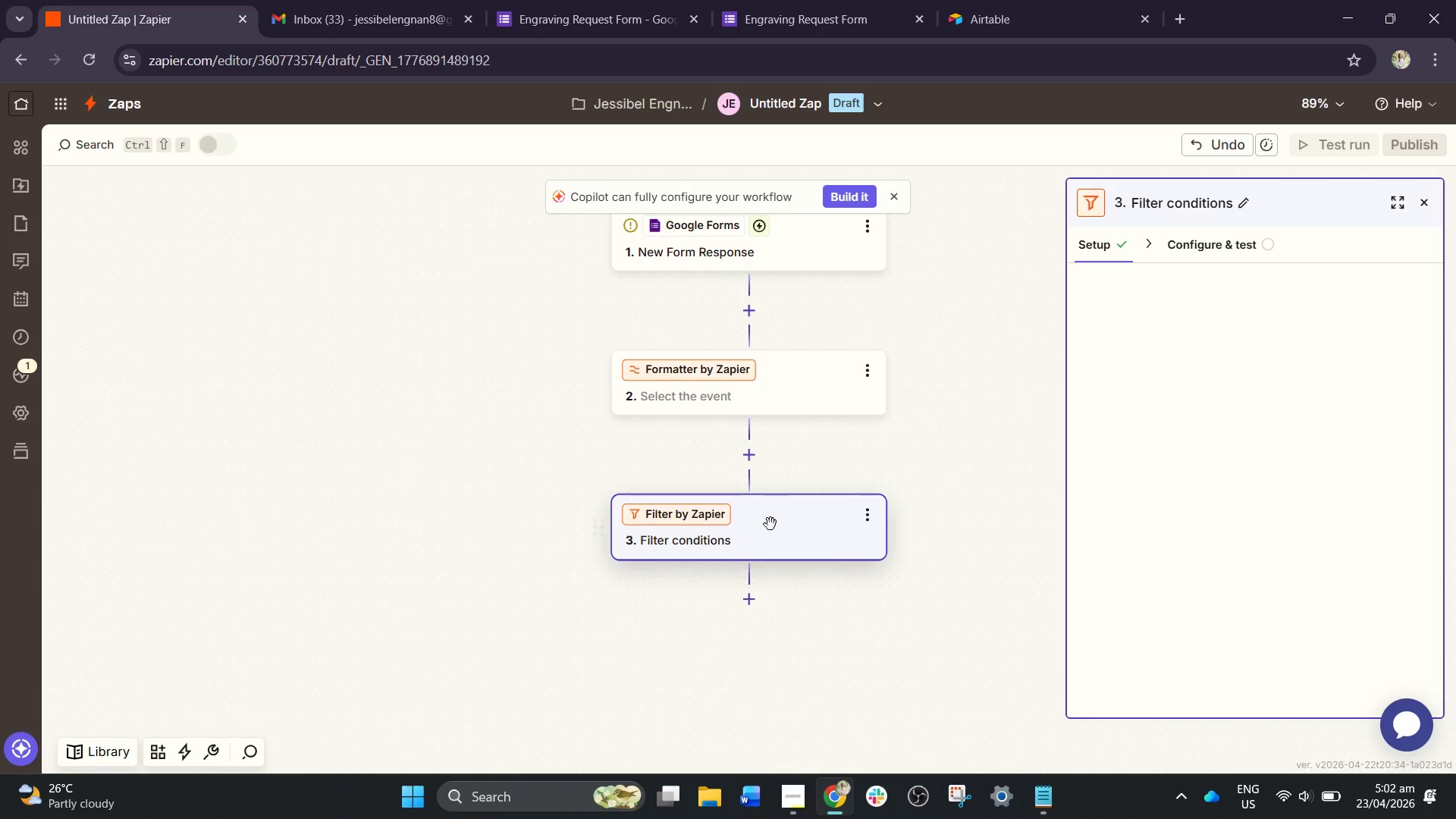 
left_click([752, 604])
 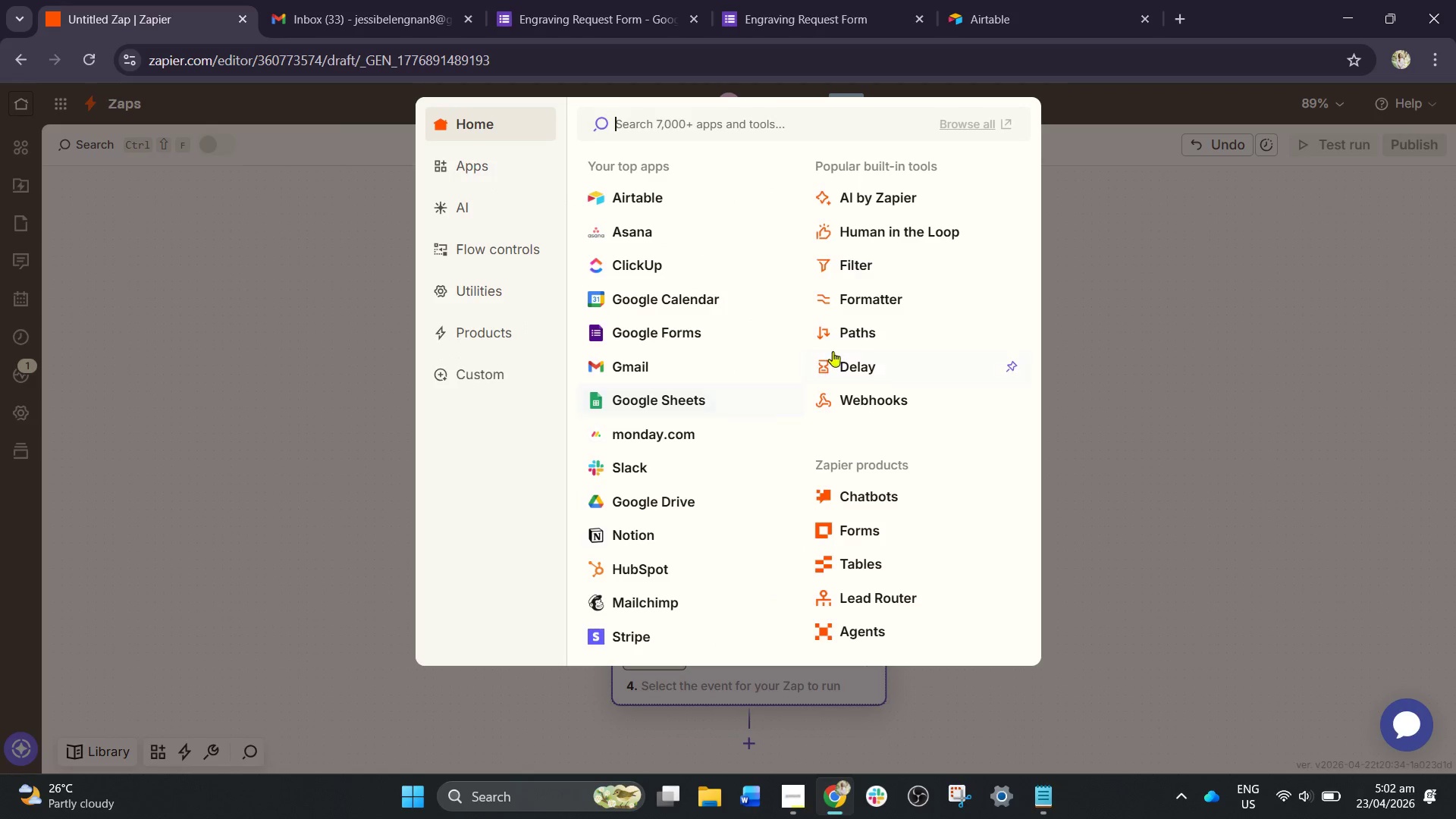 
left_click([657, 202])
 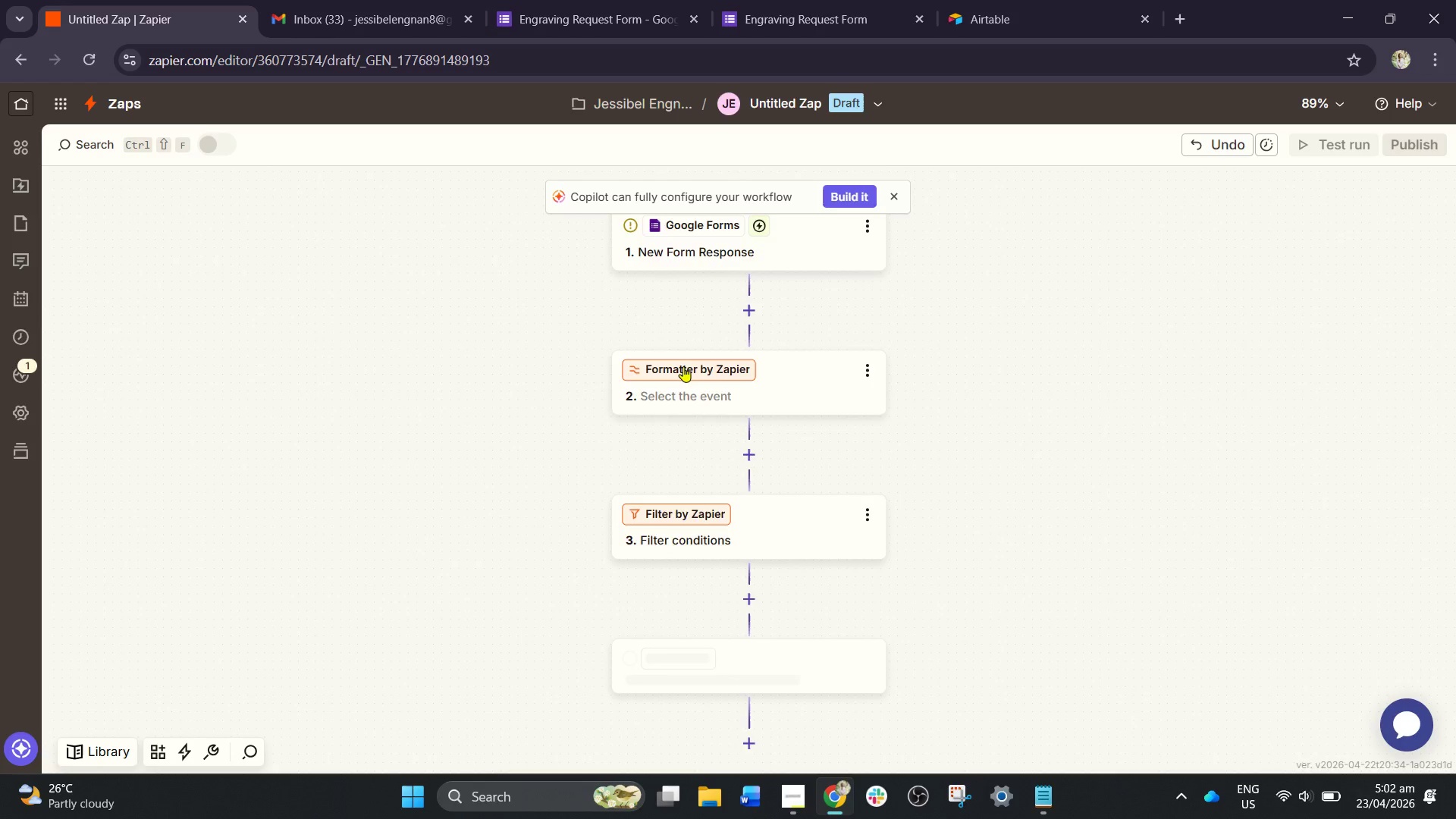 
scroll: coordinate [722, 451], scroll_direction: down, amount: 5.0
 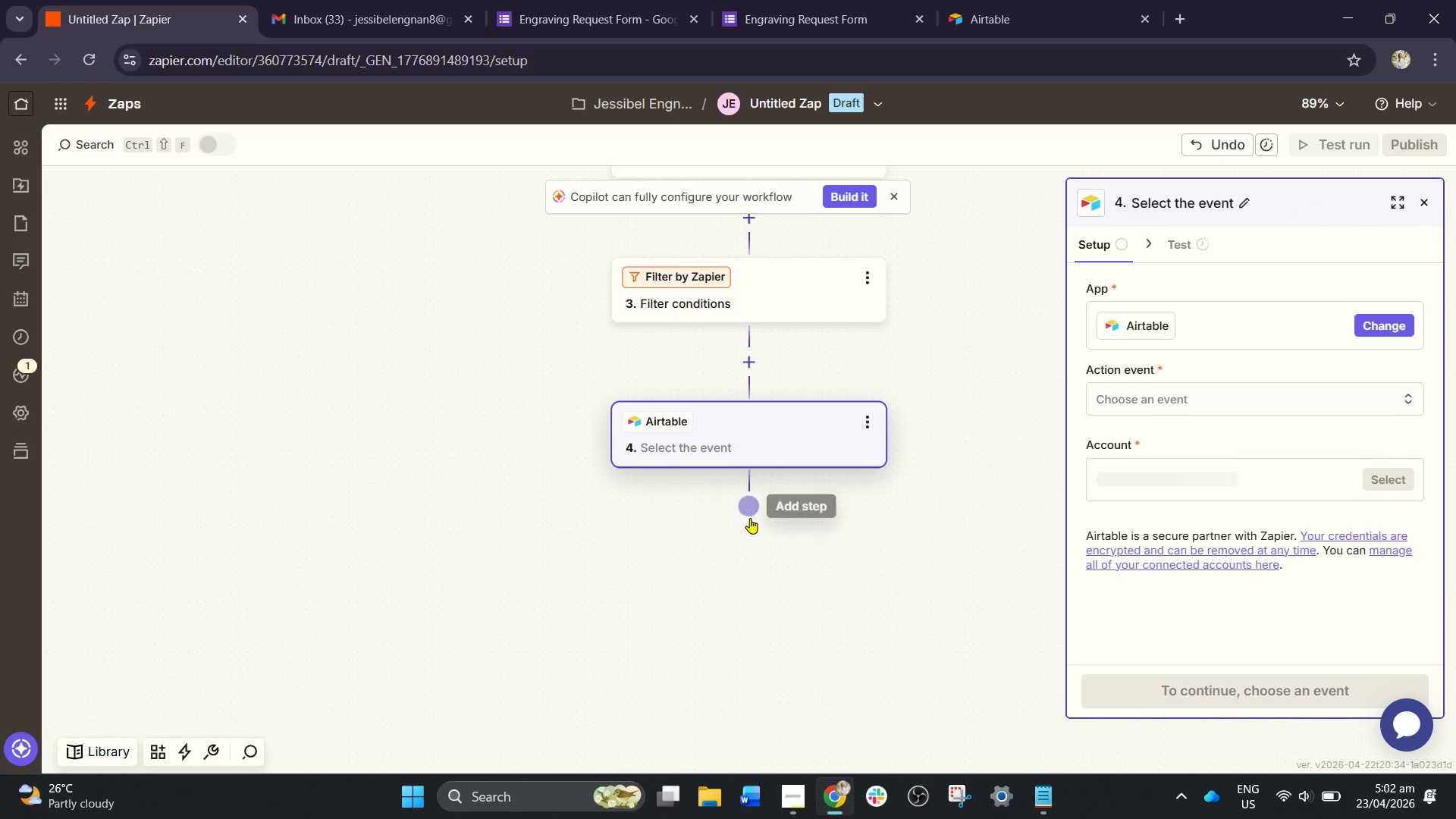 
left_click([752, 518])
 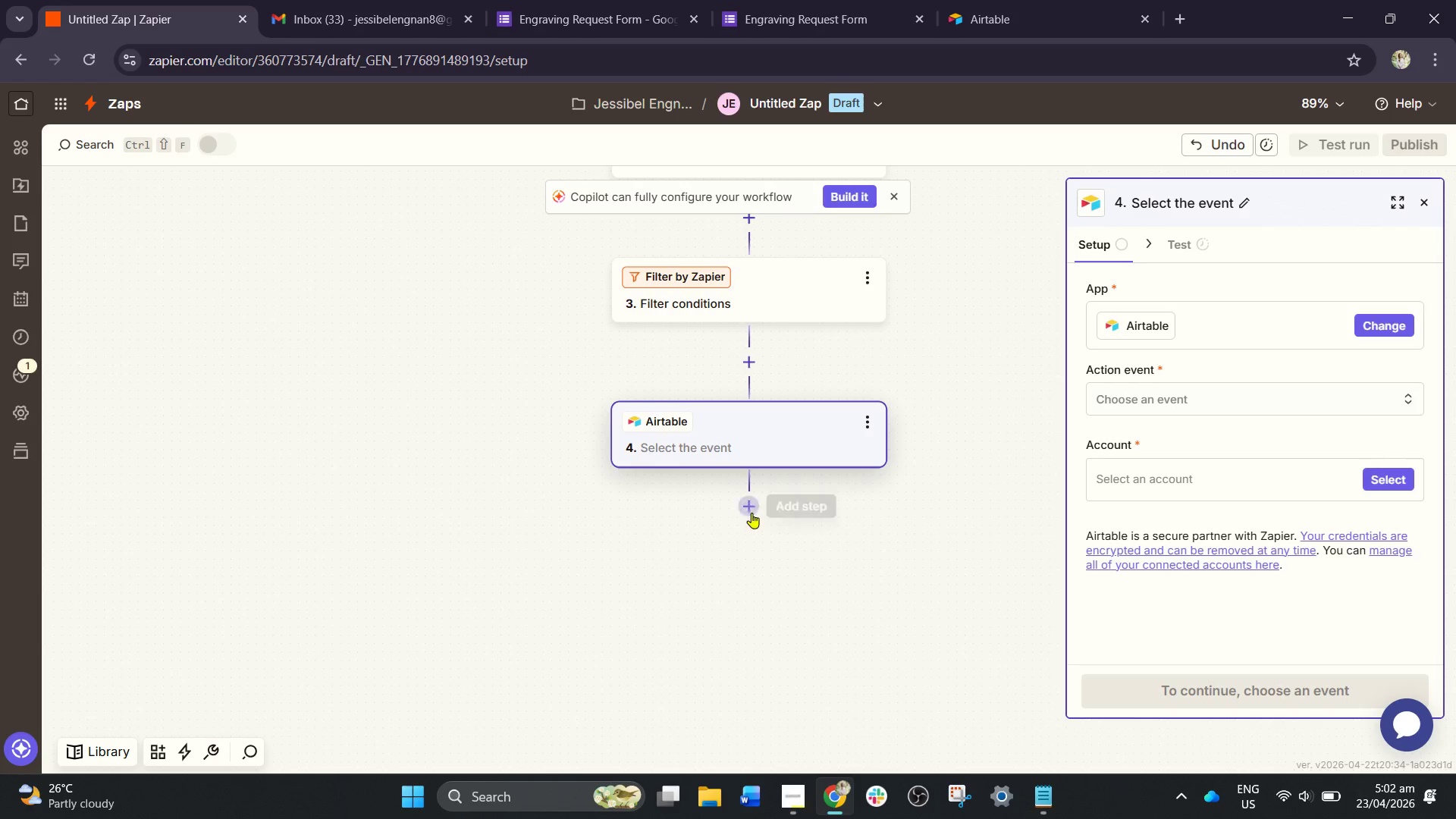 
left_click([745, 503])
 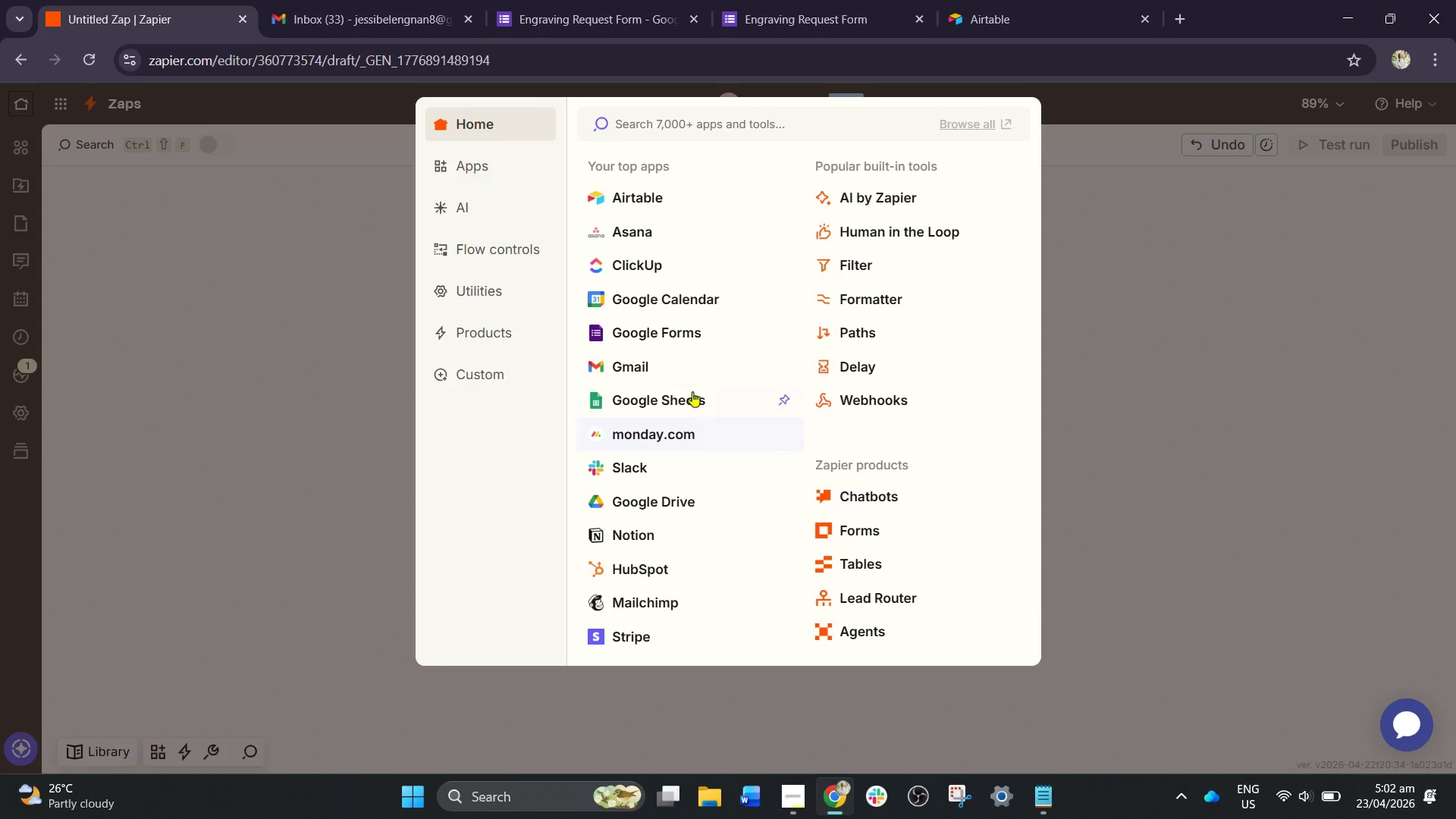 
wait(5.34)
 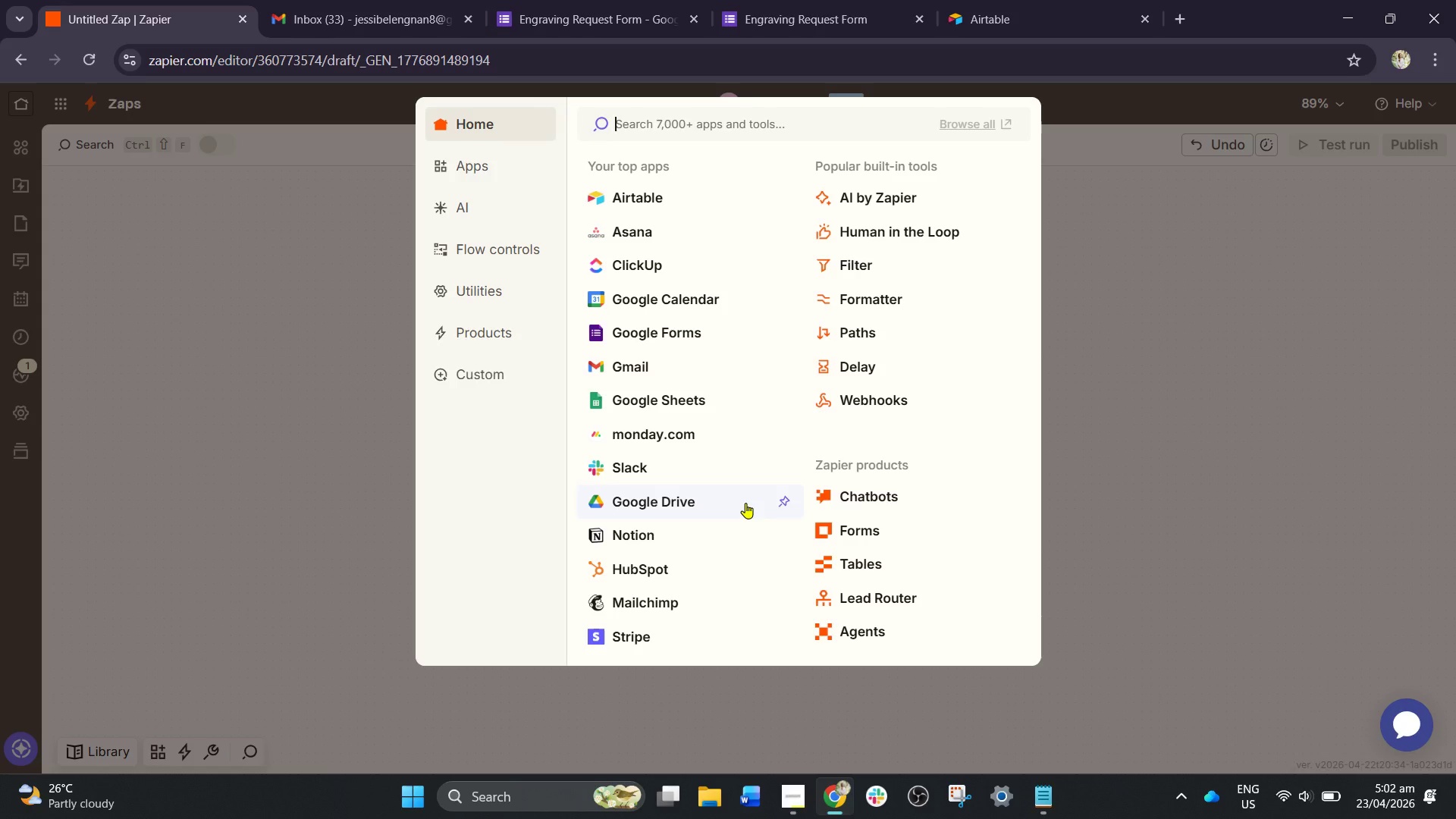 
left_click([664, 463])
 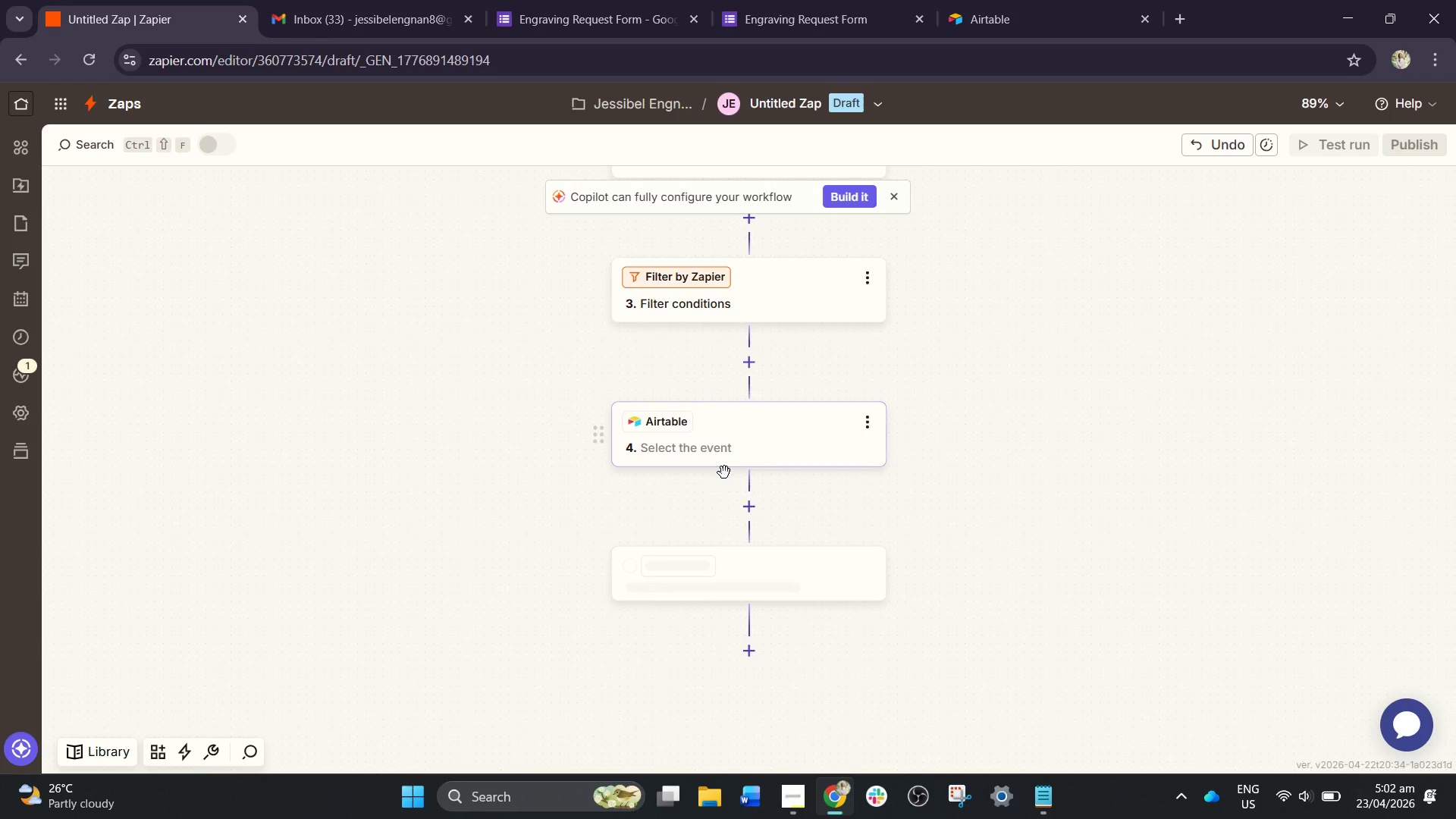 
scroll: coordinate [766, 532], scroll_direction: down, amount: 3.0
 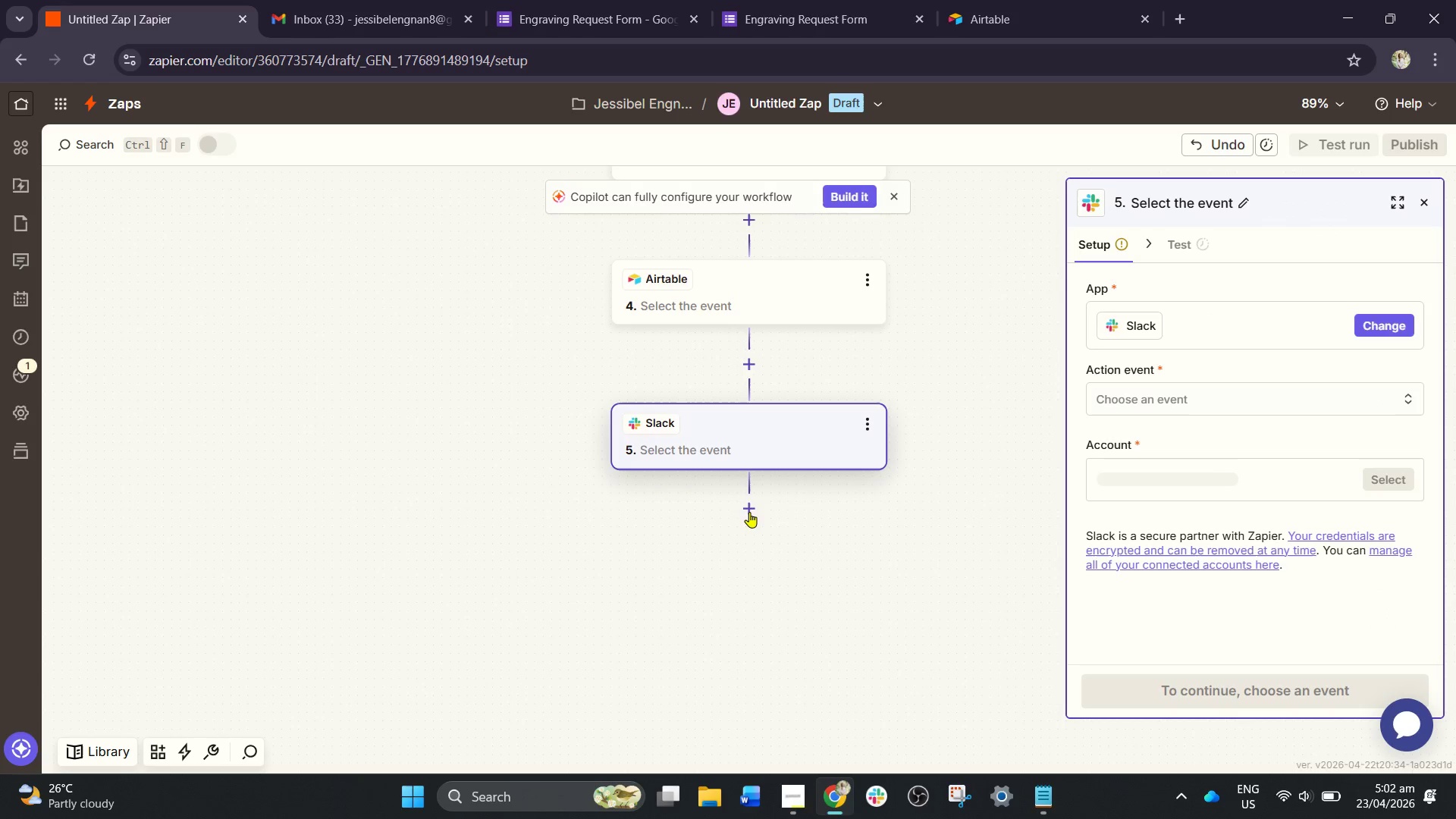 
left_click([748, 511])
 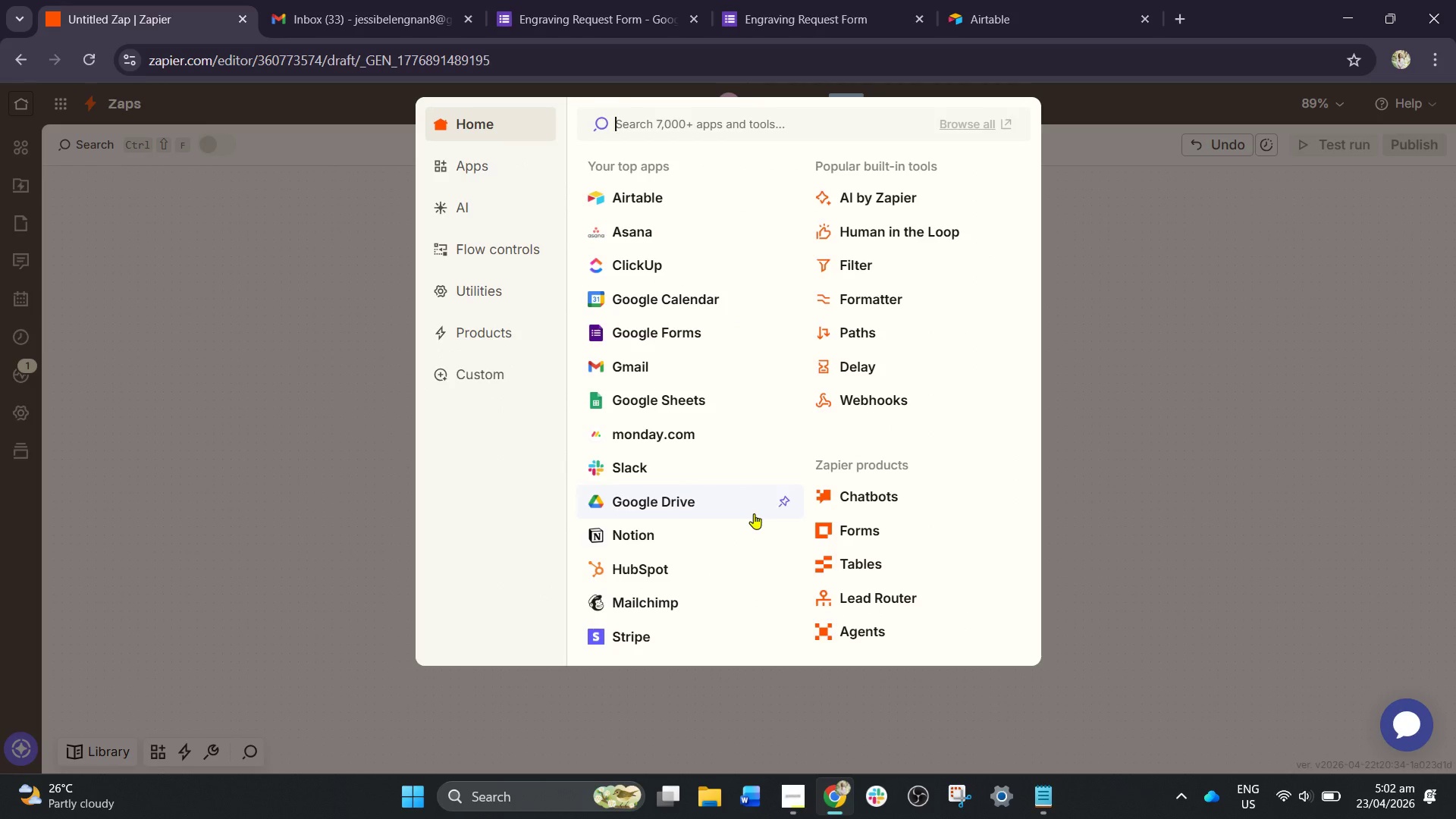 
wait(5.02)
 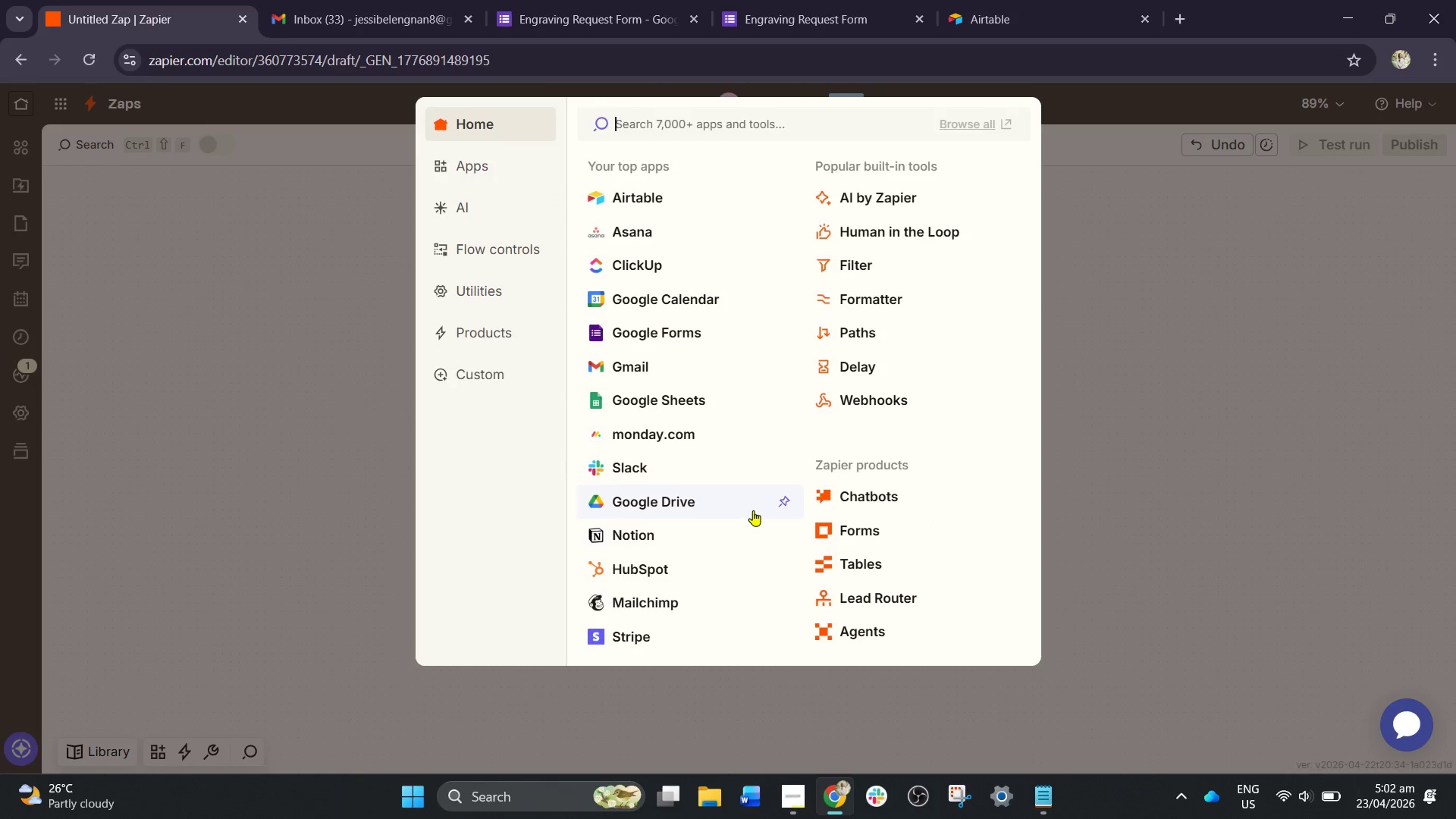 
left_click([661, 369])
 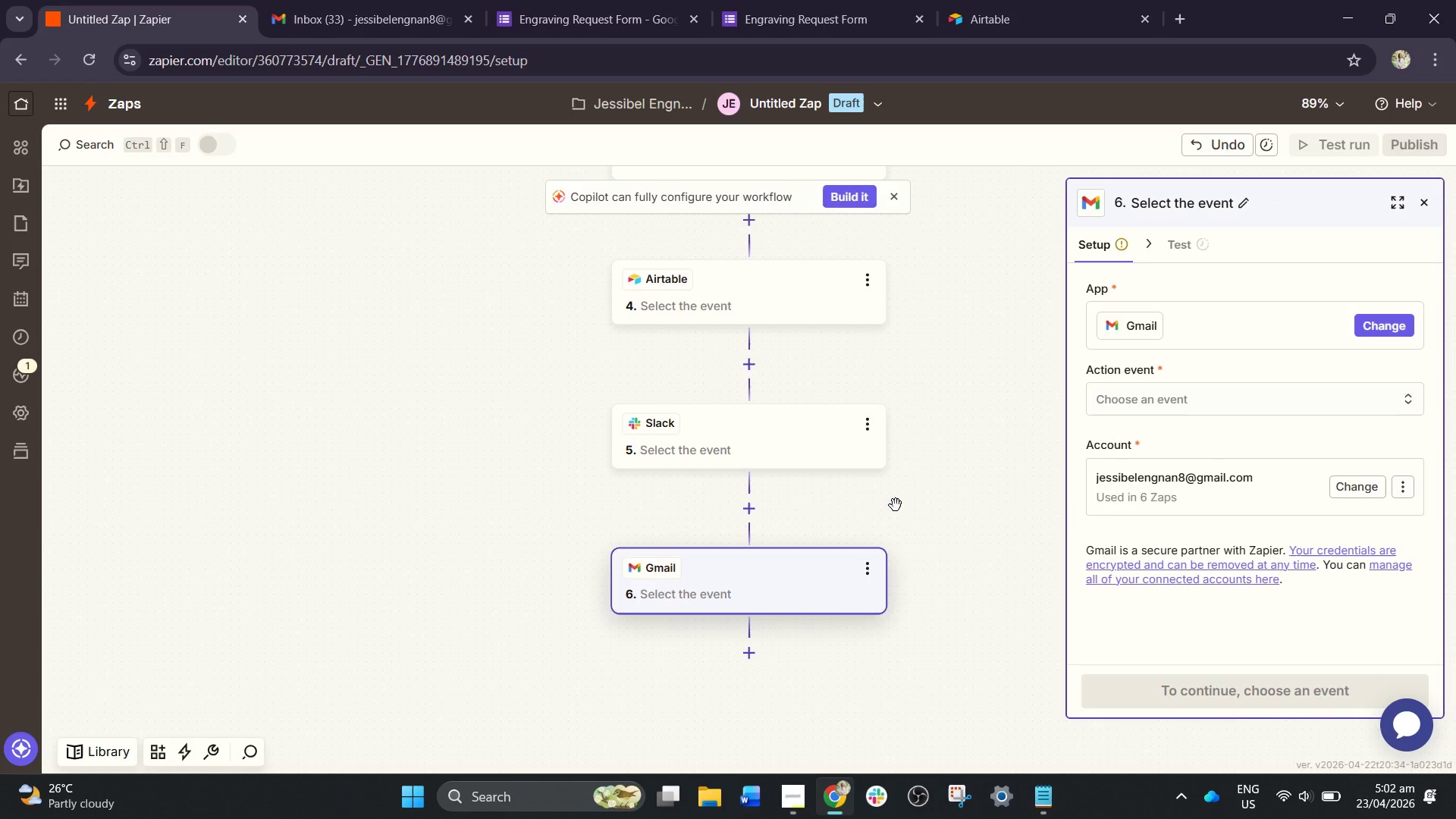 
wait(13.62)
 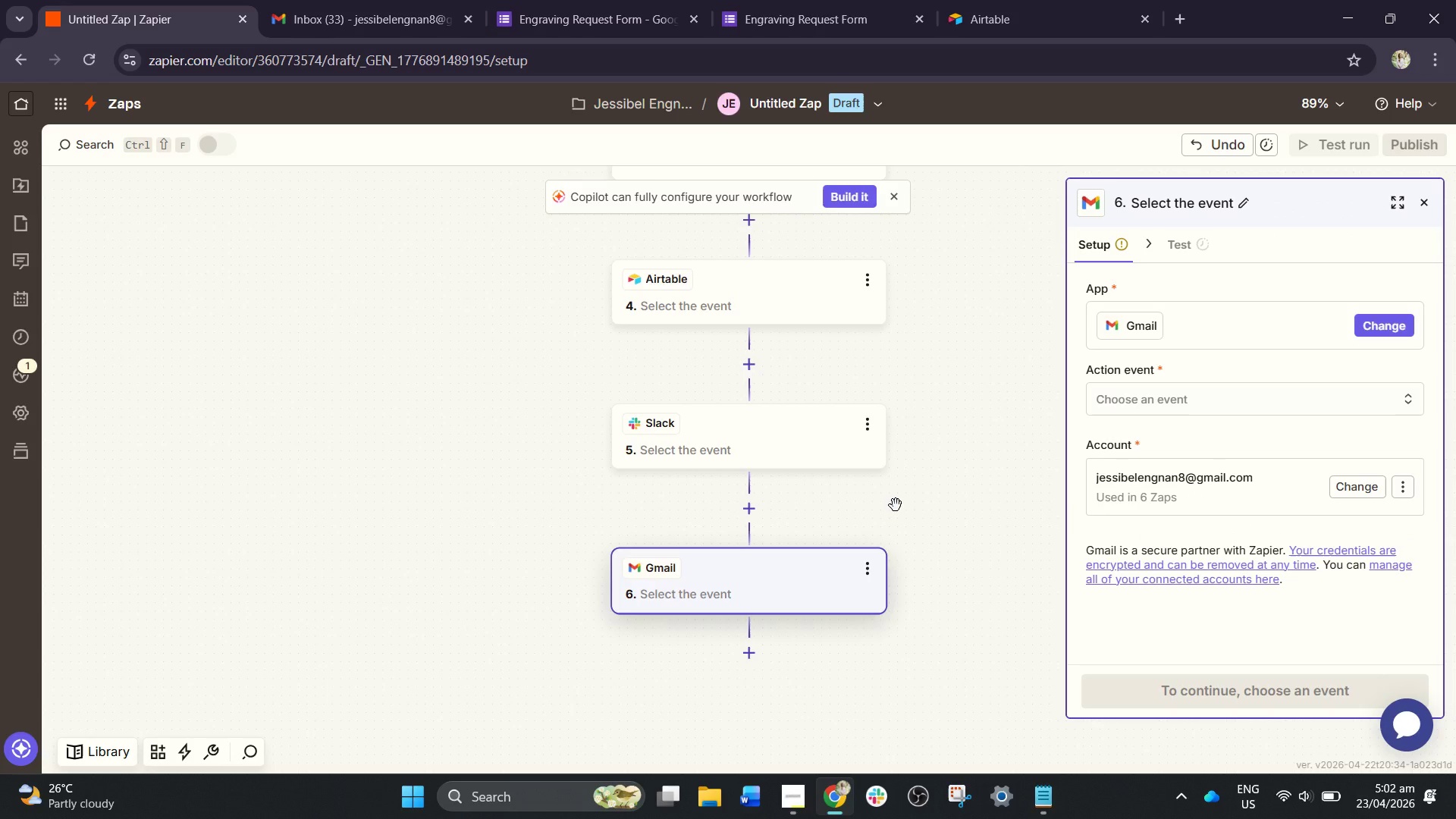 
left_click([574, 0])
 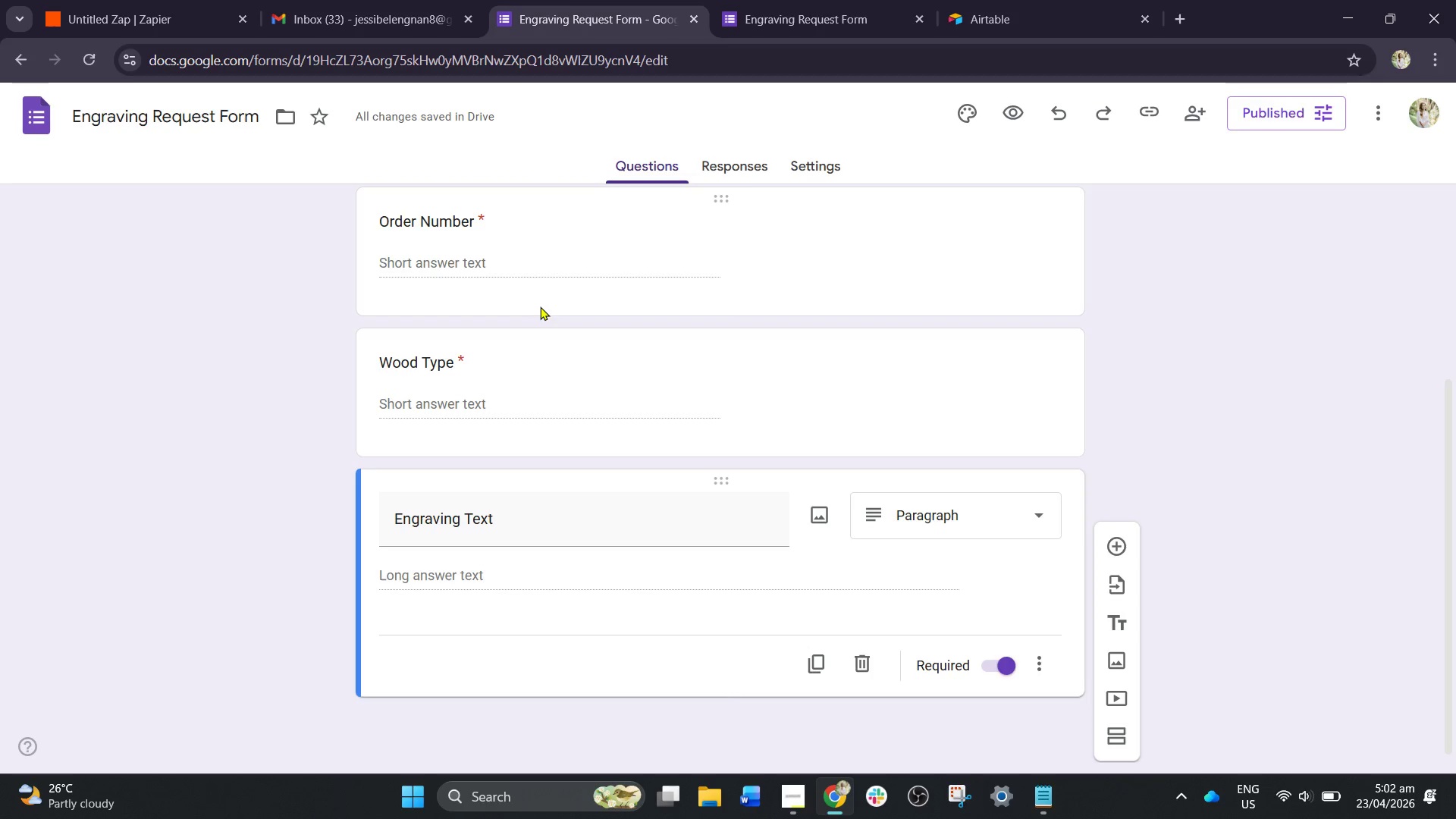 
scroll: coordinate [764, 397], scroll_direction: up, amount: 6.0
 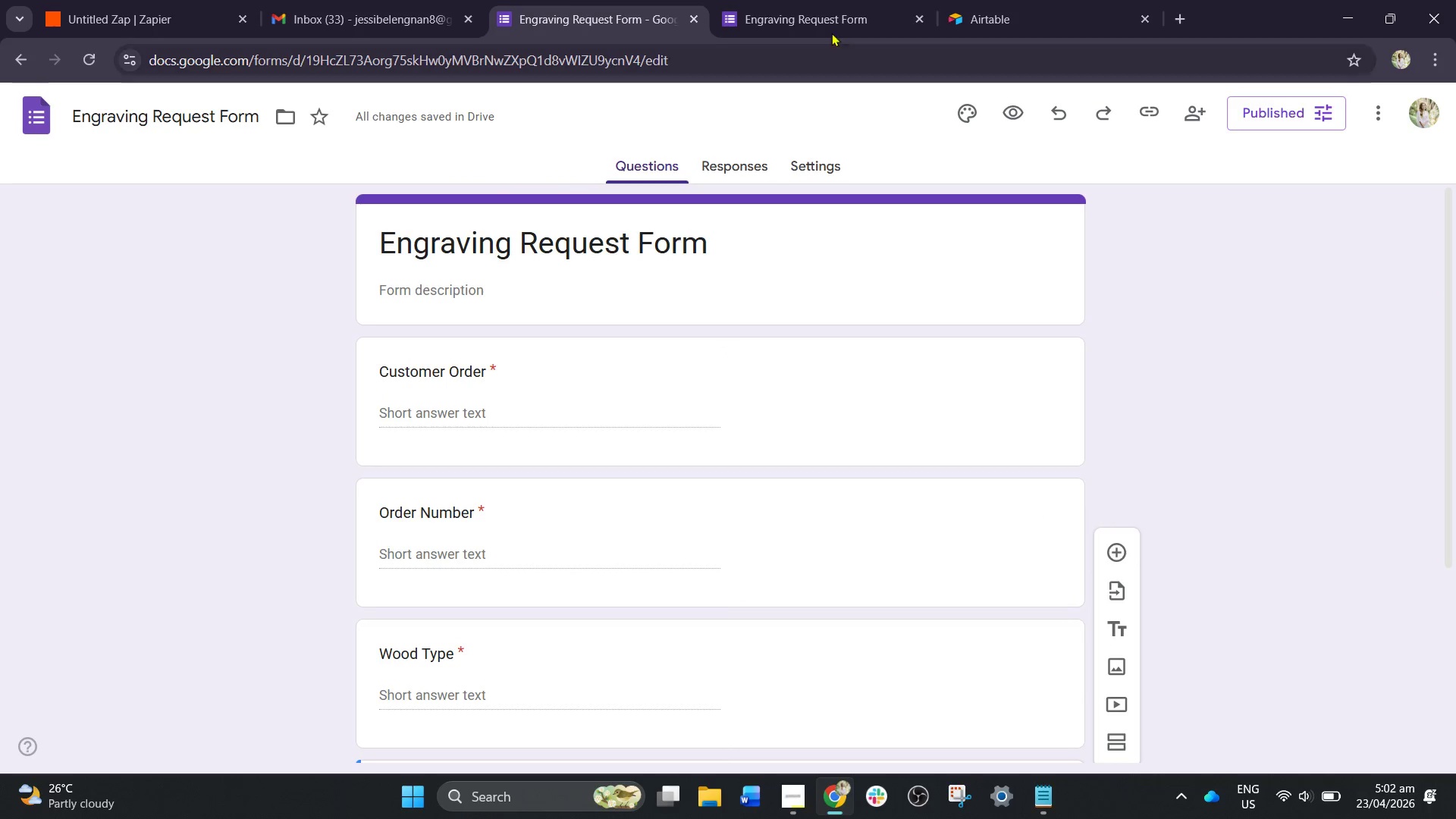 
left_click([828, 0])
 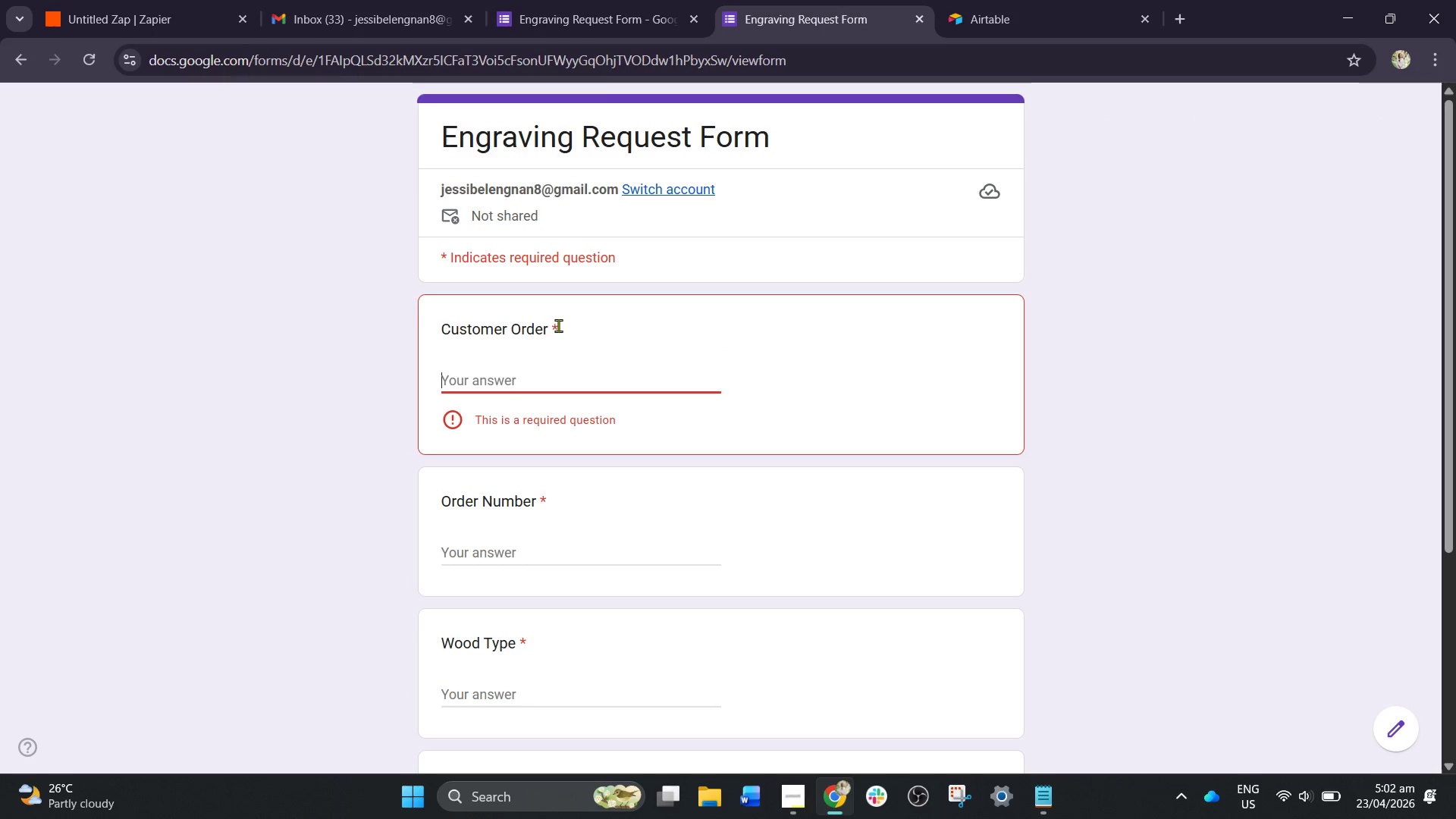 
left_click([601, 13])
 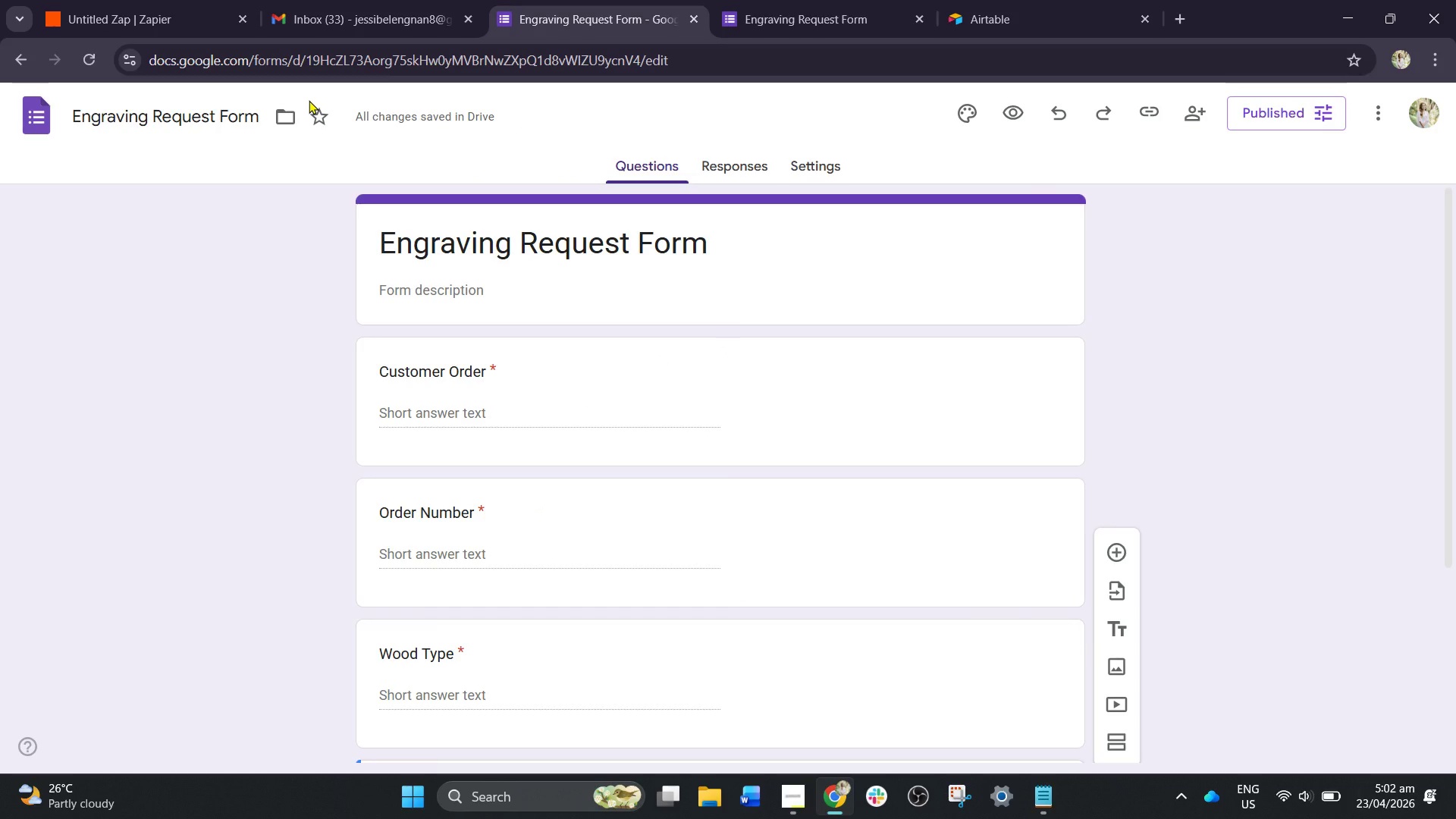 
wait(14.03)
 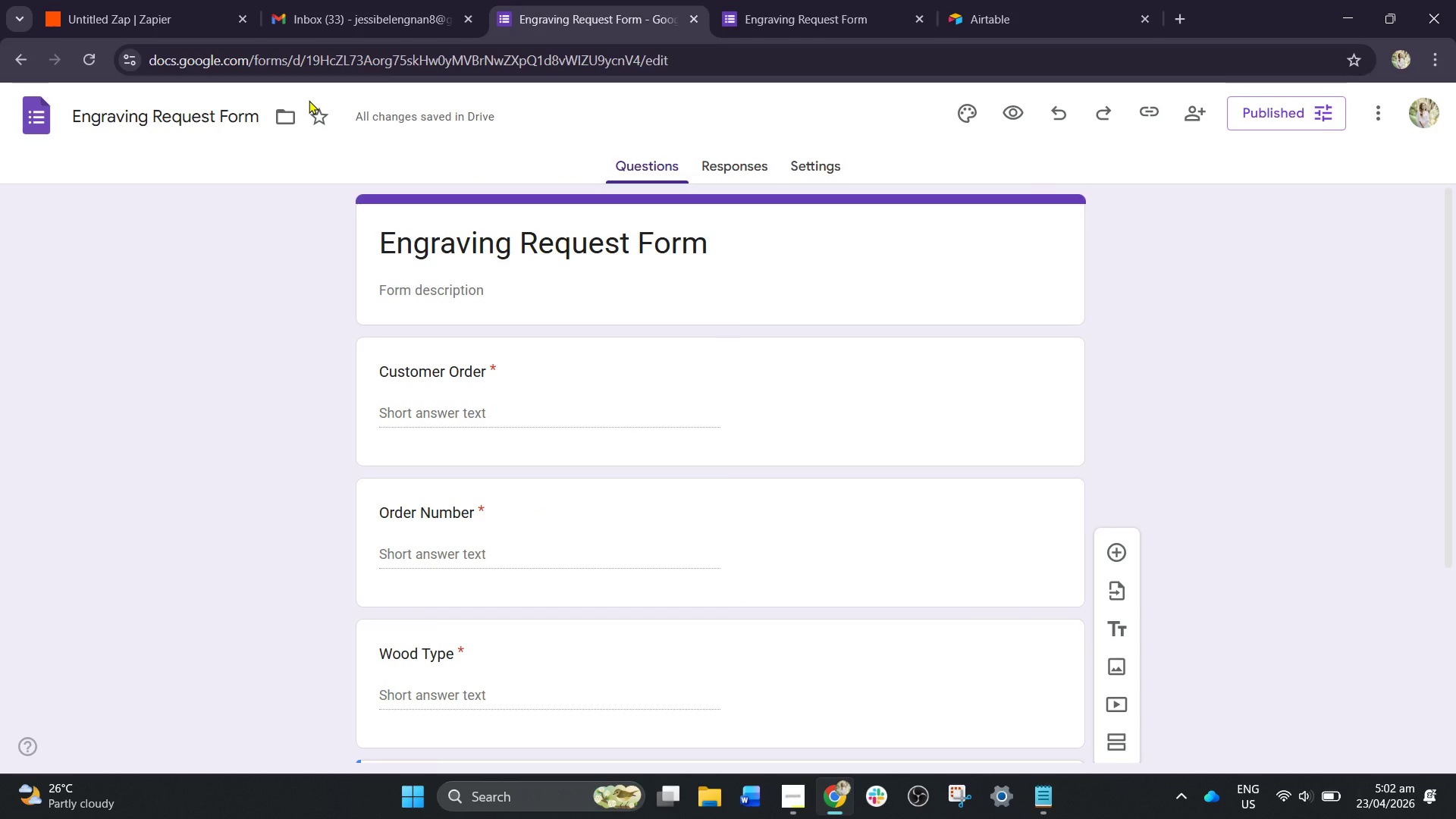 
left_click([823, 0])
 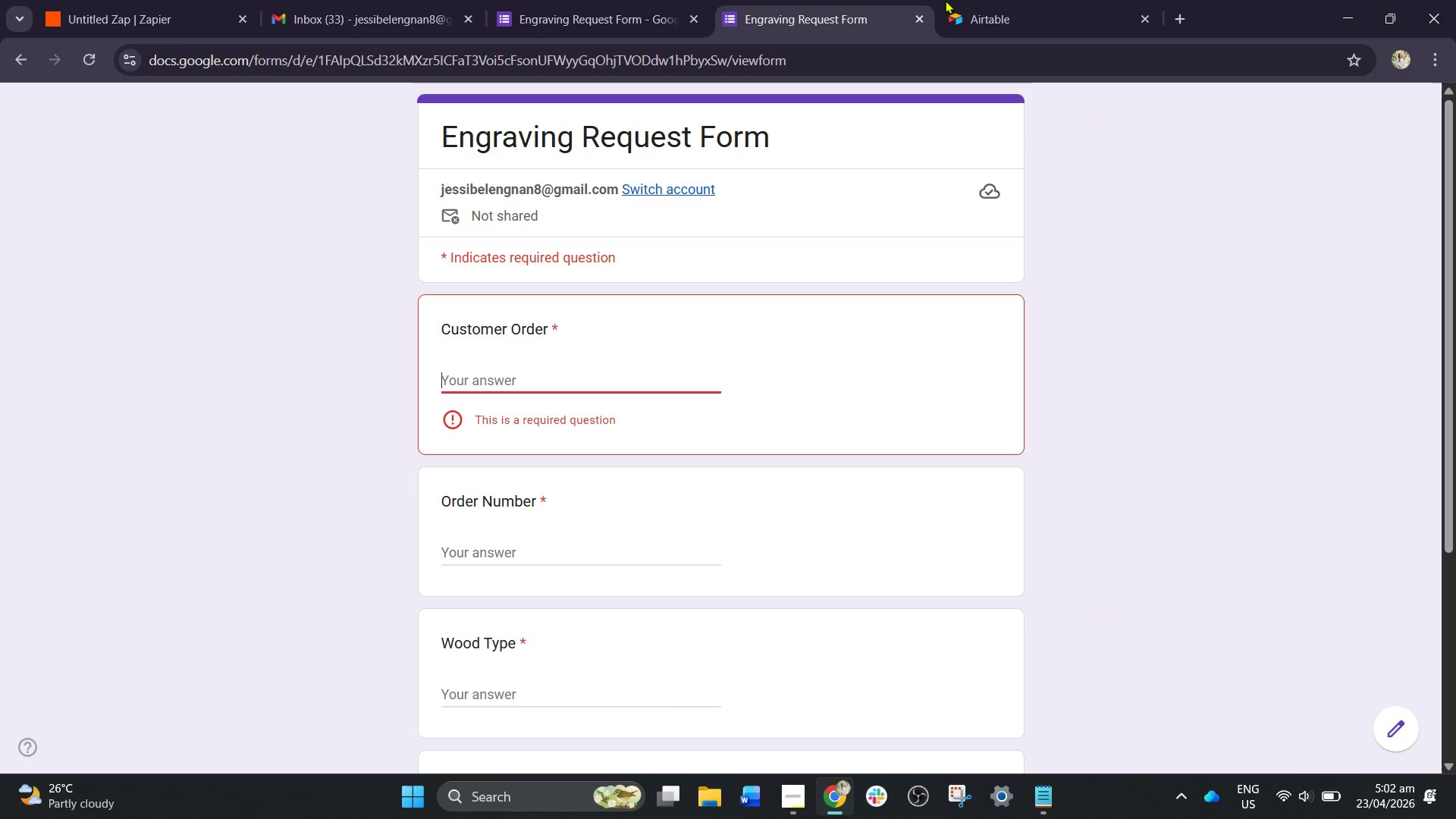 
left_click([982, 0])
 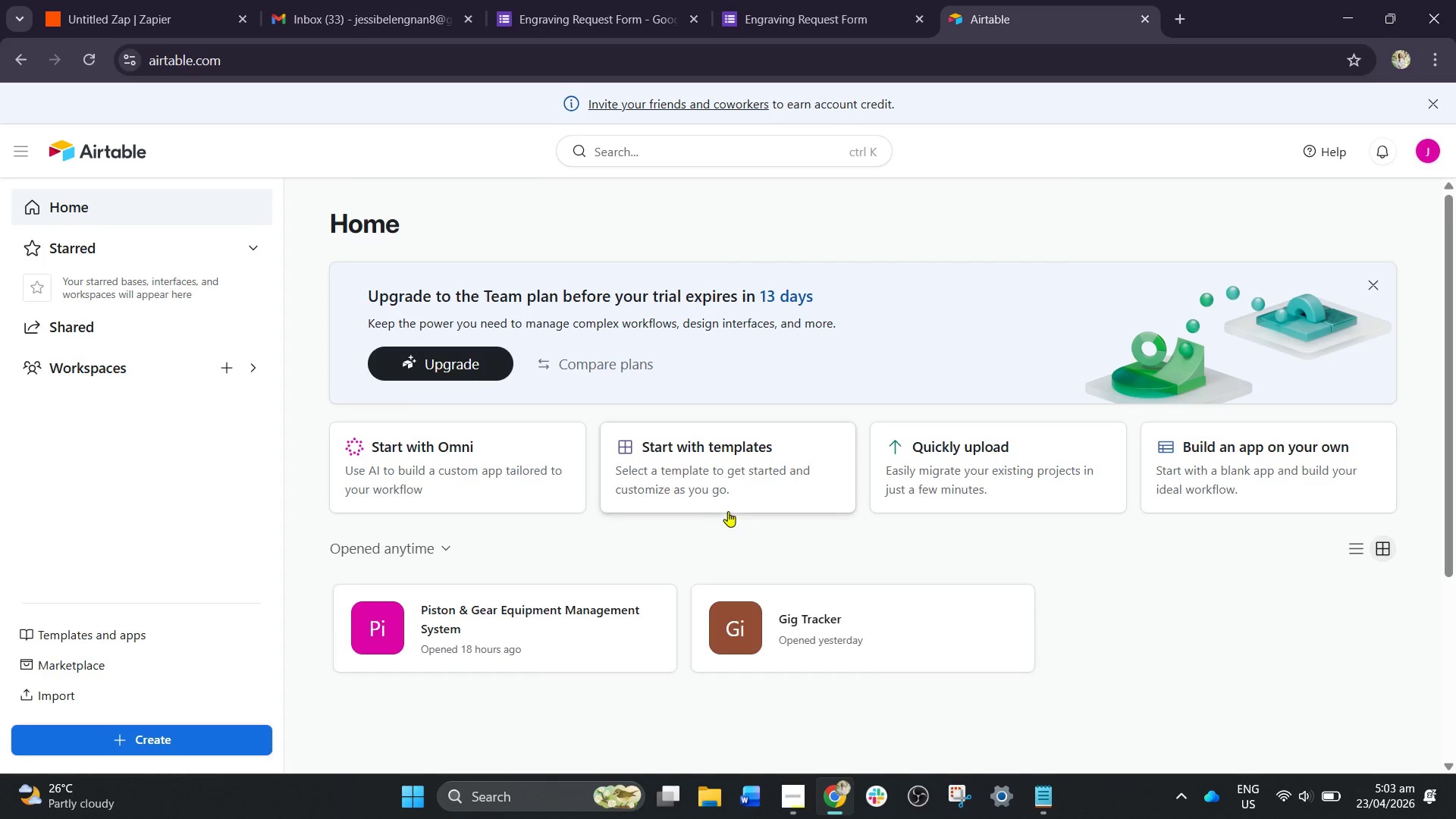 
left_click([112, 0])
 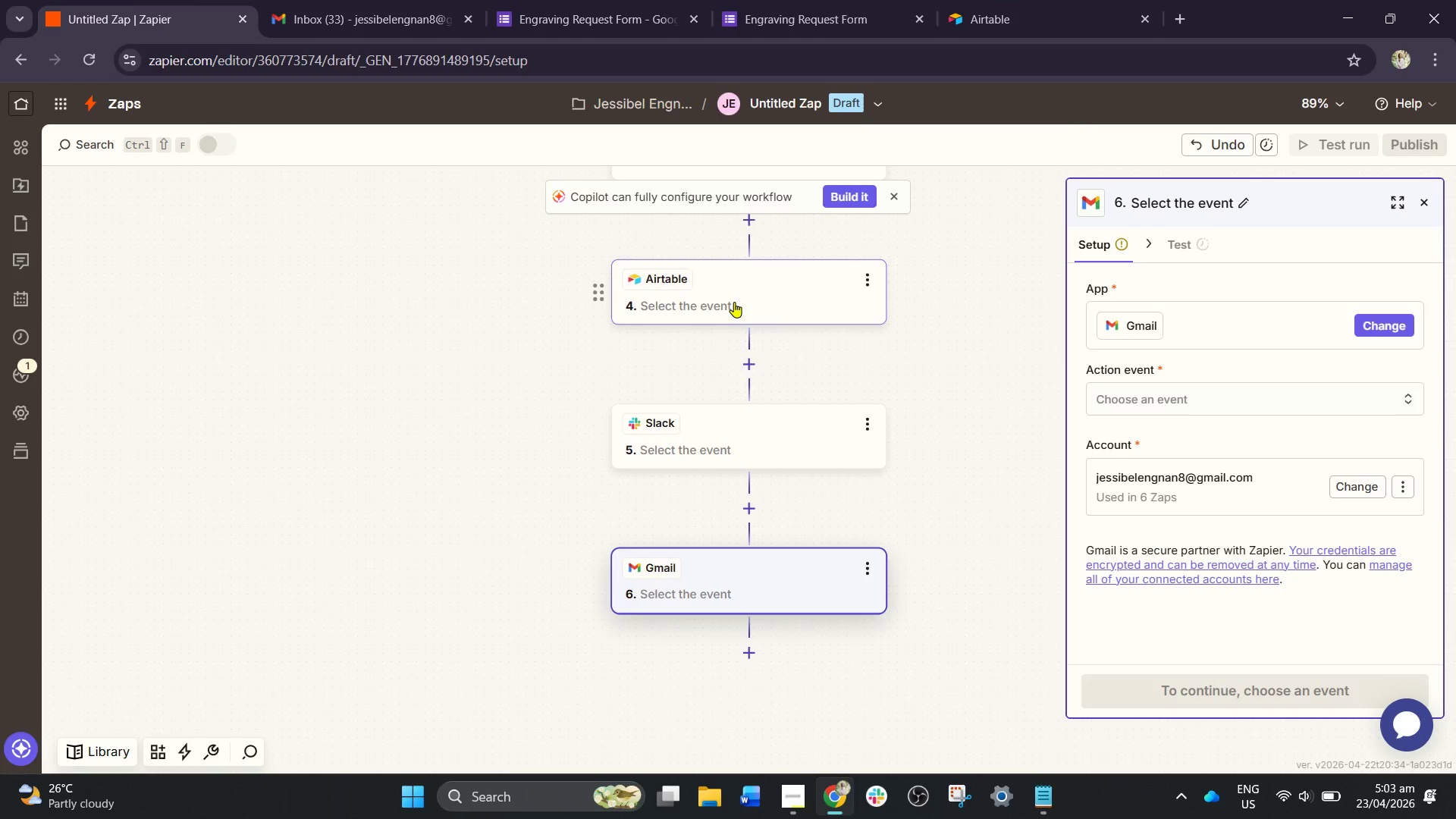 
wait(5.62)
 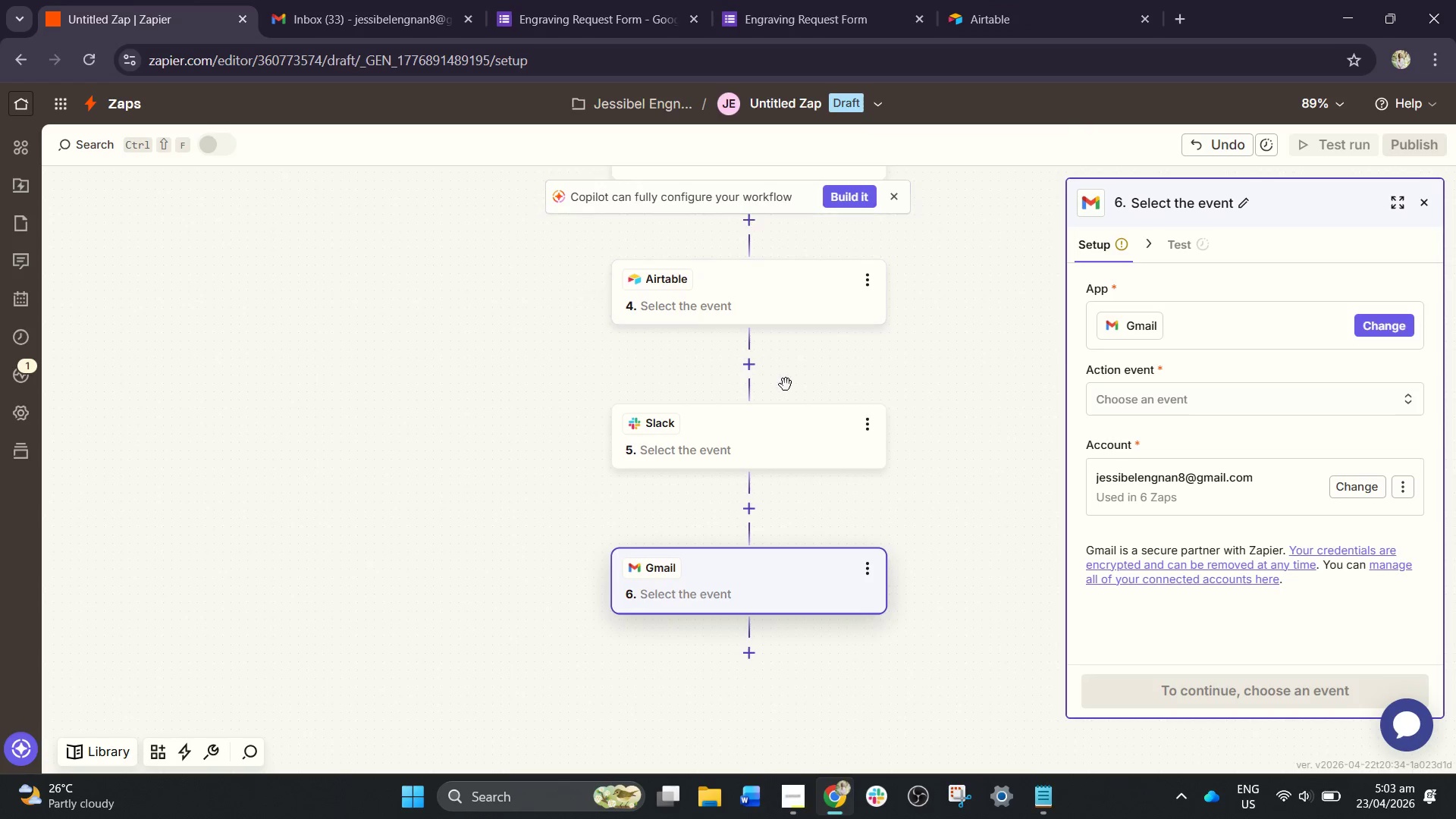 
scroll: coordinate [801, 362], scroll_direction: up, amount: 11.0
 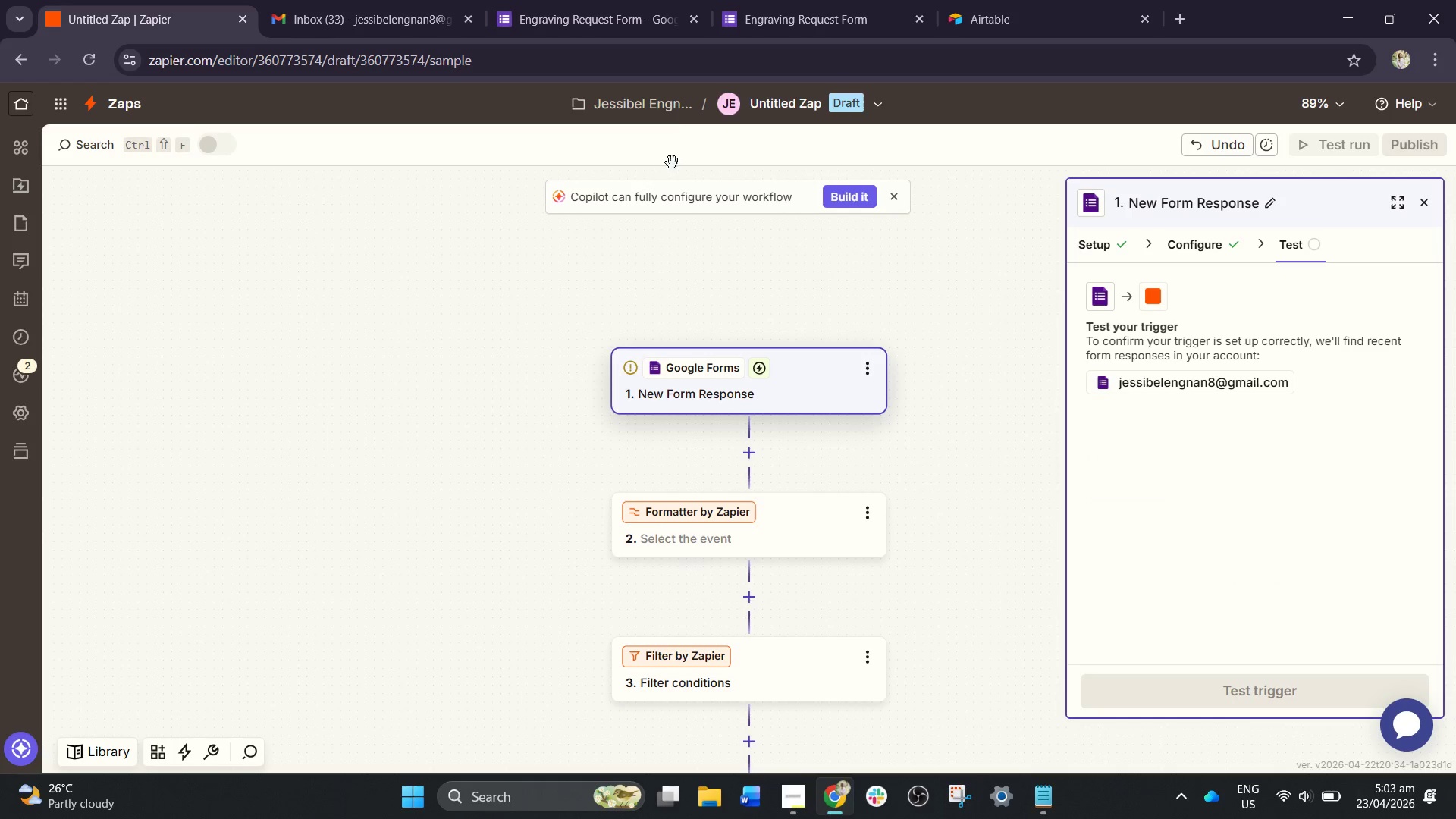 
left_click([782, 5])
 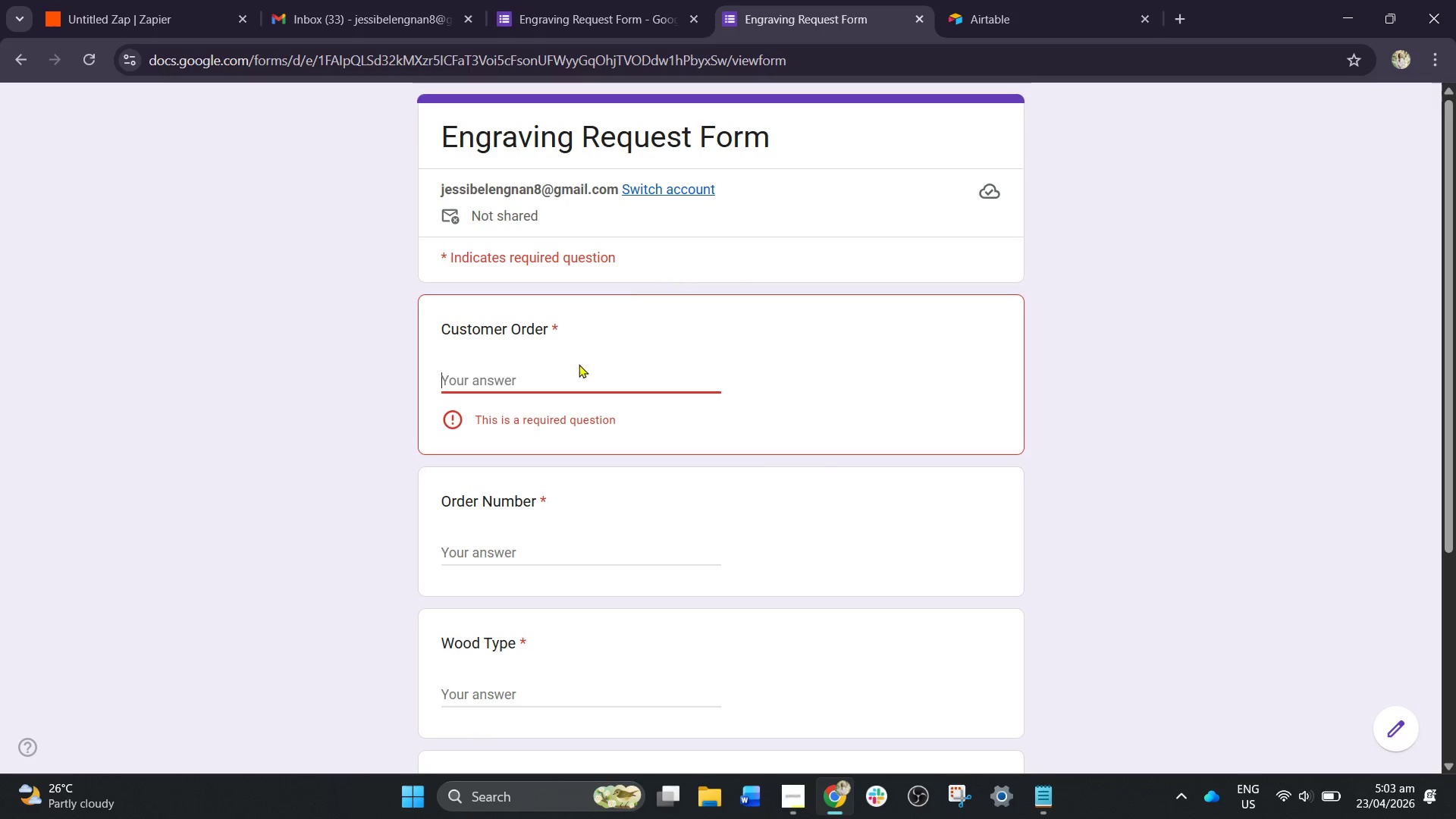 
left_click([544, 384])
 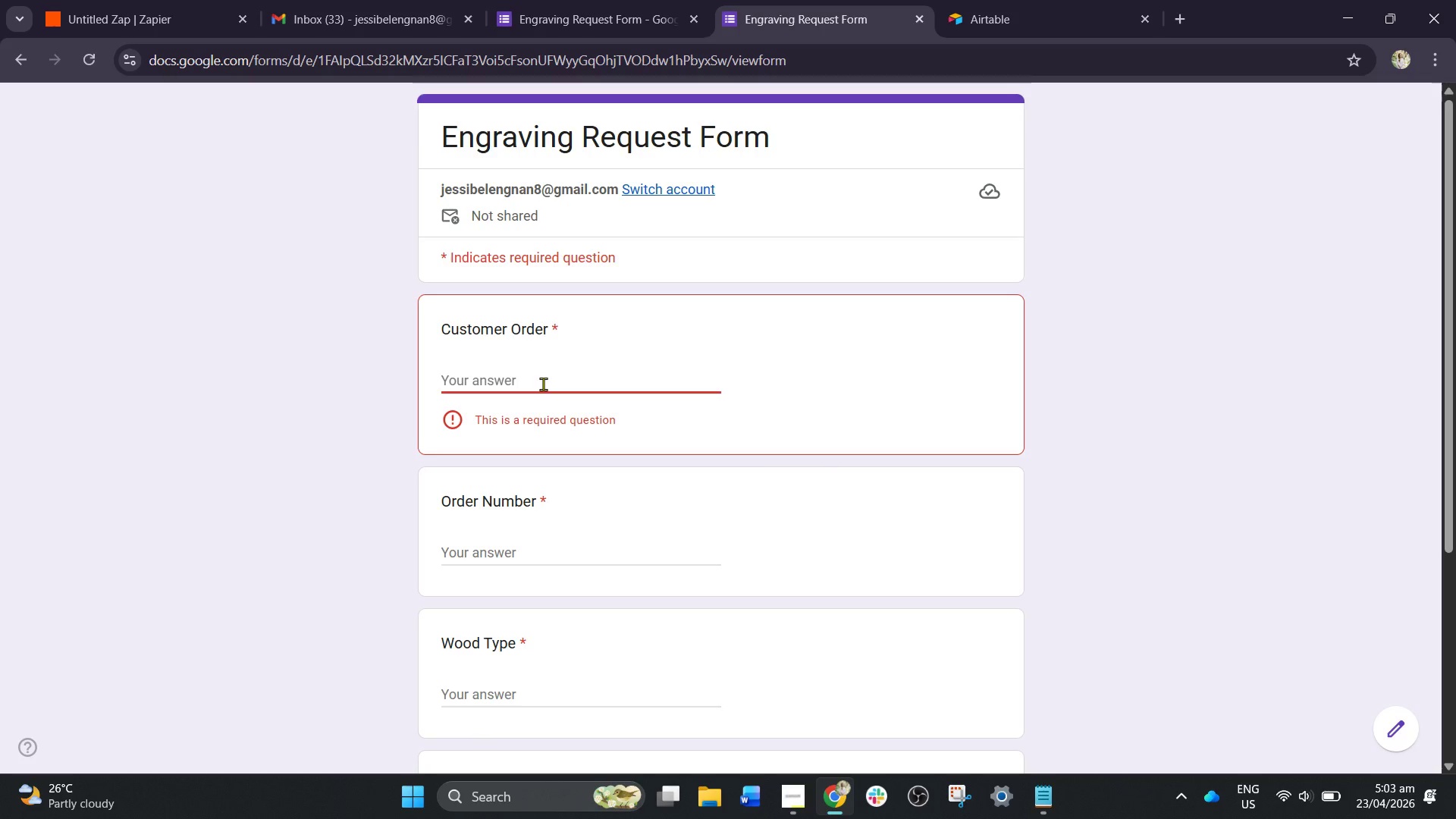 
type(K)
key(Backspace)
type(Jess)
key(Backspace)
key(Backspace)
key(Backspace)
key(Backspace)
 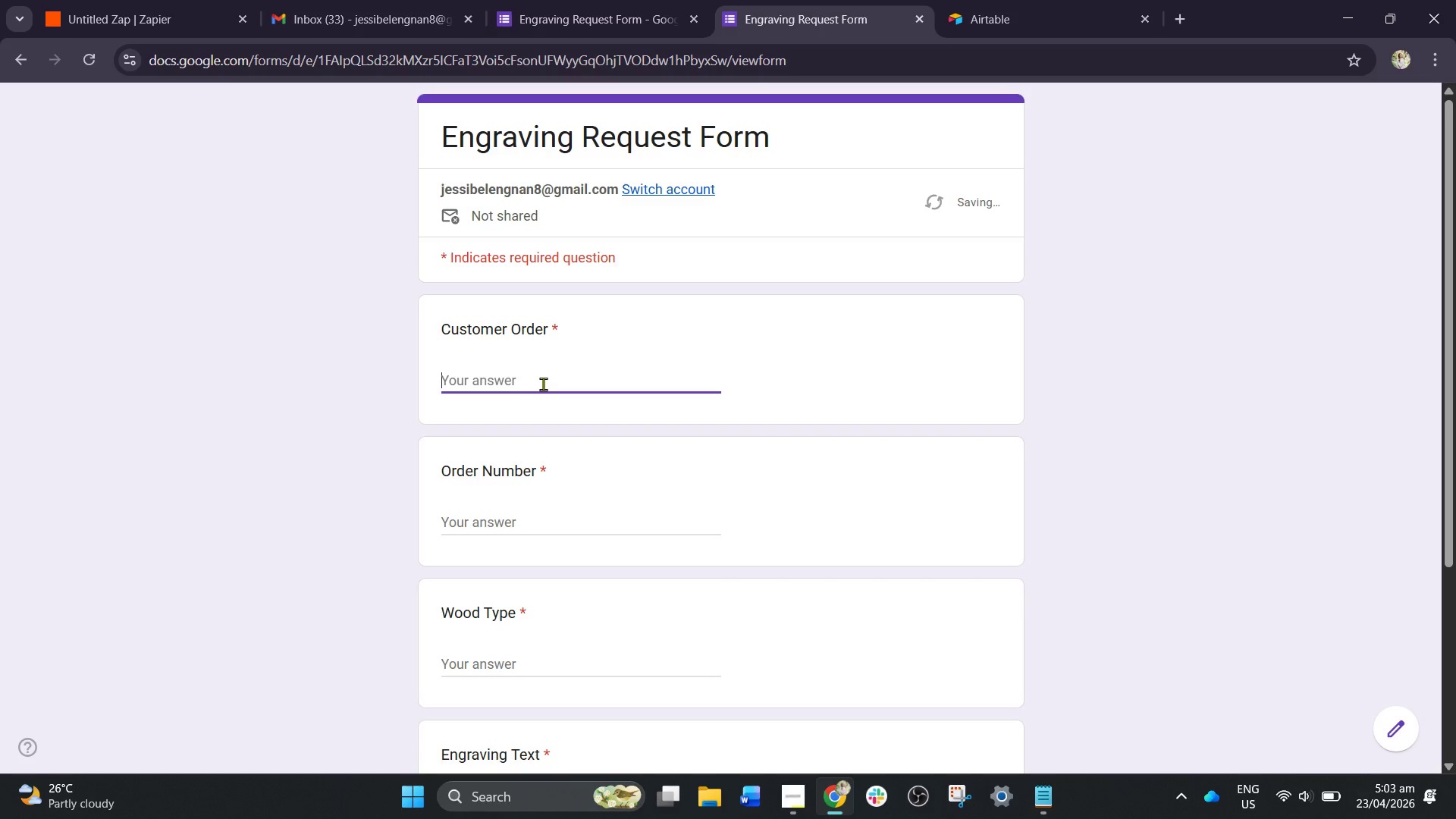 
wait(15.73)
 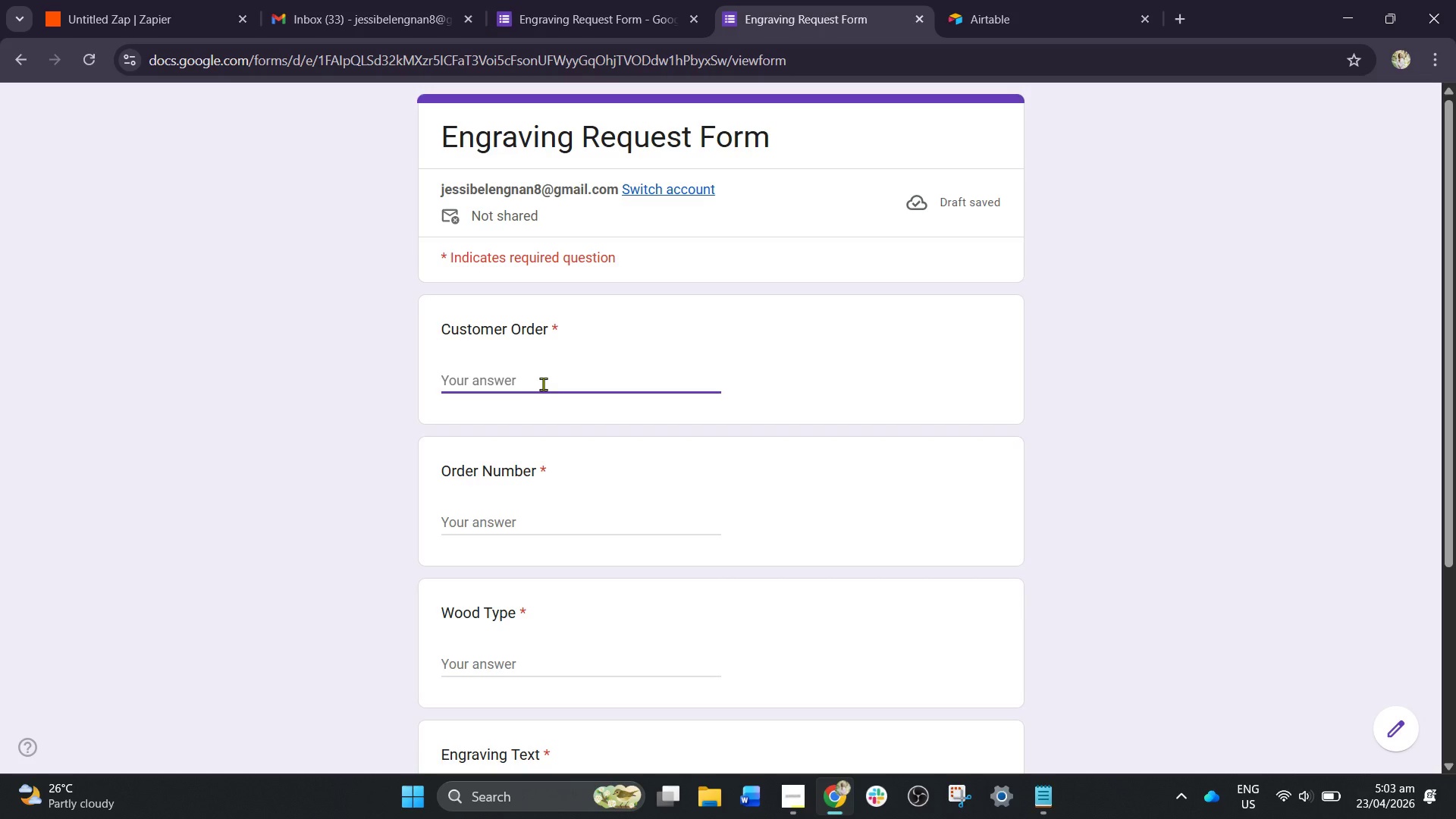 
left_click([558, 0])
 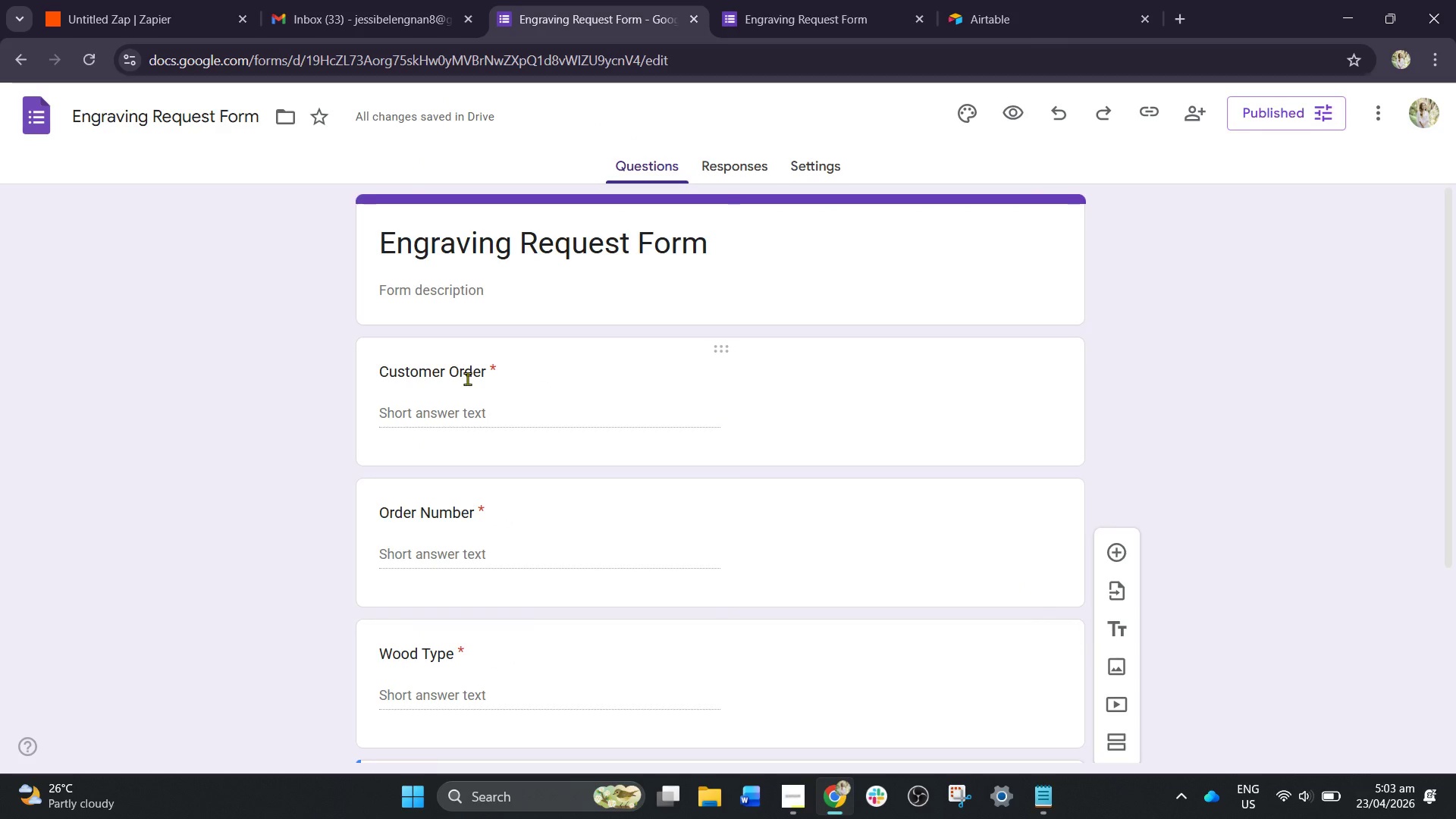 
left_click([496, 377])
 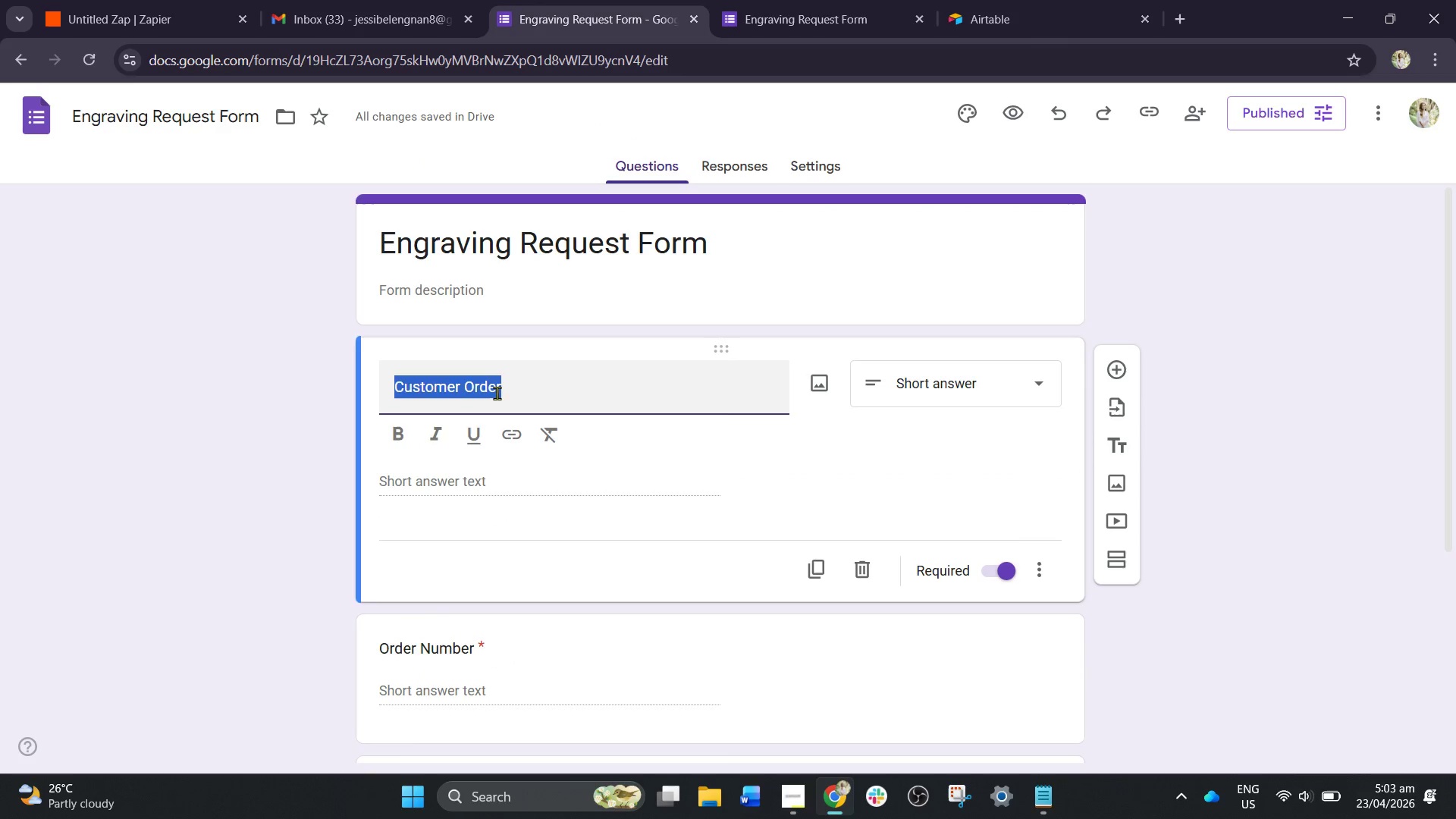 
left_click([496, 393])
 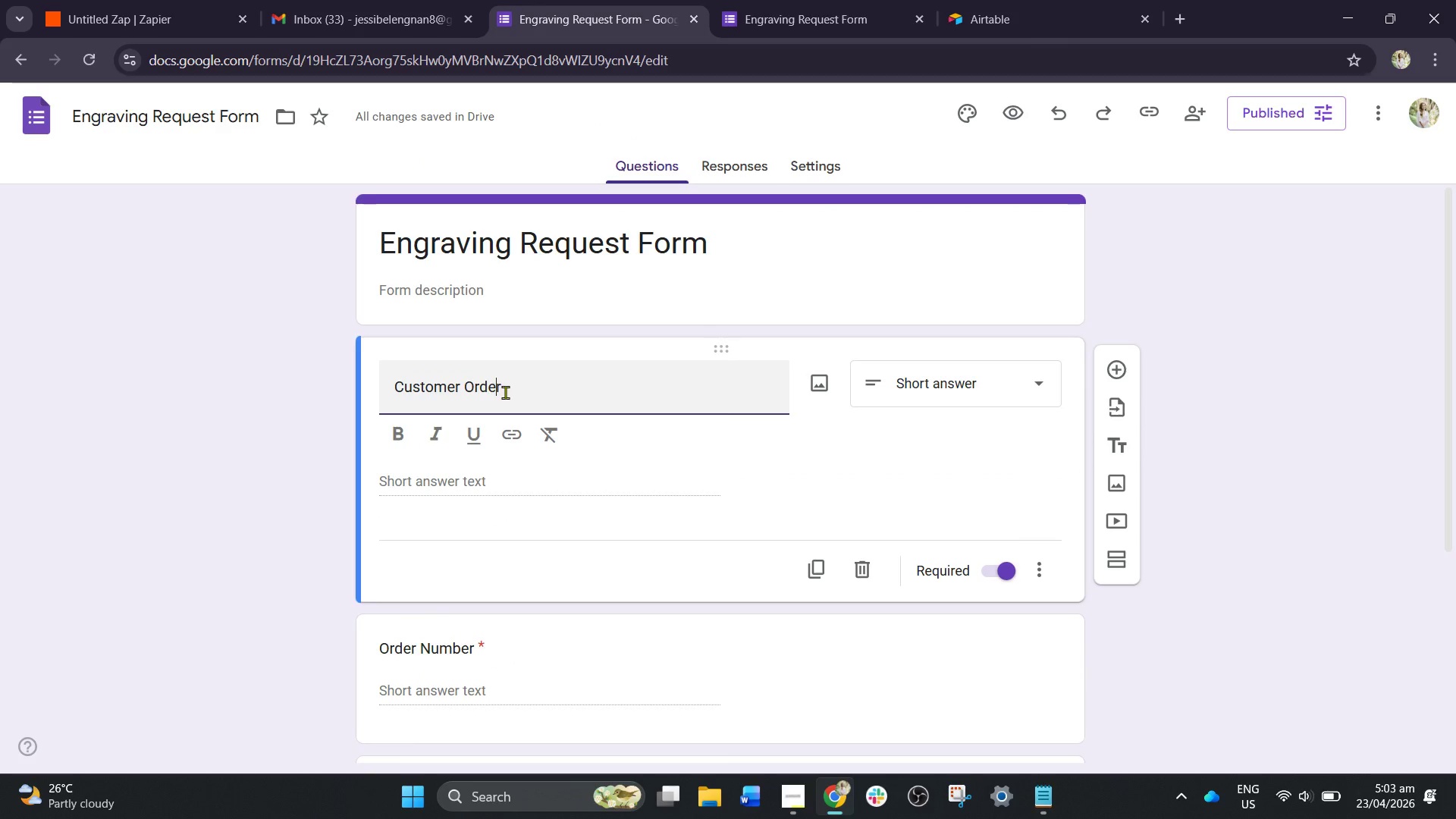 
left_click_drag(start_coordinate=[505, 392], to_coordinate=[462, 394])
 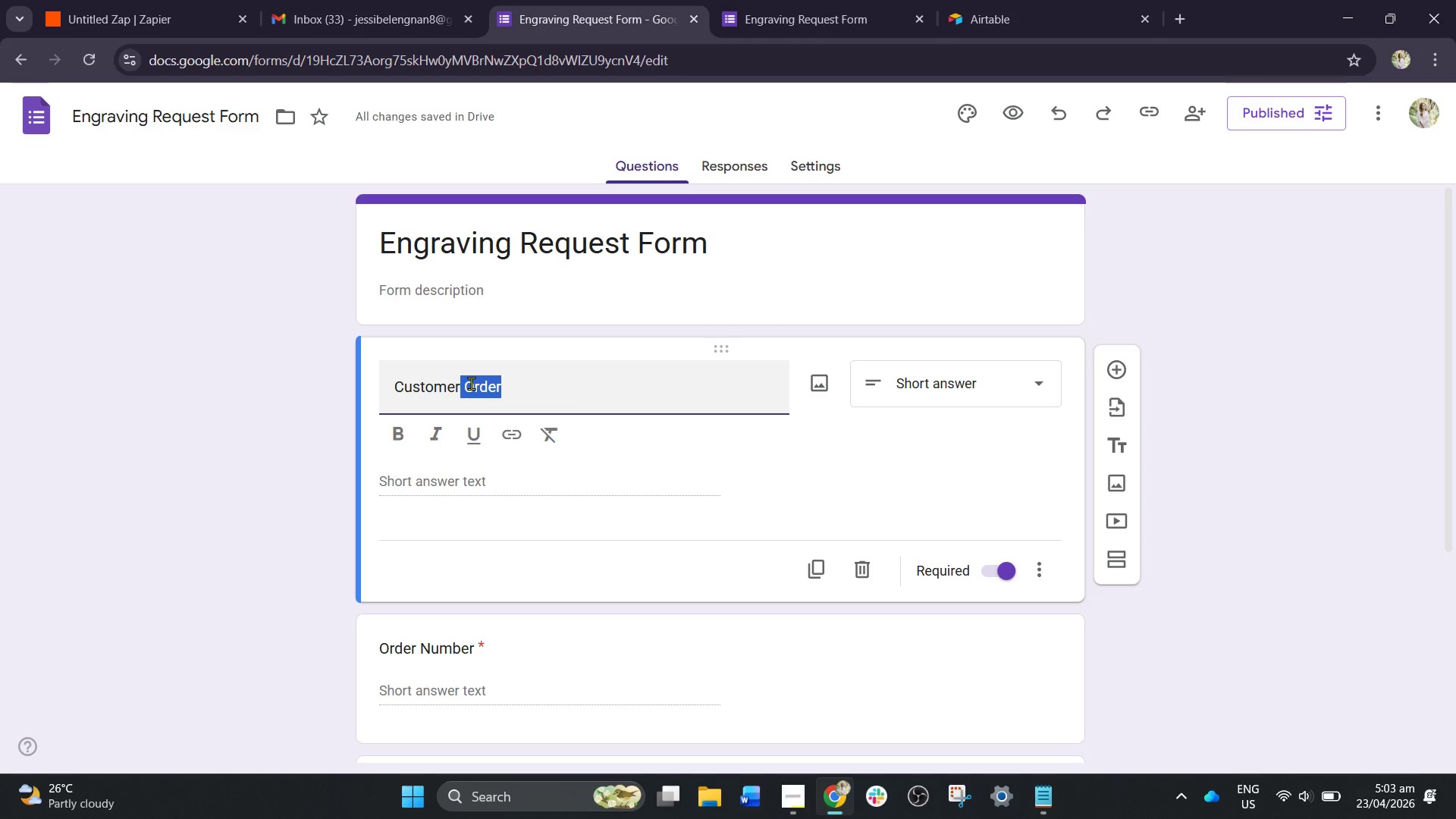 
type(Name )
 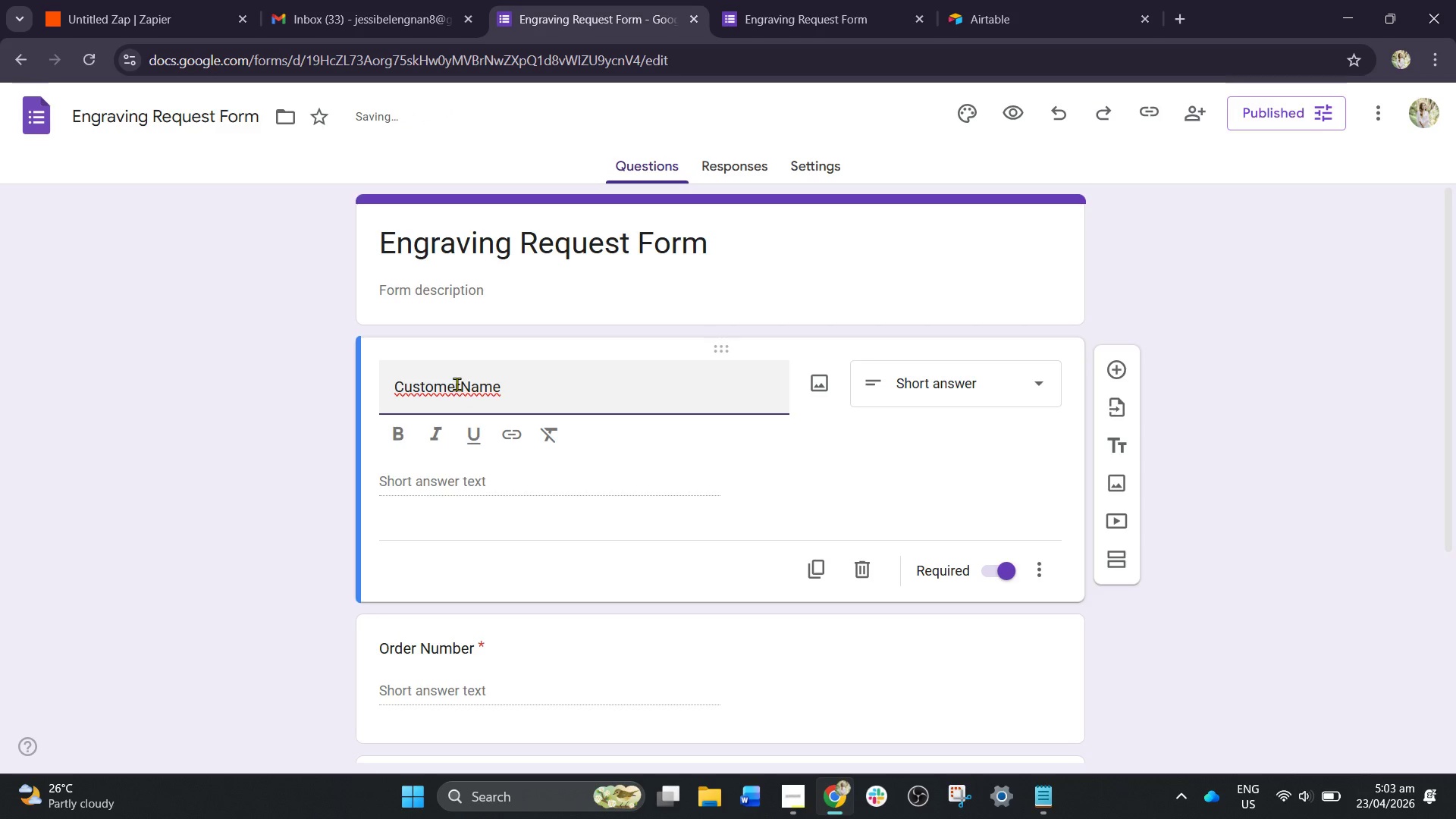 
double_click([462, 386])
 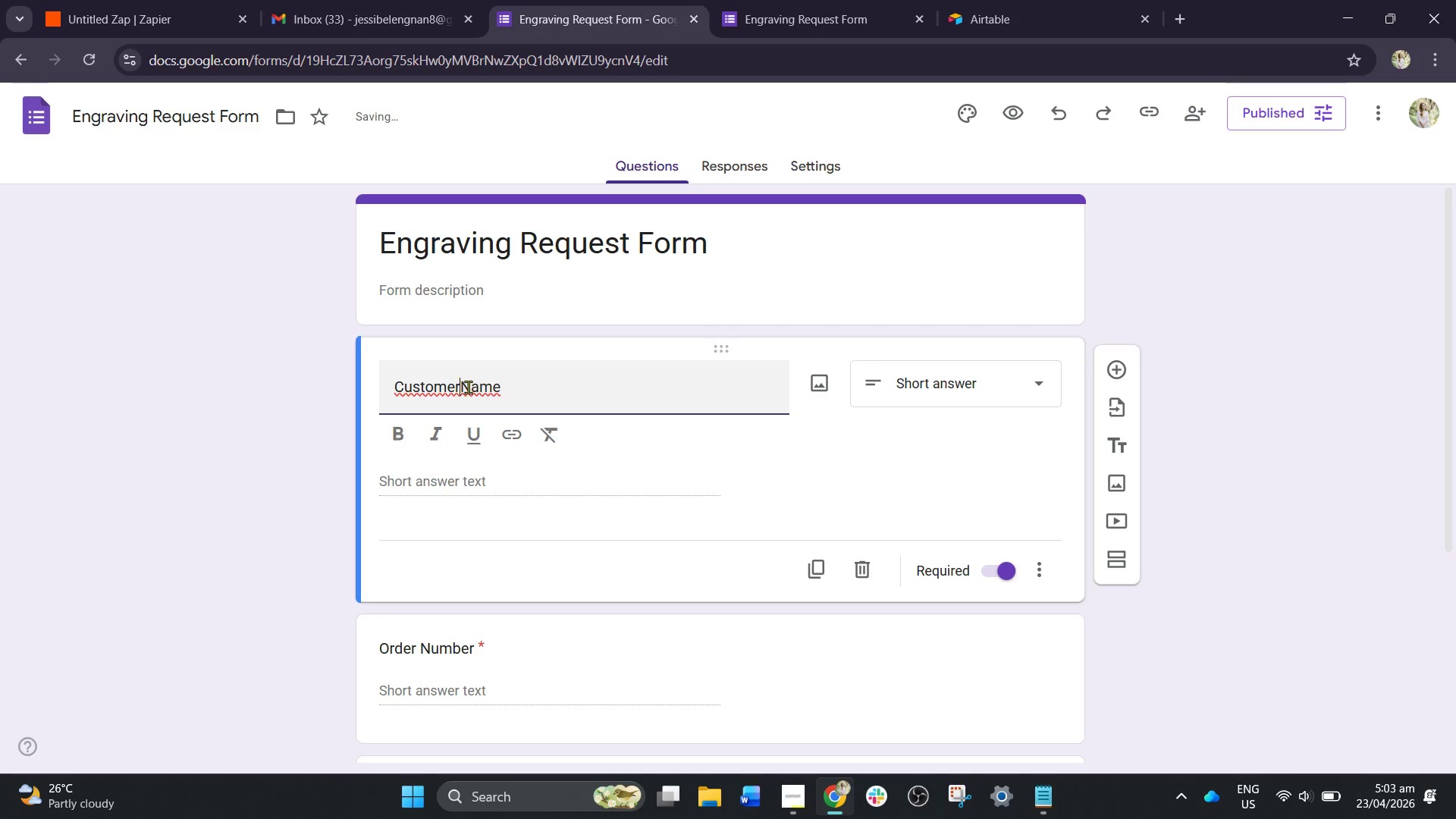 
key(Space)
 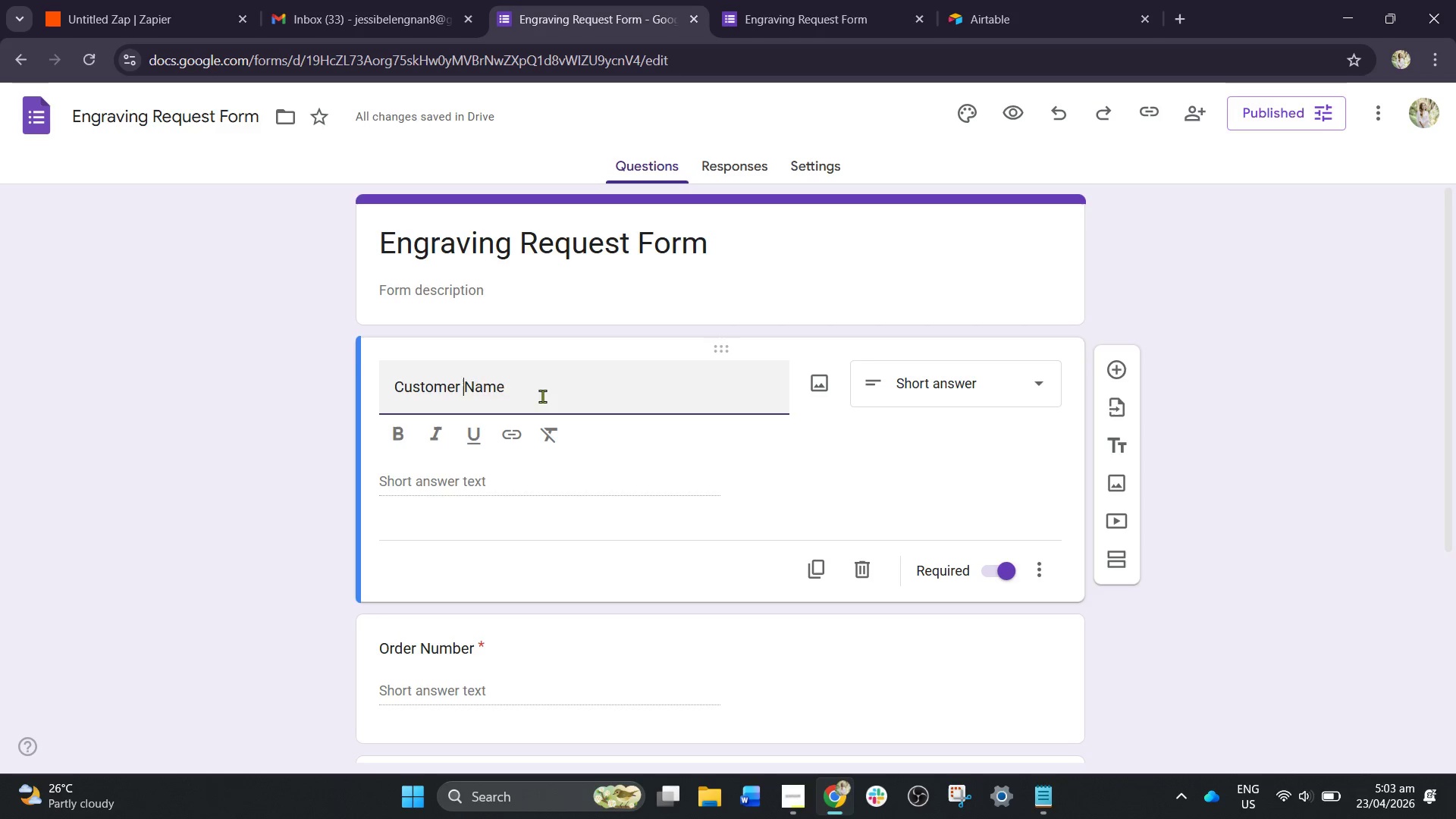 
left_click_drag(start_coordinate=[542, 396], to_coordinate=[271, 359])
 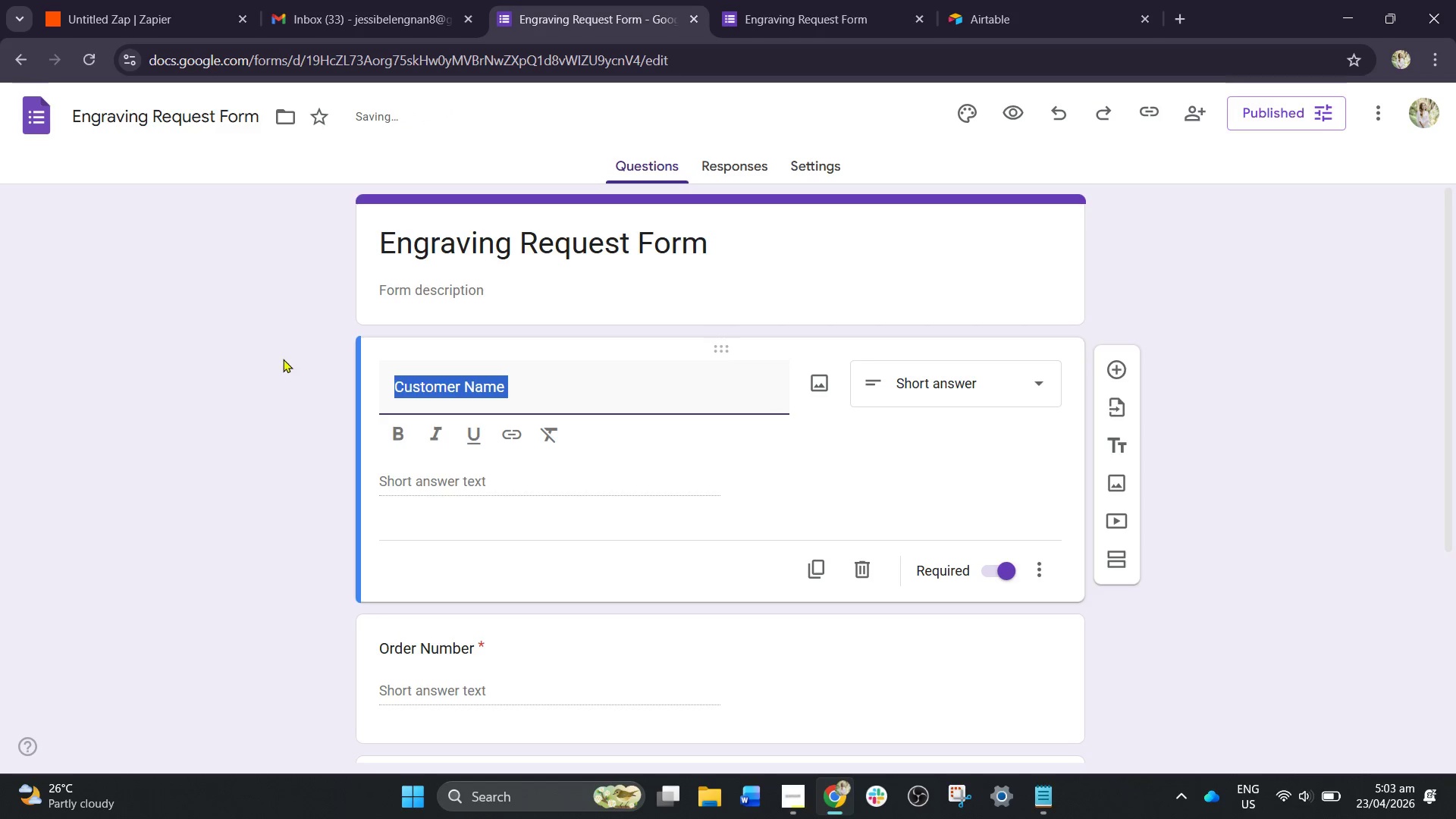 
key(Control+B)
 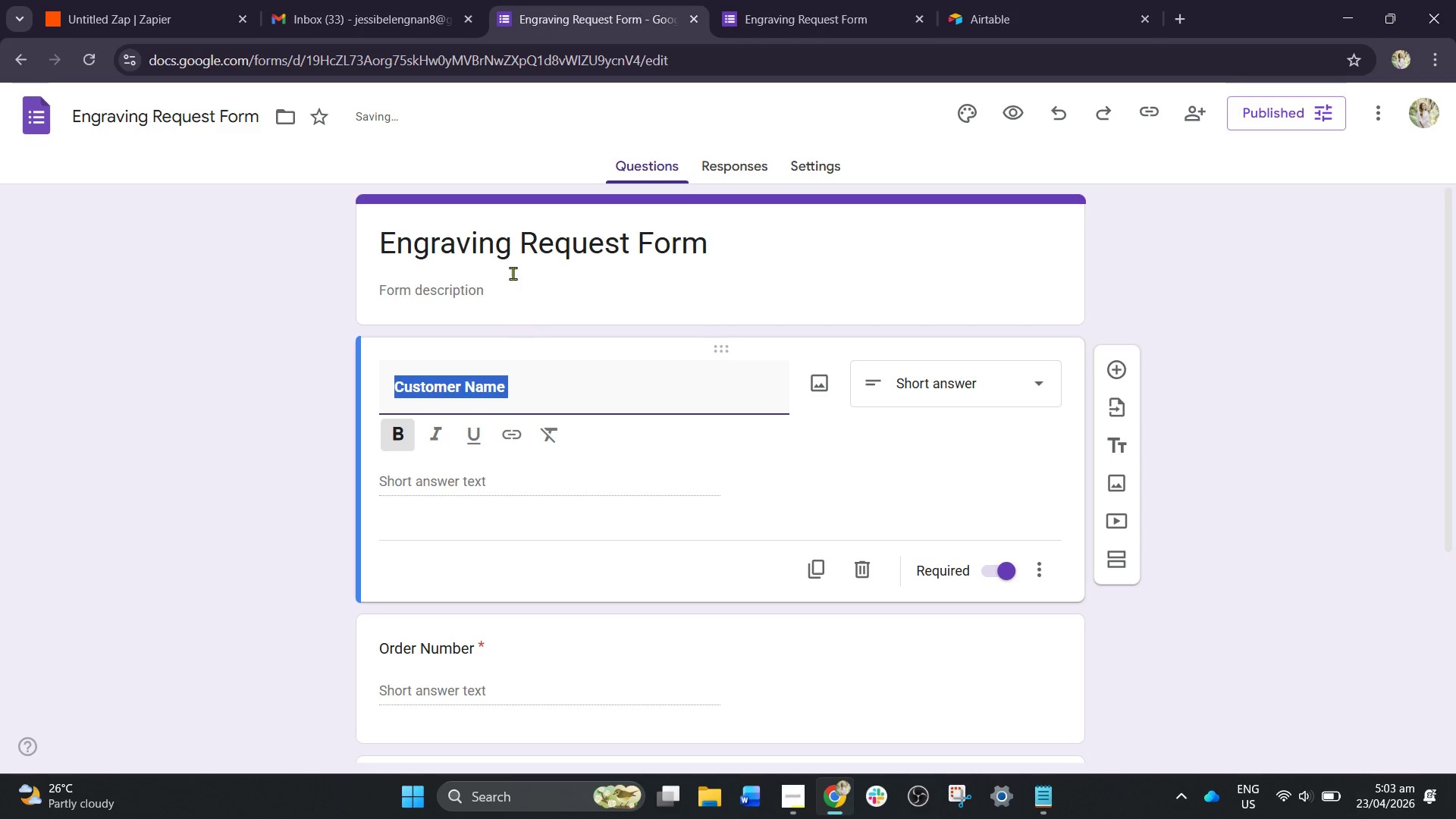 
left_click([511, 264])
 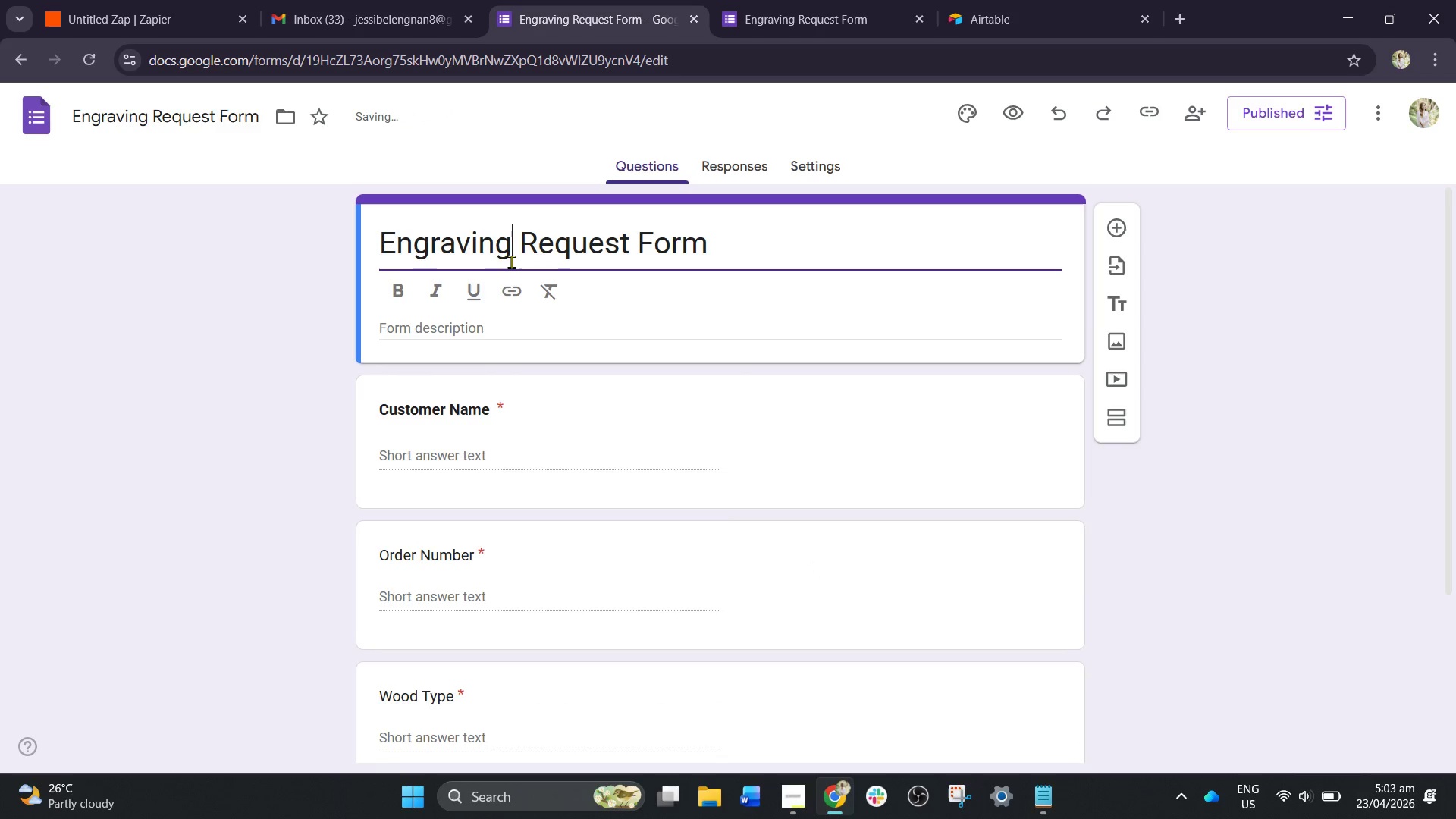 
key(Control+A)
 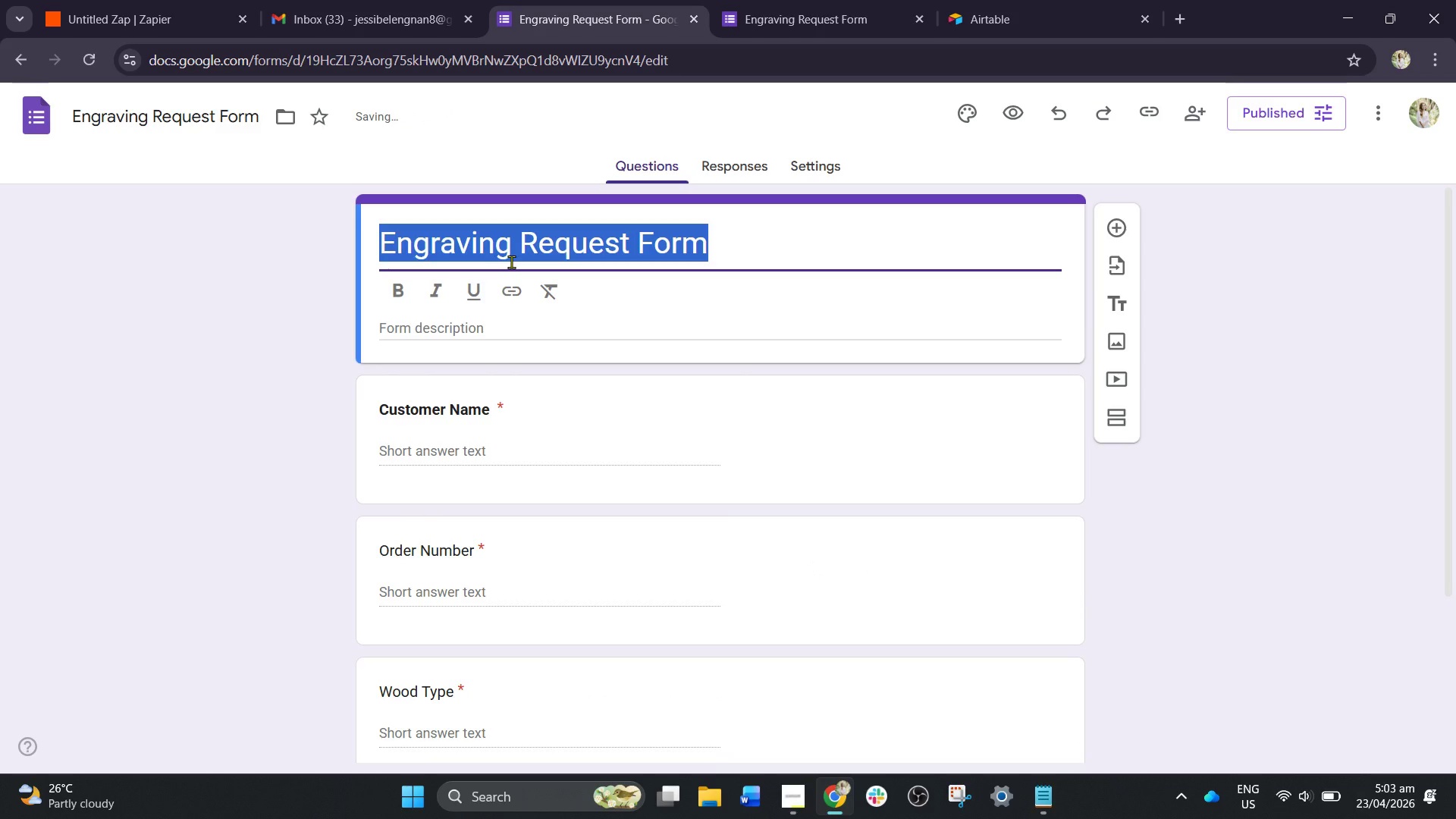 
key(Control+B)
 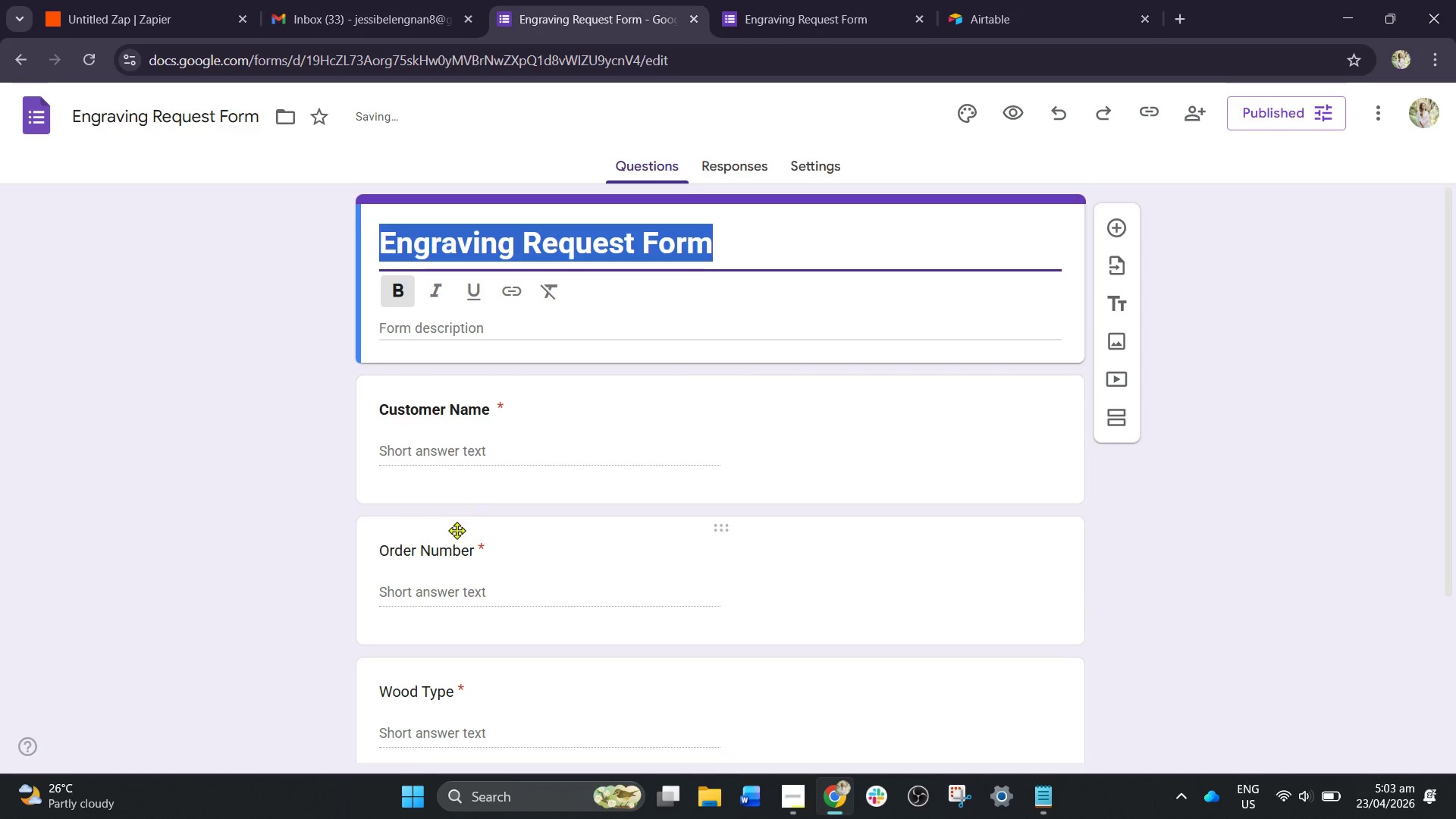 
left_click_drag(start_coordinate=[449, 542], to_coordinate=[441, 546])
 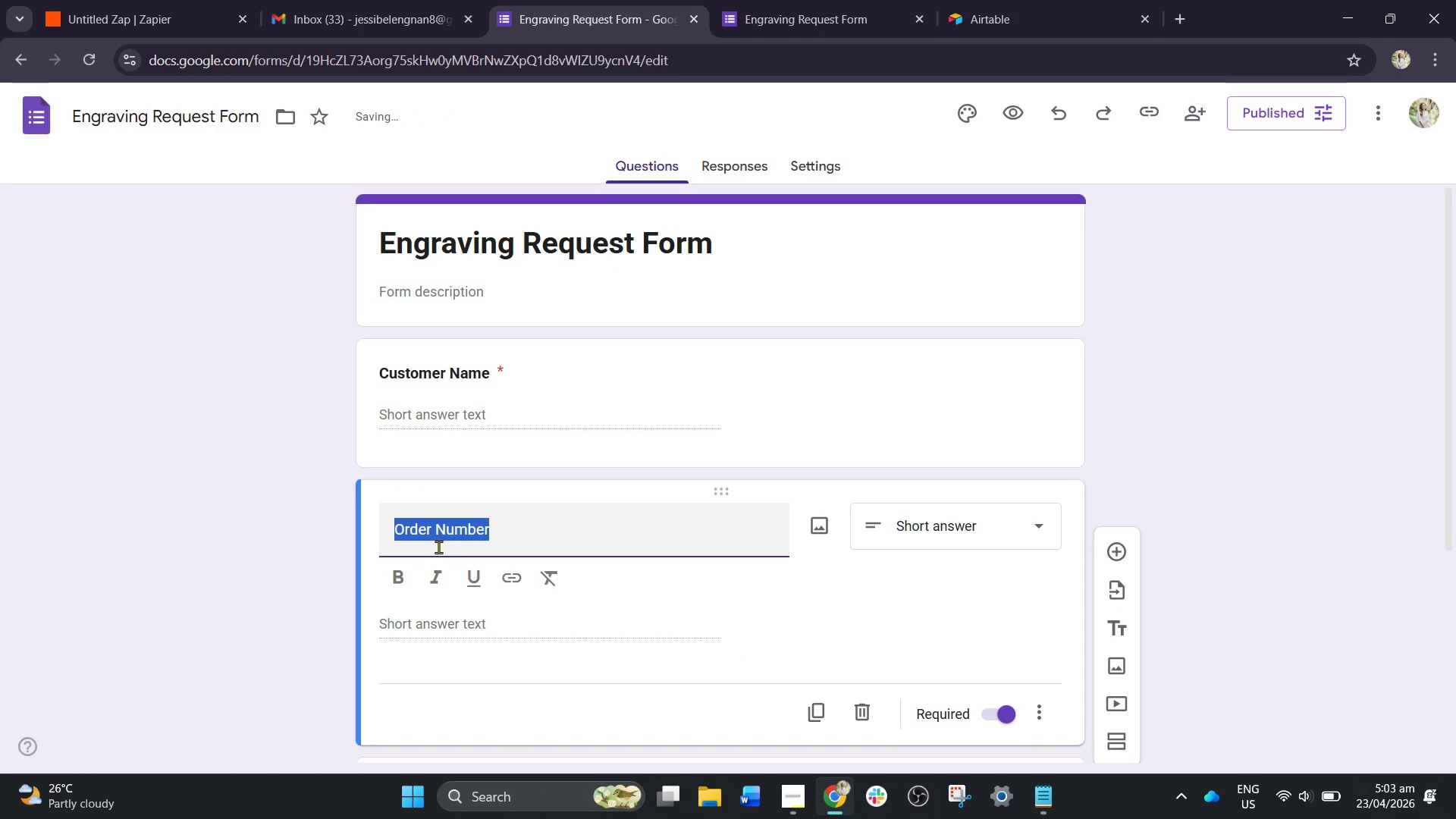 
key(Control+B)
 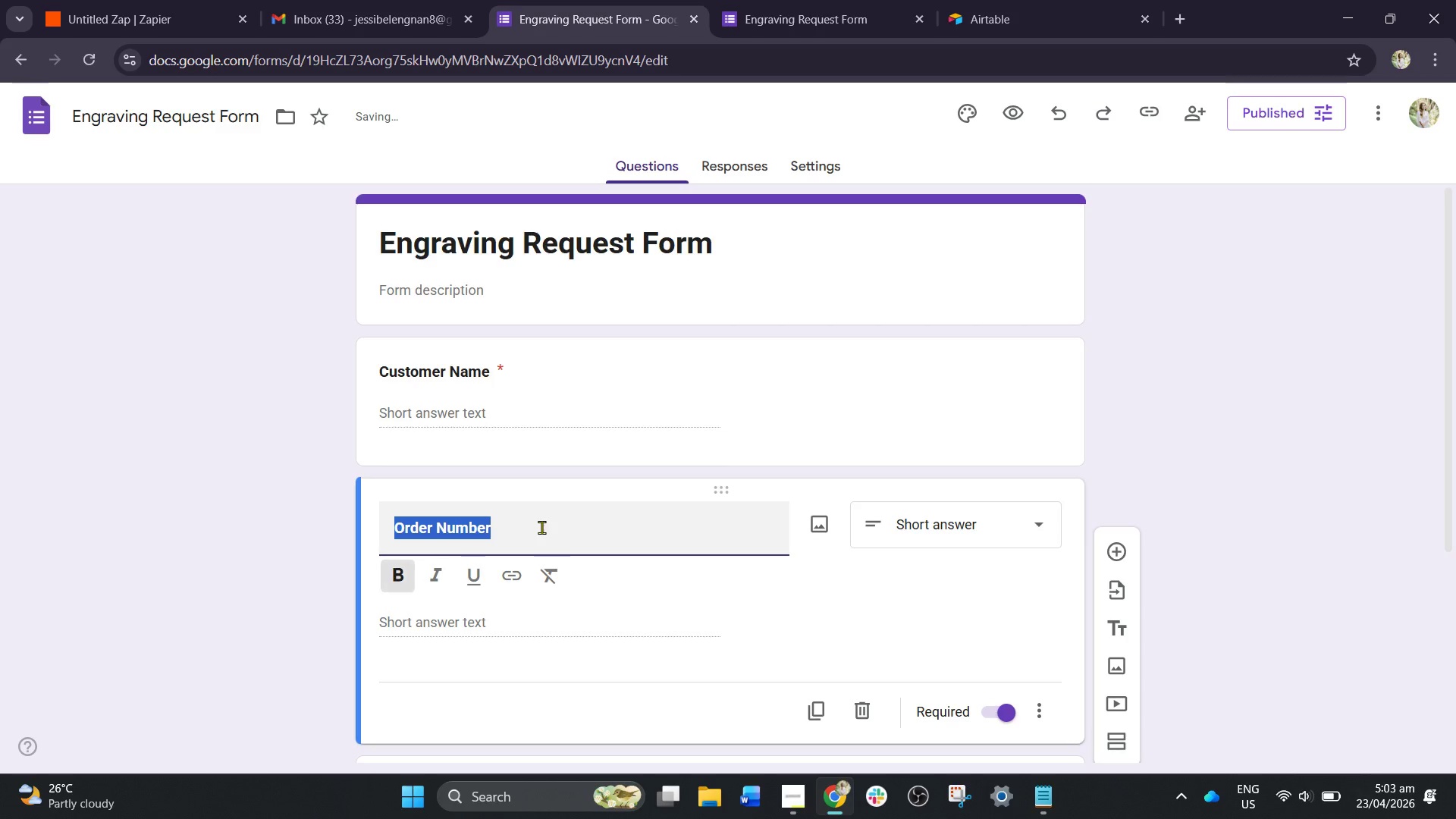 
scroll: coordinate [545, 529], scroll_direction: down, amount: 4.0
 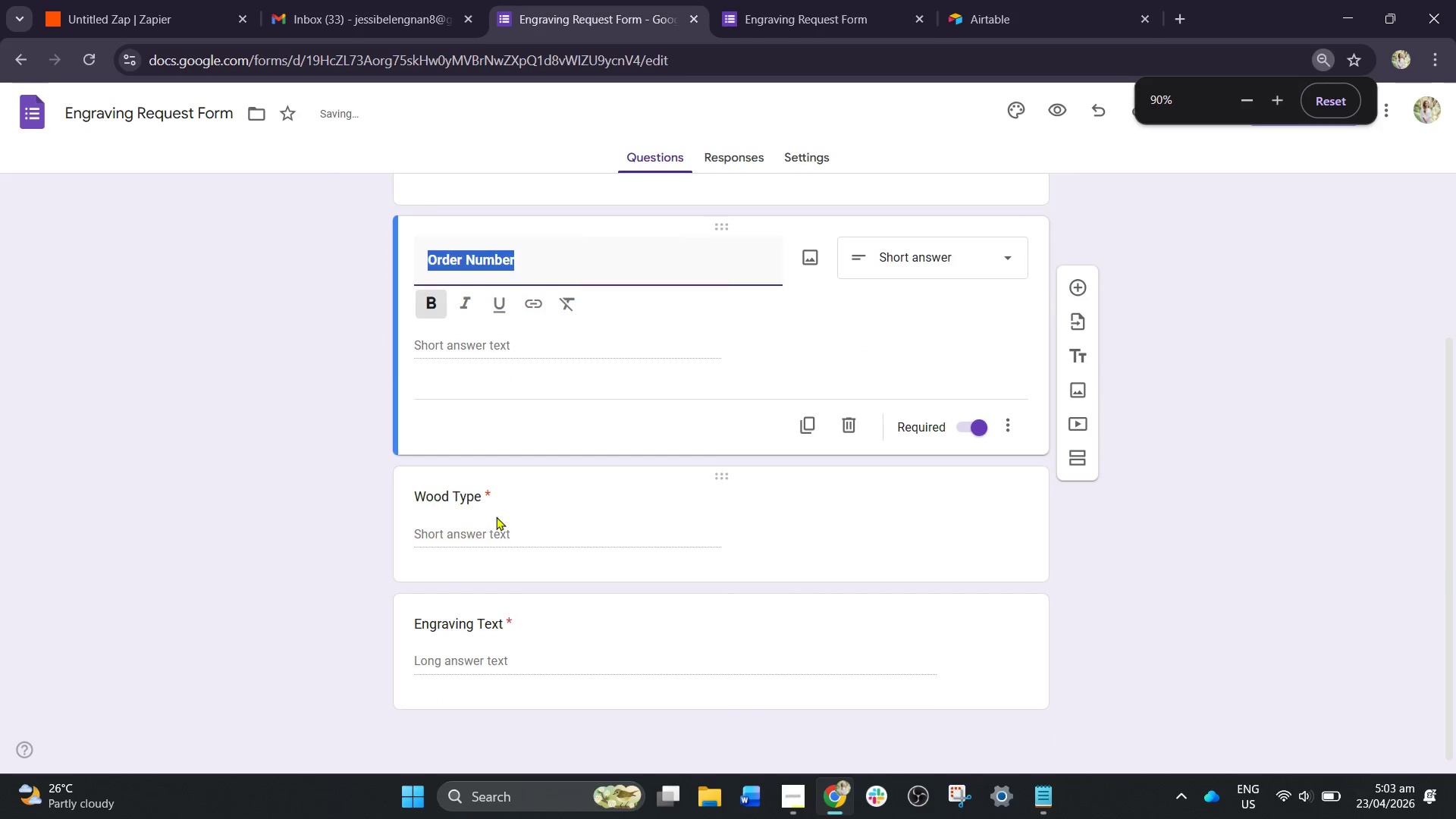 
left_click([489, 505])
 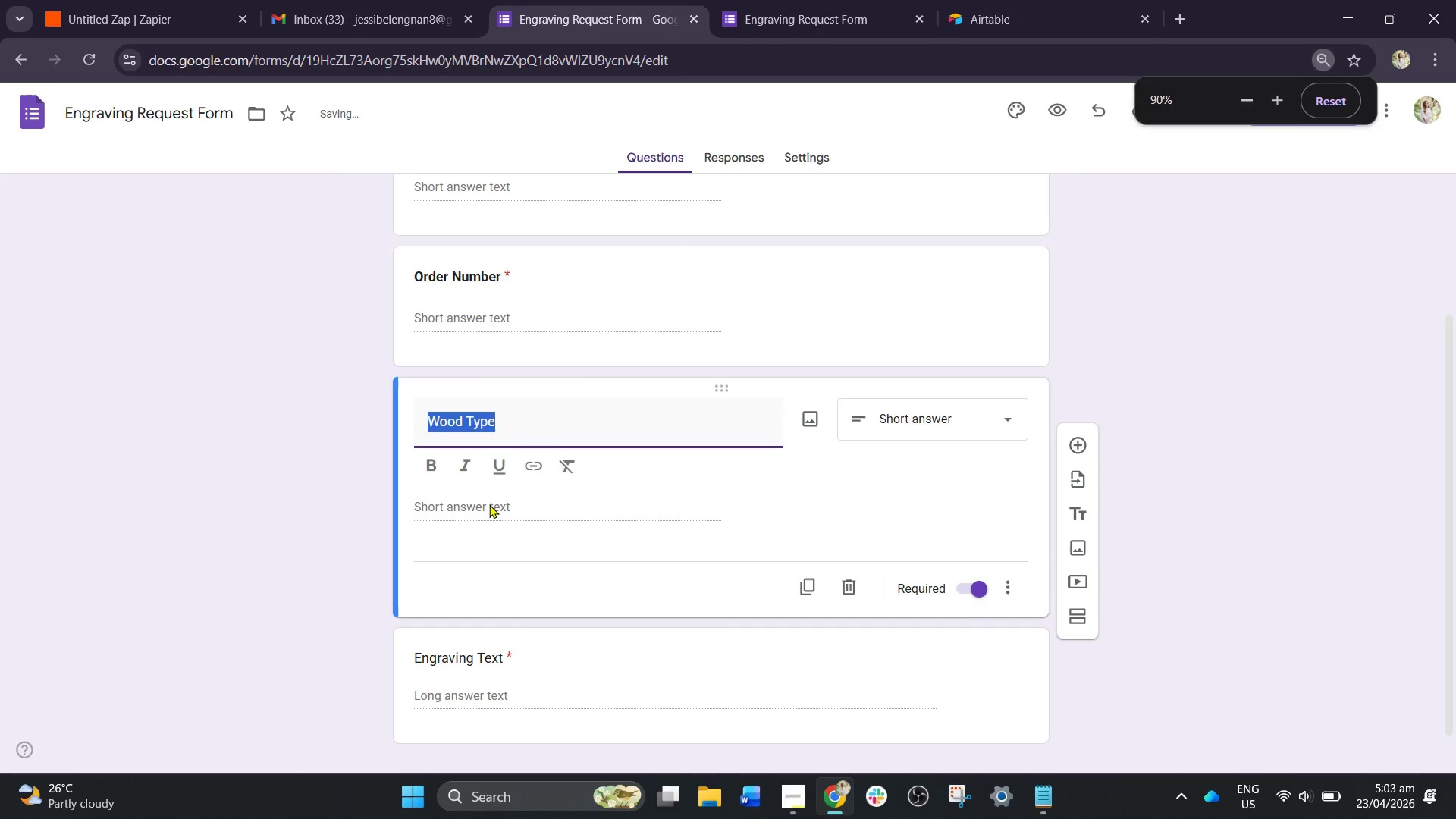 
key(Control+B)
 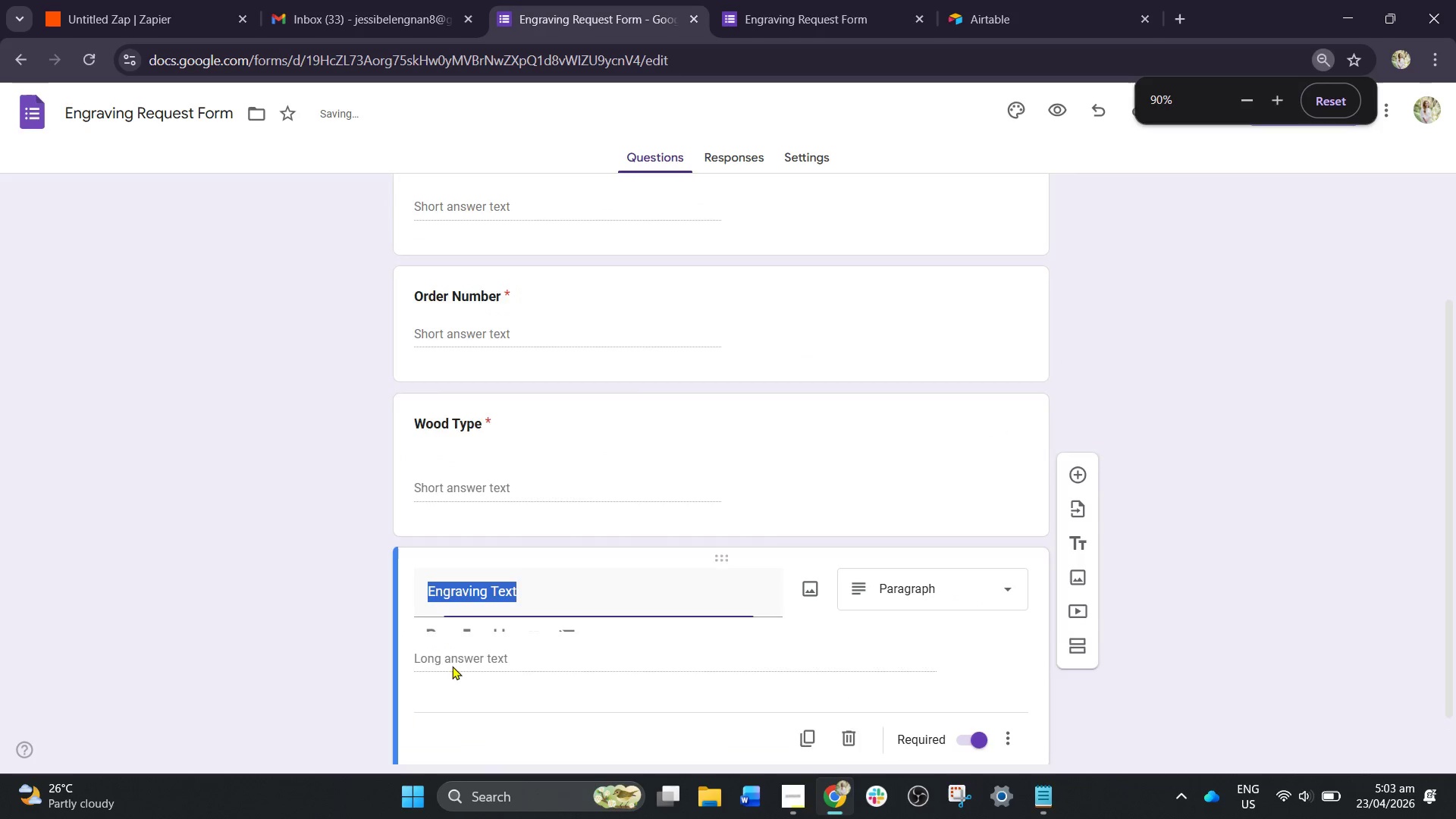 
key(Control+B)
 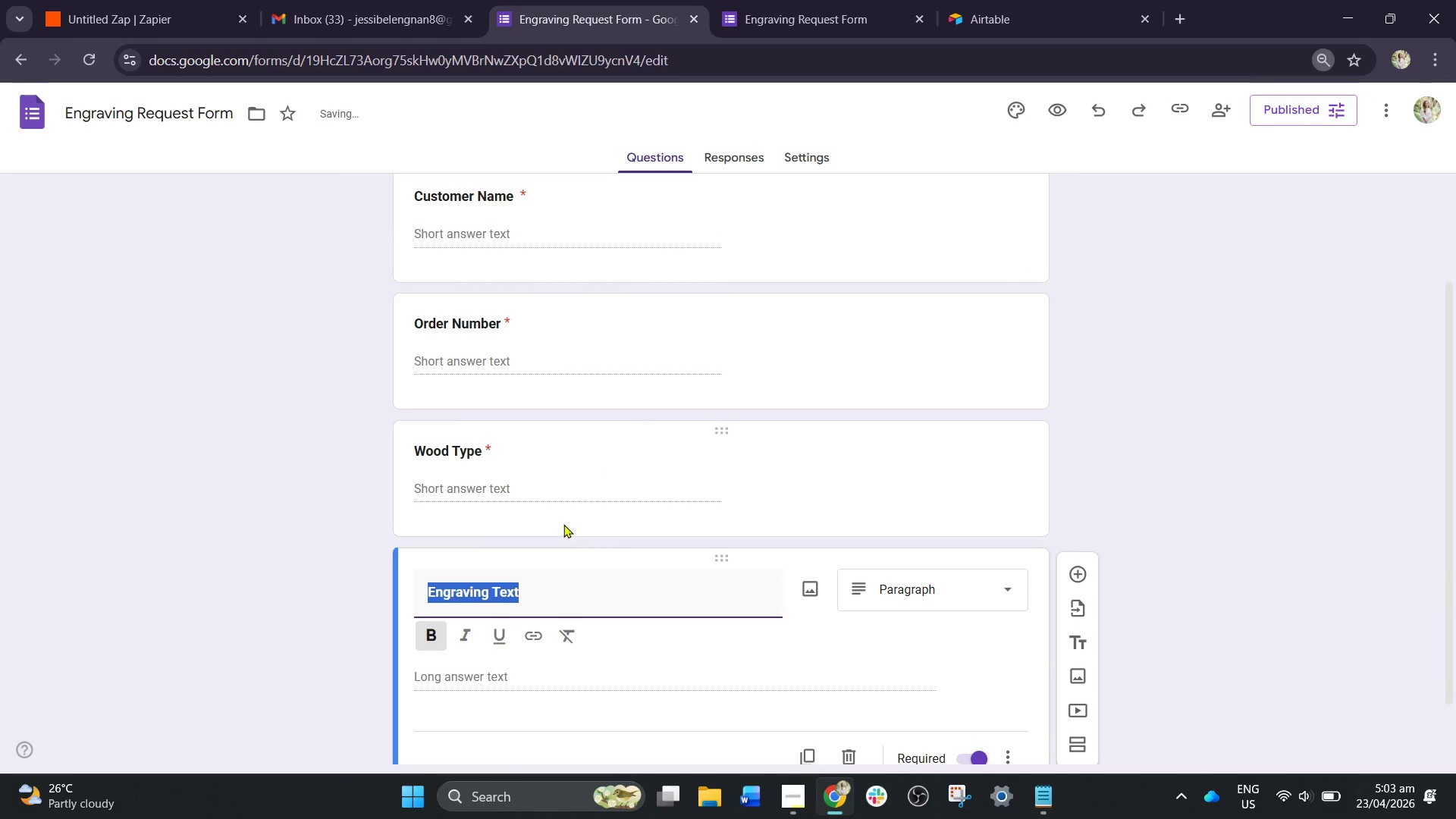 
scroll: coordinate [679, 282], scroll_direction: down, amount: 4.0
 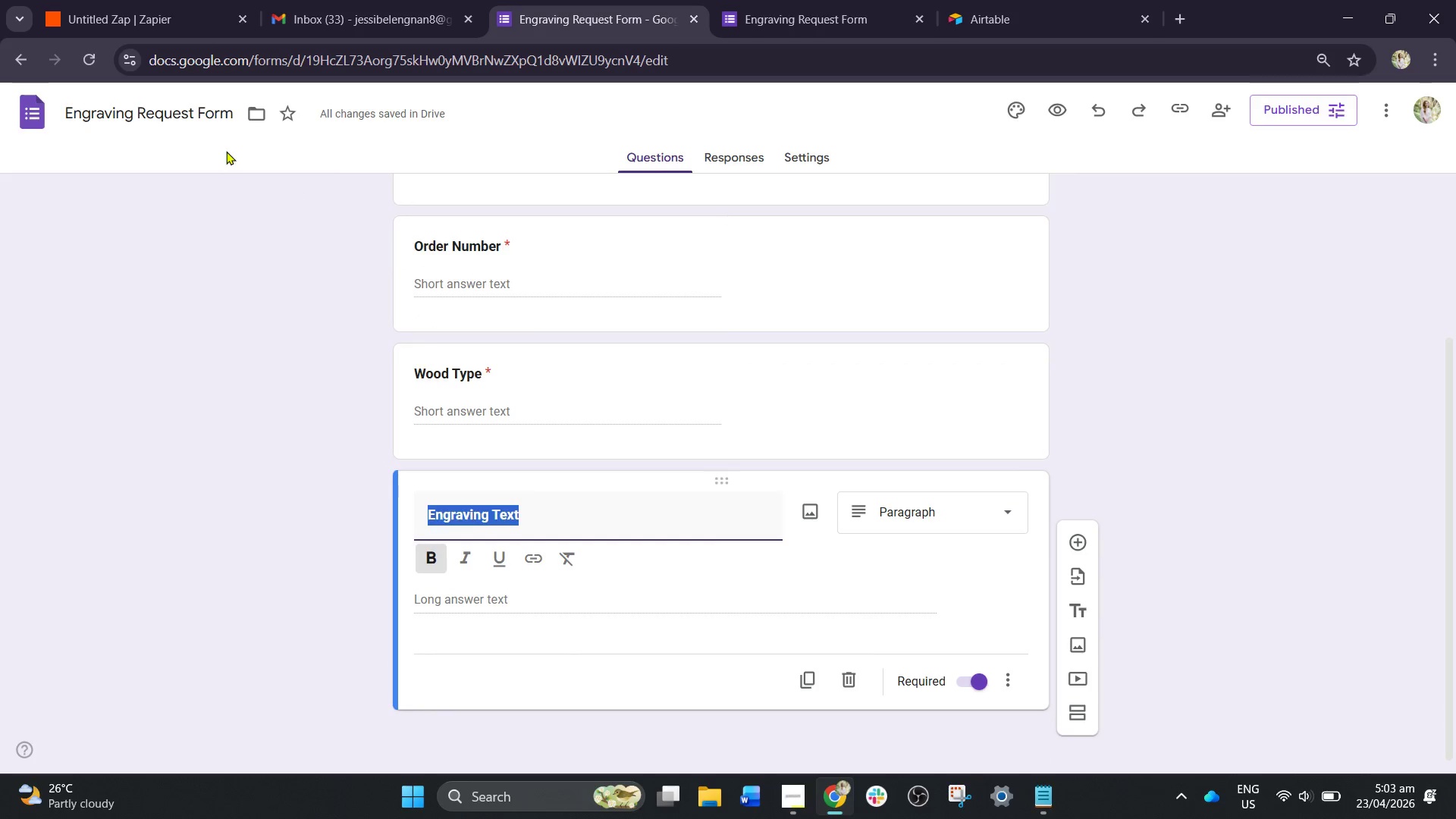 
left_click([175, 106])
 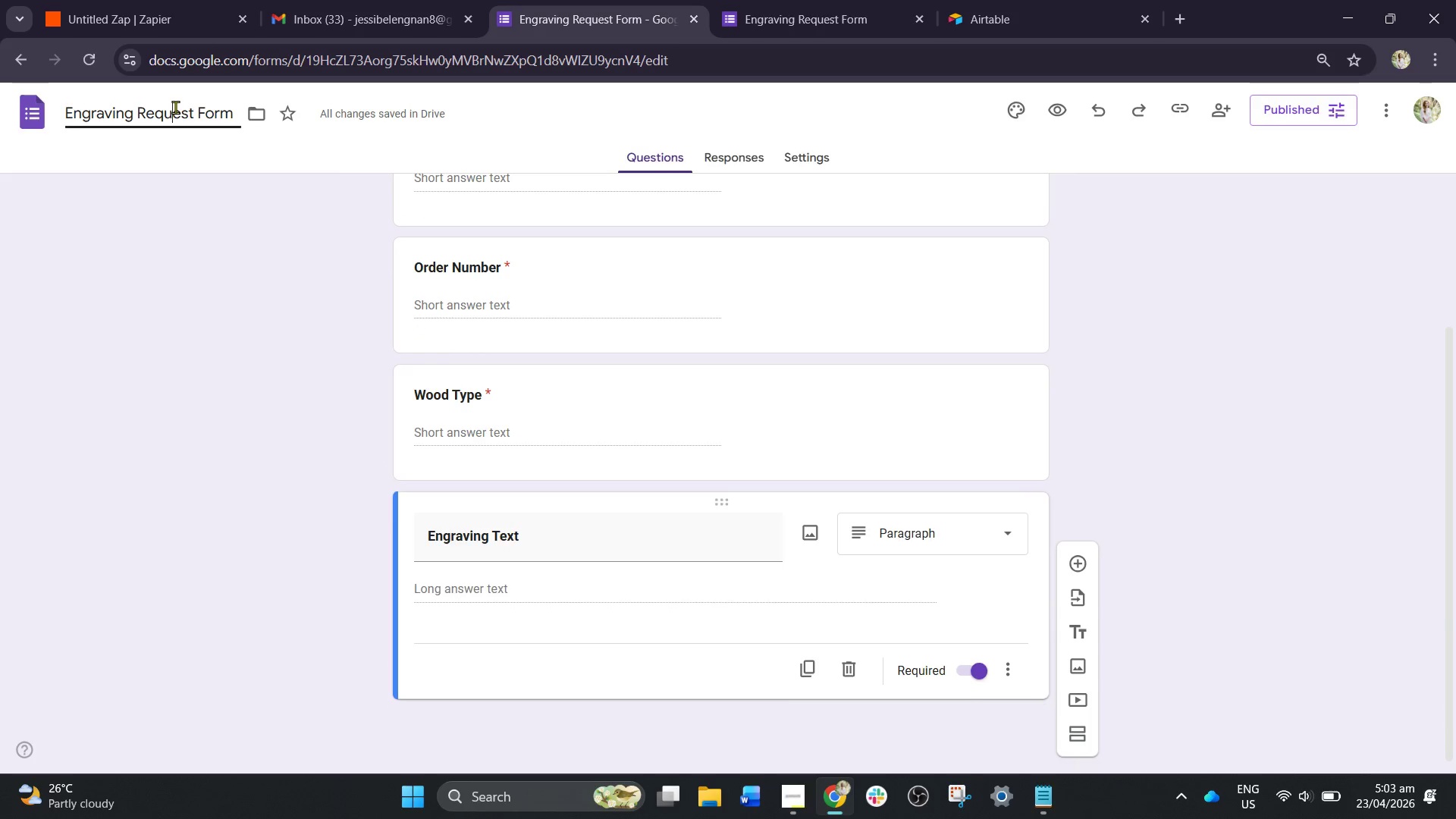 
key(Control+A)
 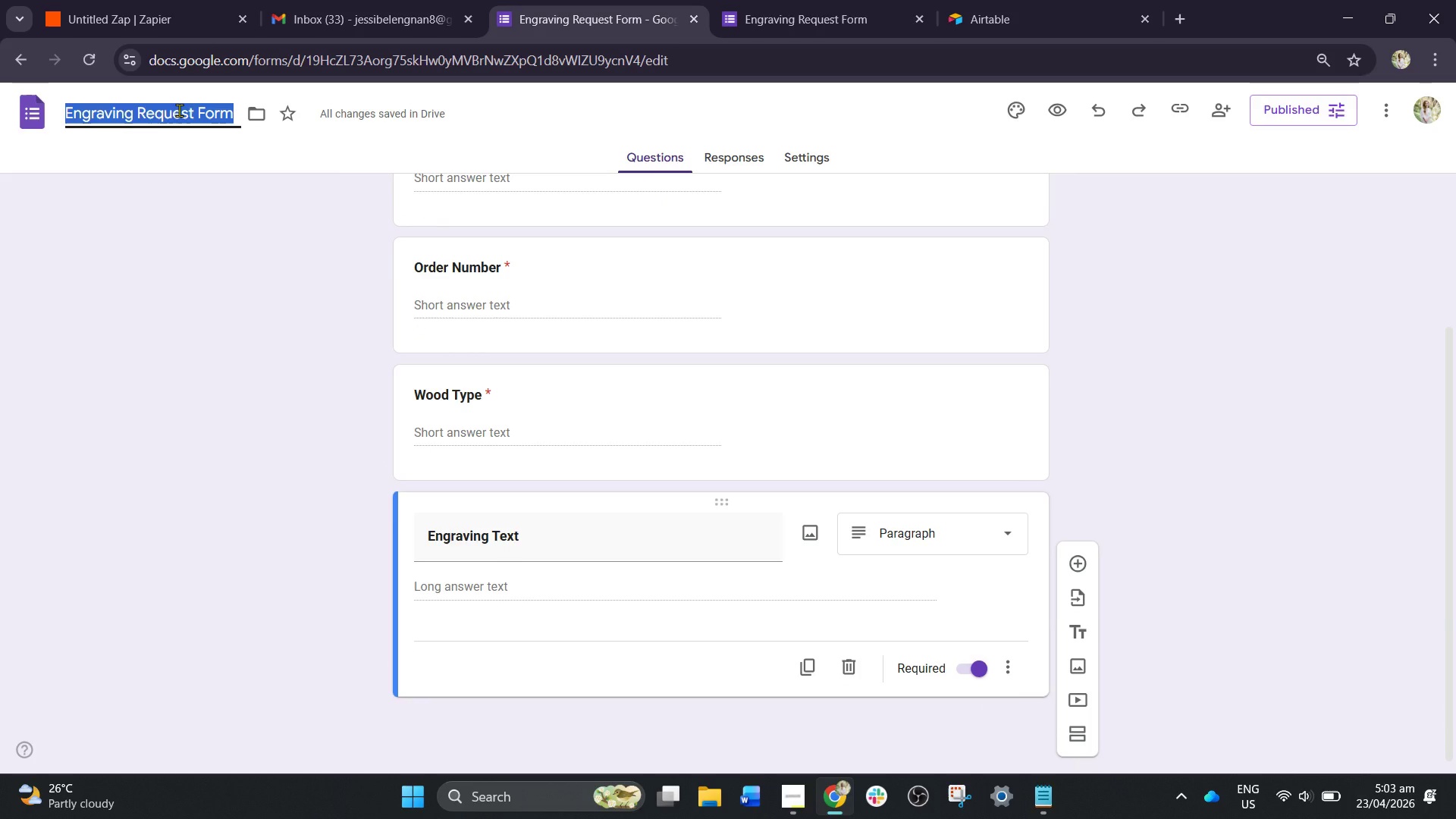 
hold_key(key=B, duration=0.38)
 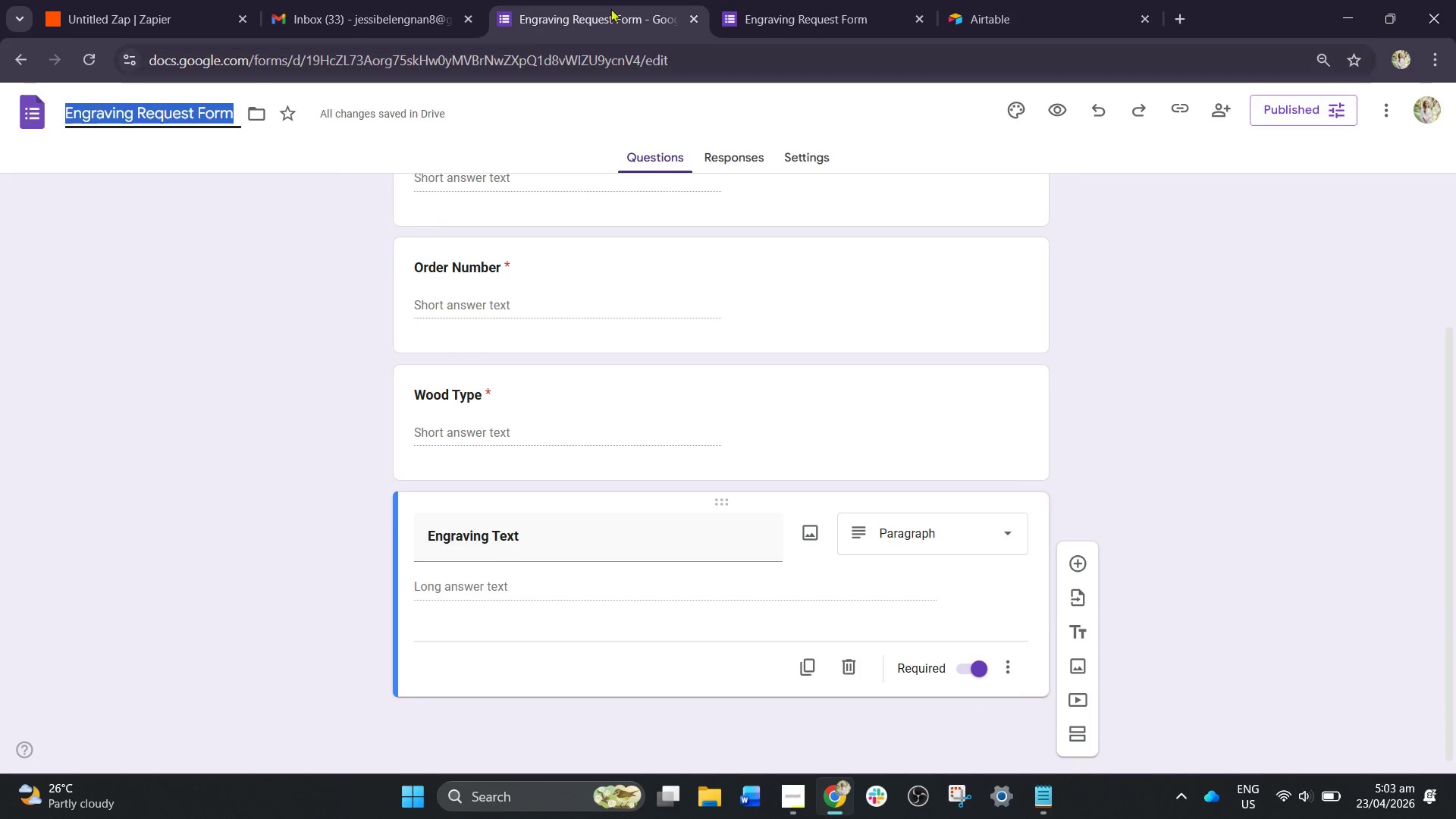 
left_click([653, 0])
 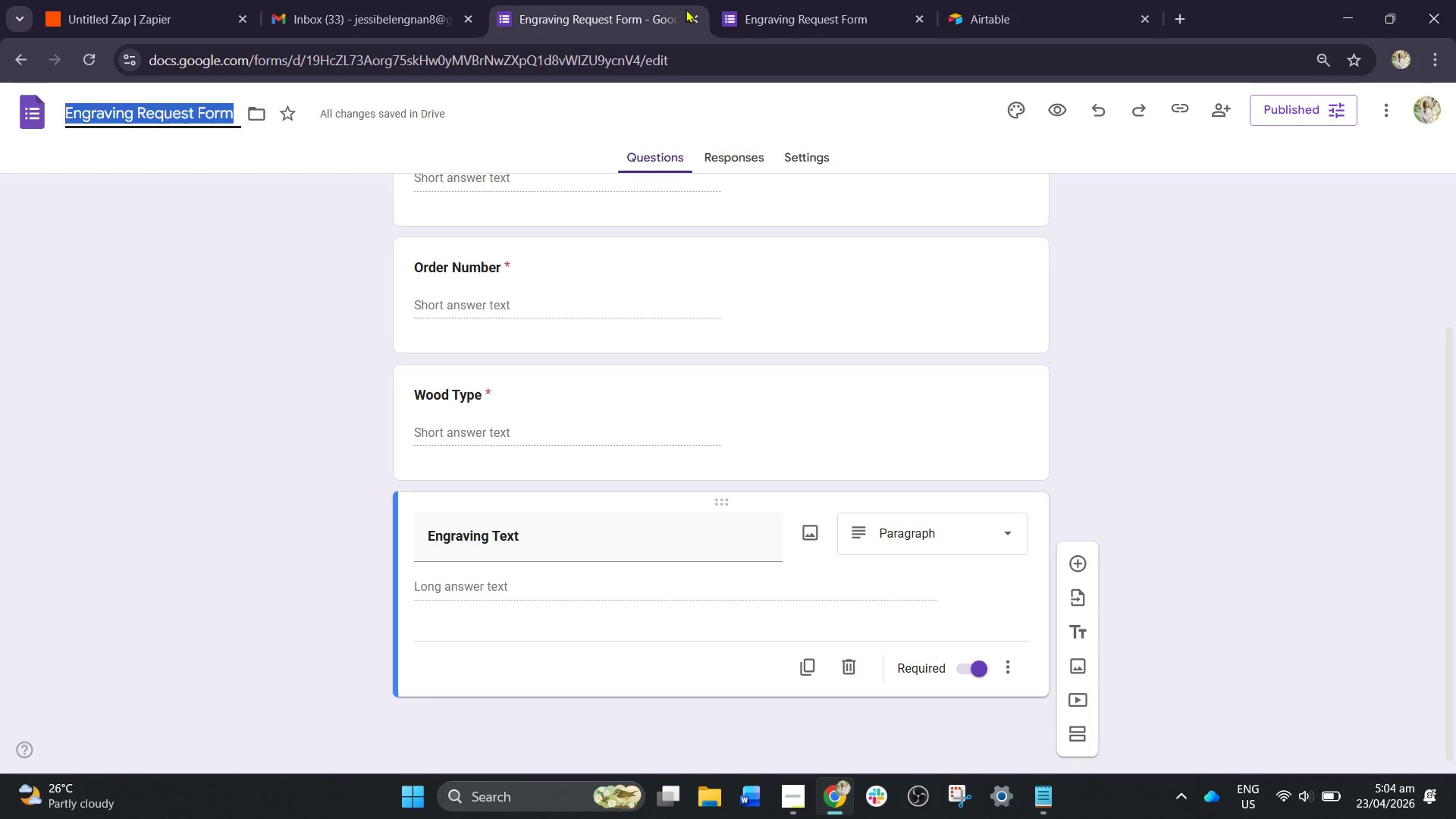 
left_click([800, 0])
 